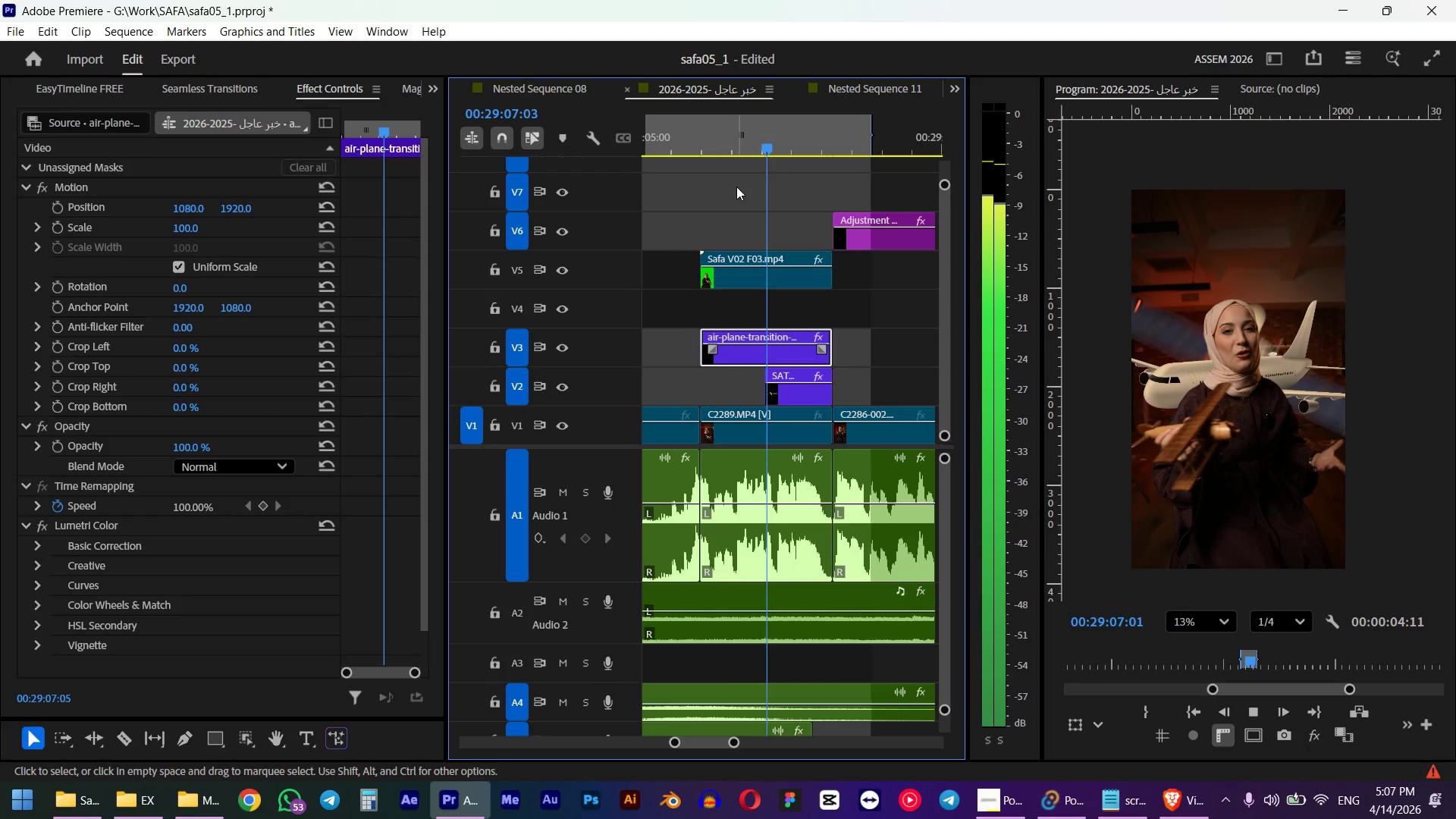 
key(Space)
 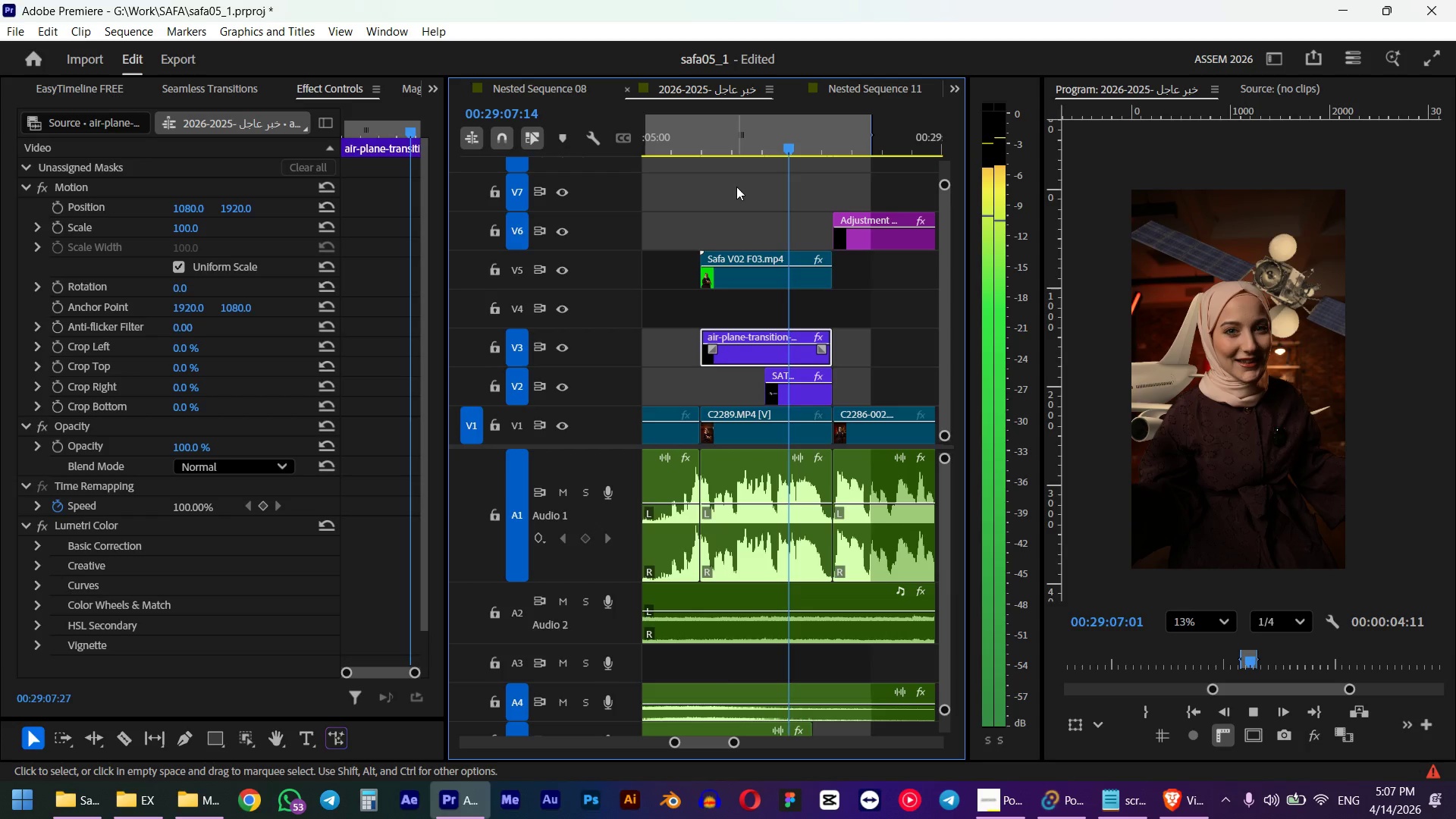 
left_click_drag(start_coordinate=[737, 135], to_coordinate=[719, 137])
 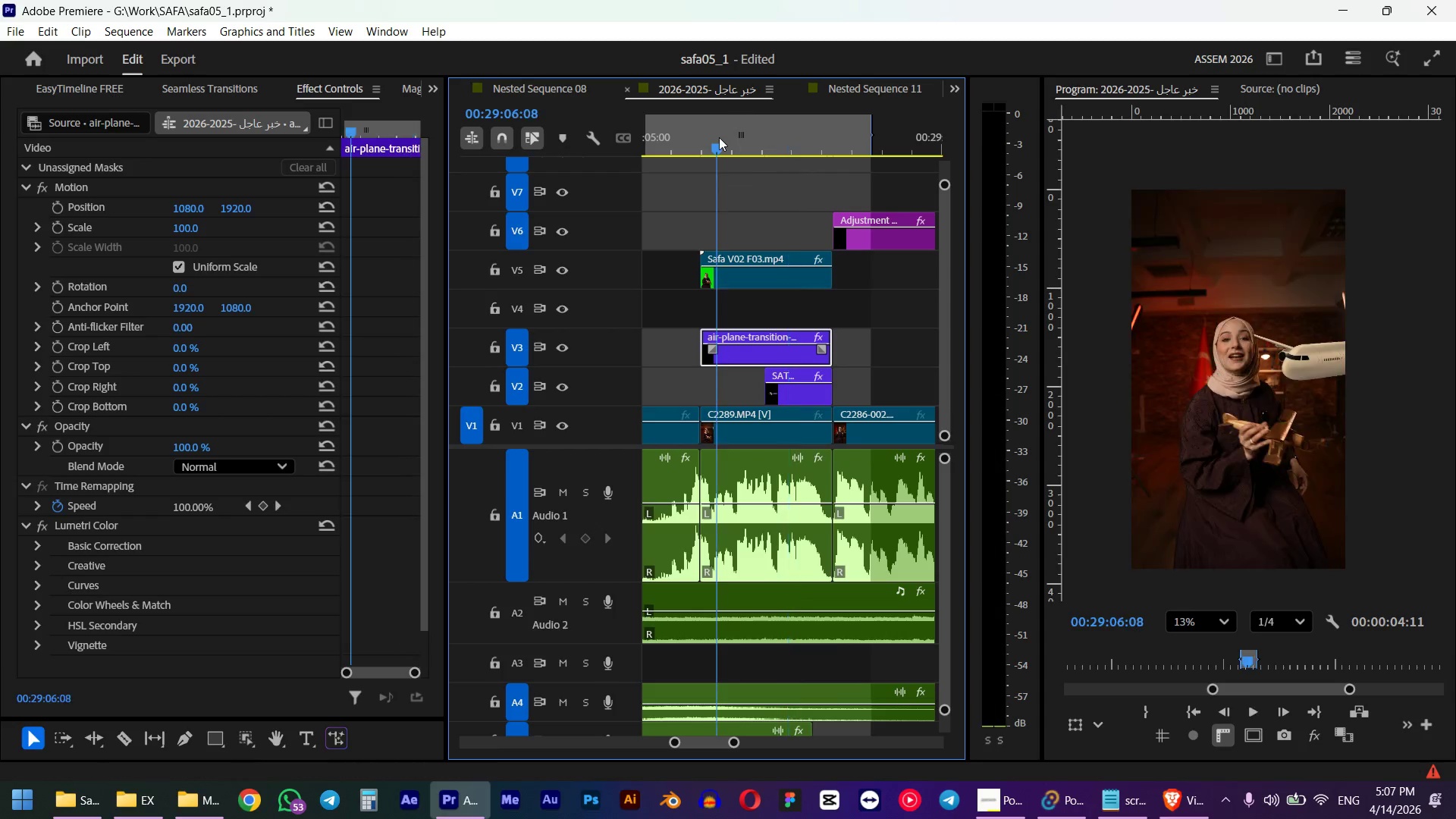 
left_click([736, 358])
 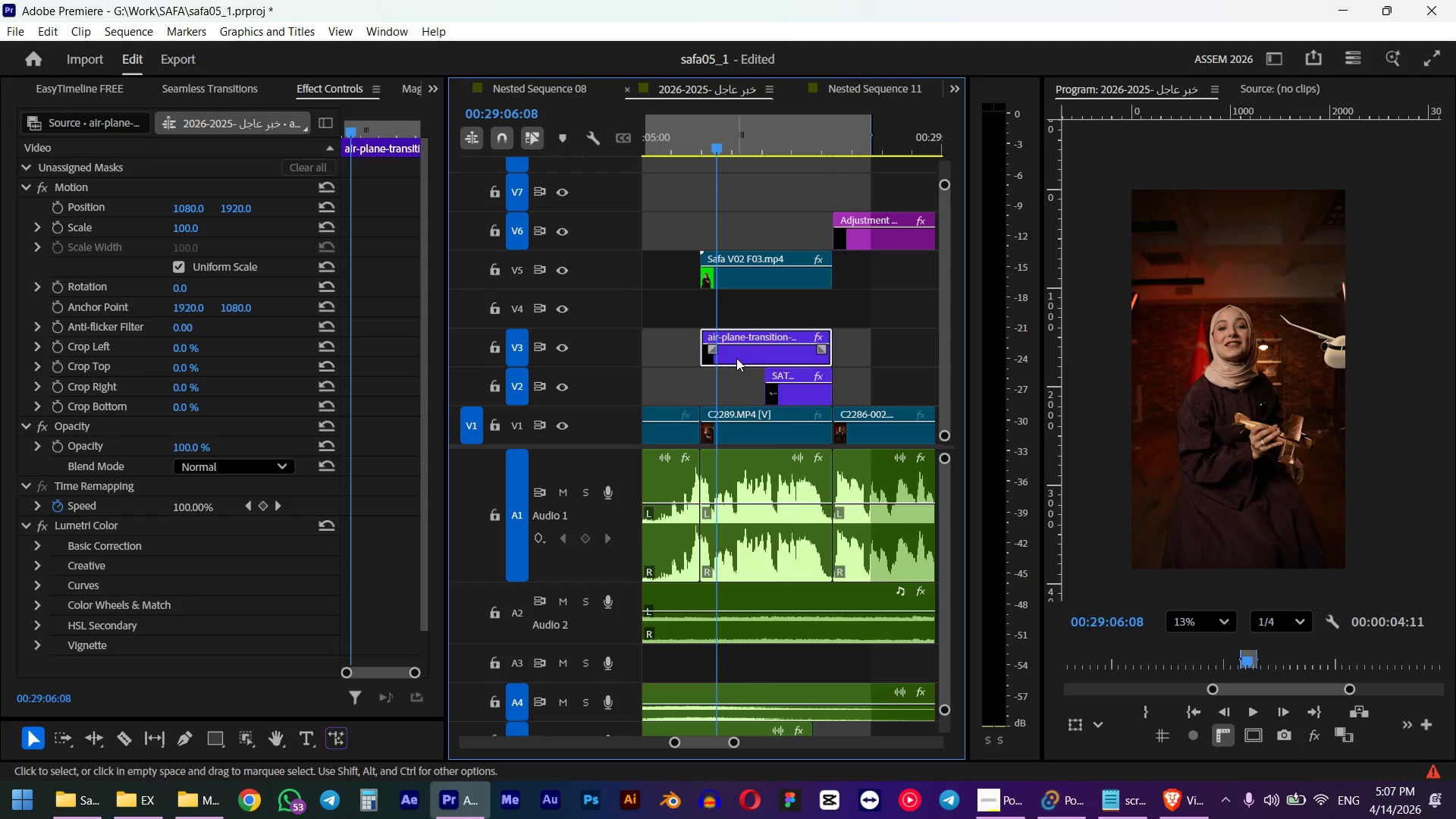 
hold_key(key=ShiftLeft, duration=0.58)
 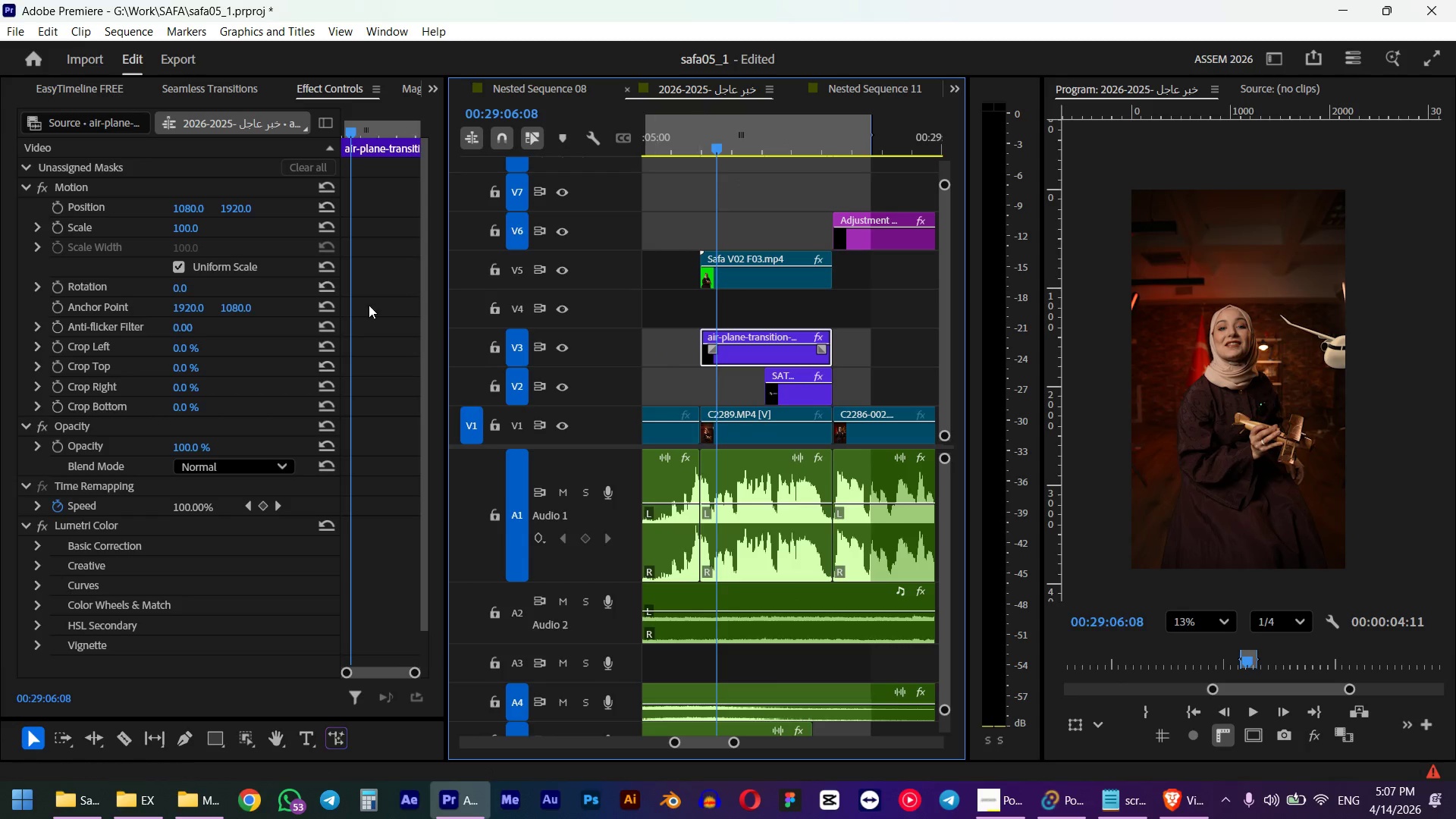 
key(Shift+7)
 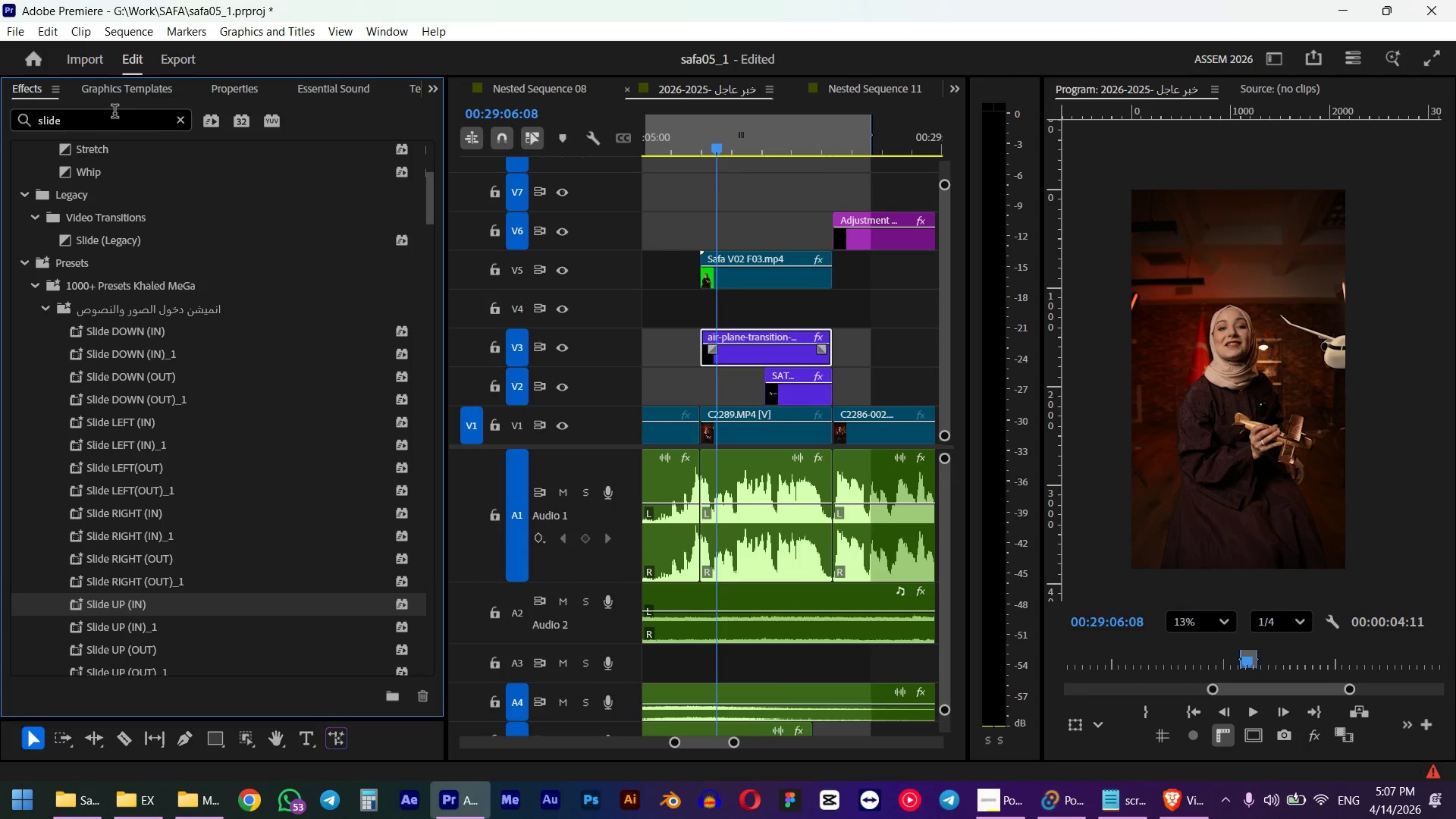 
double_click([115, 113])
 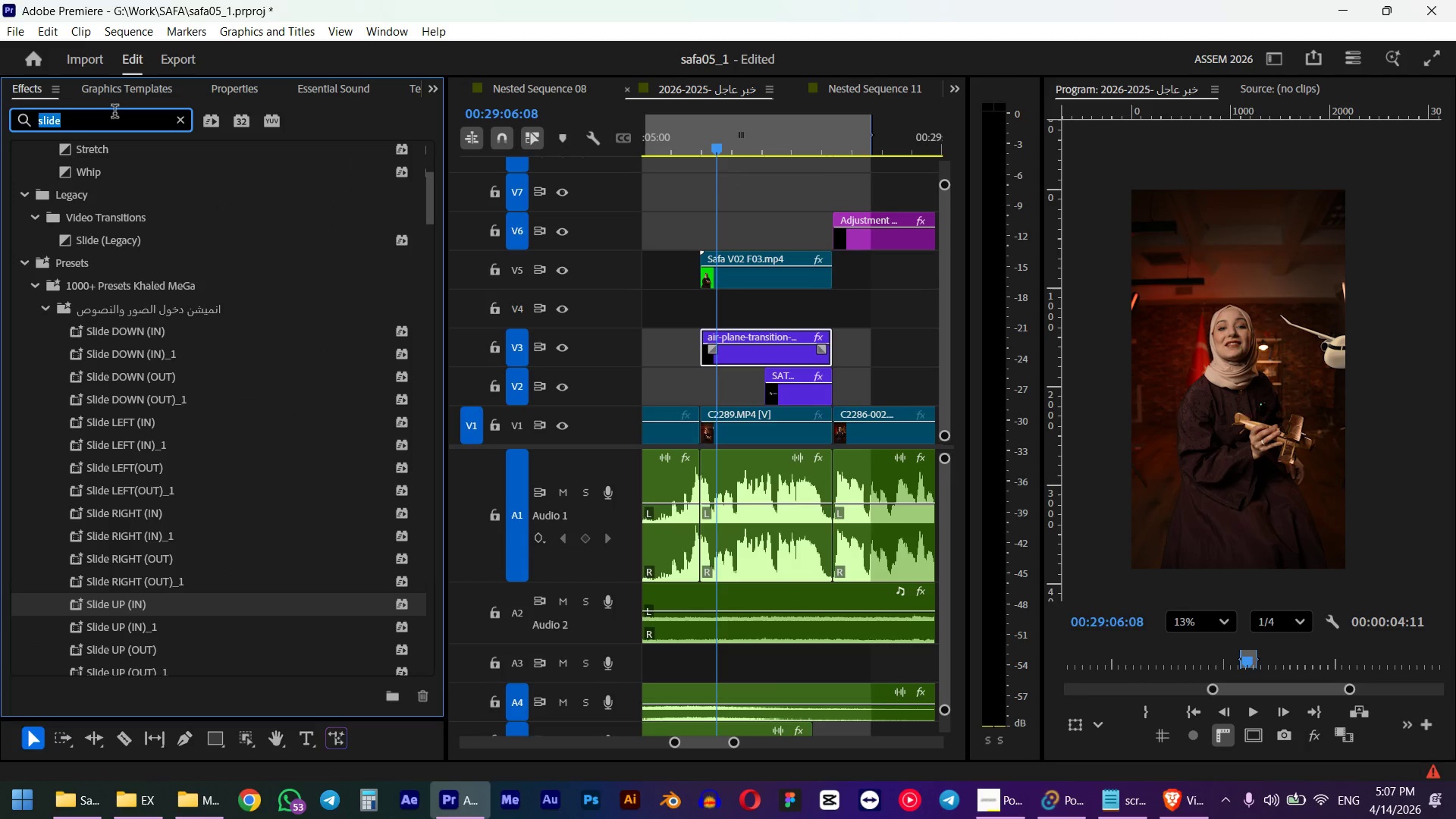 
type(gau)
 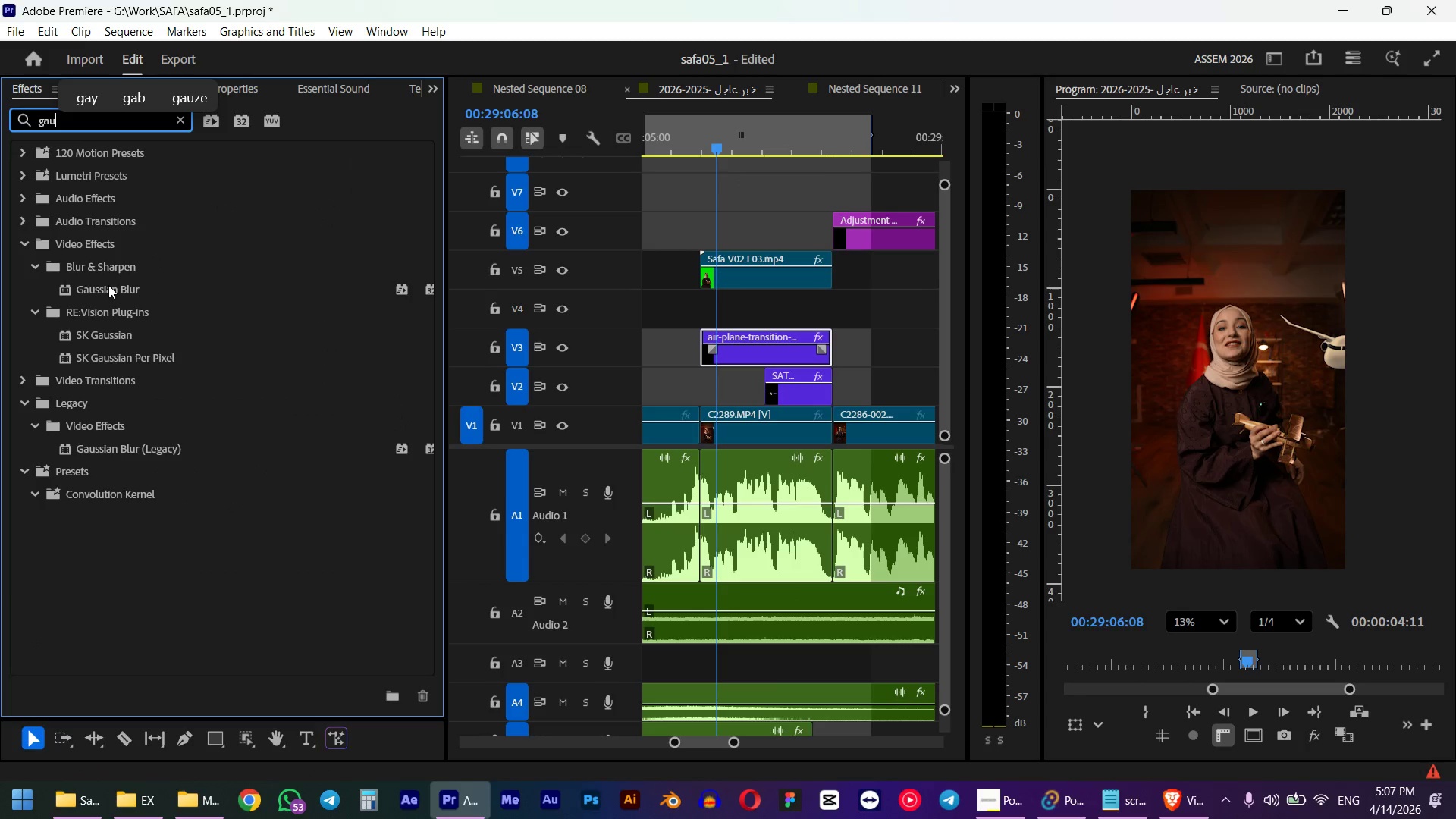 
left_click_drag(start_coordinate=[86, 291], to_coordinate=[766, 356])
 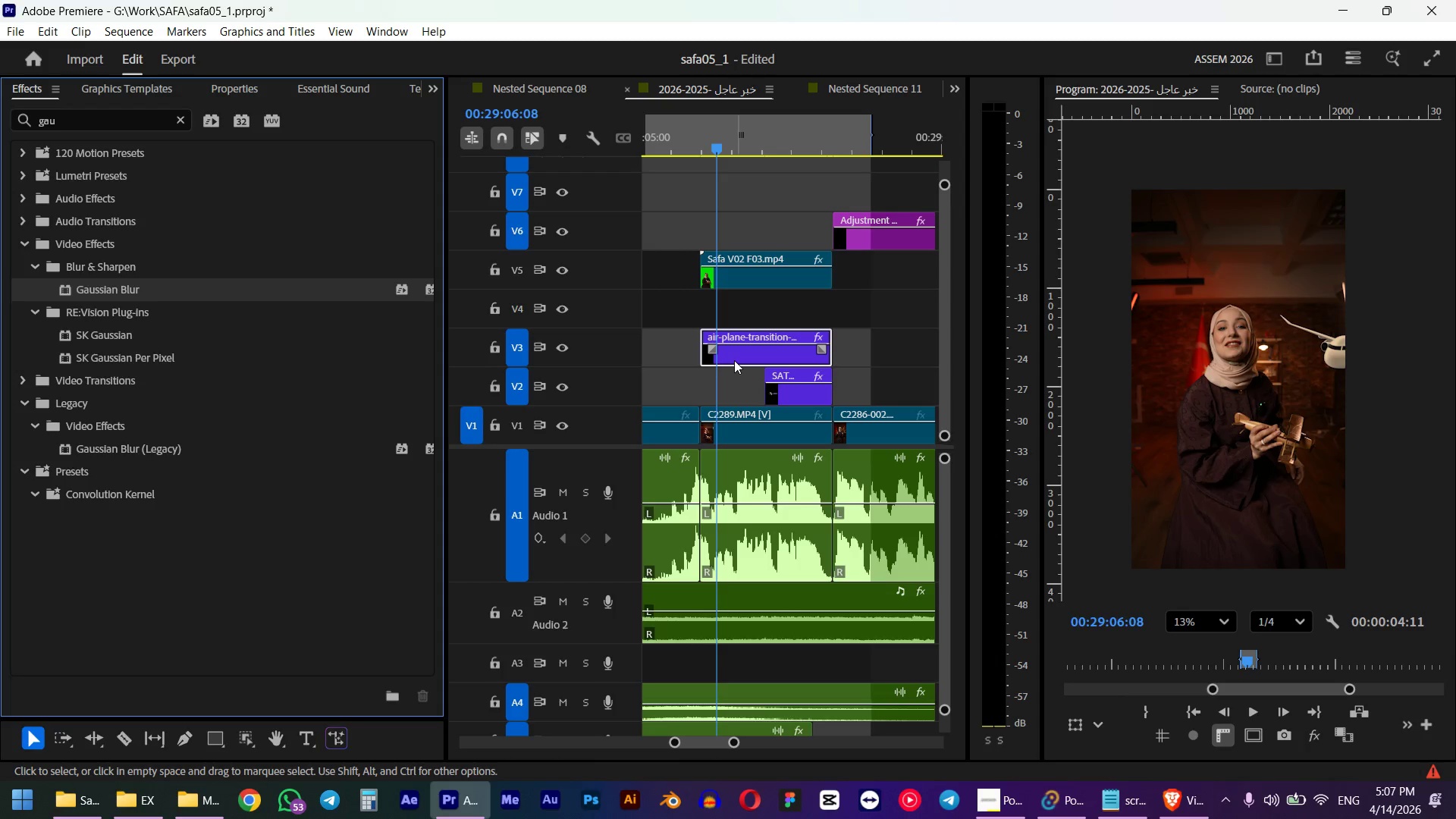 
key(Shift+5)
 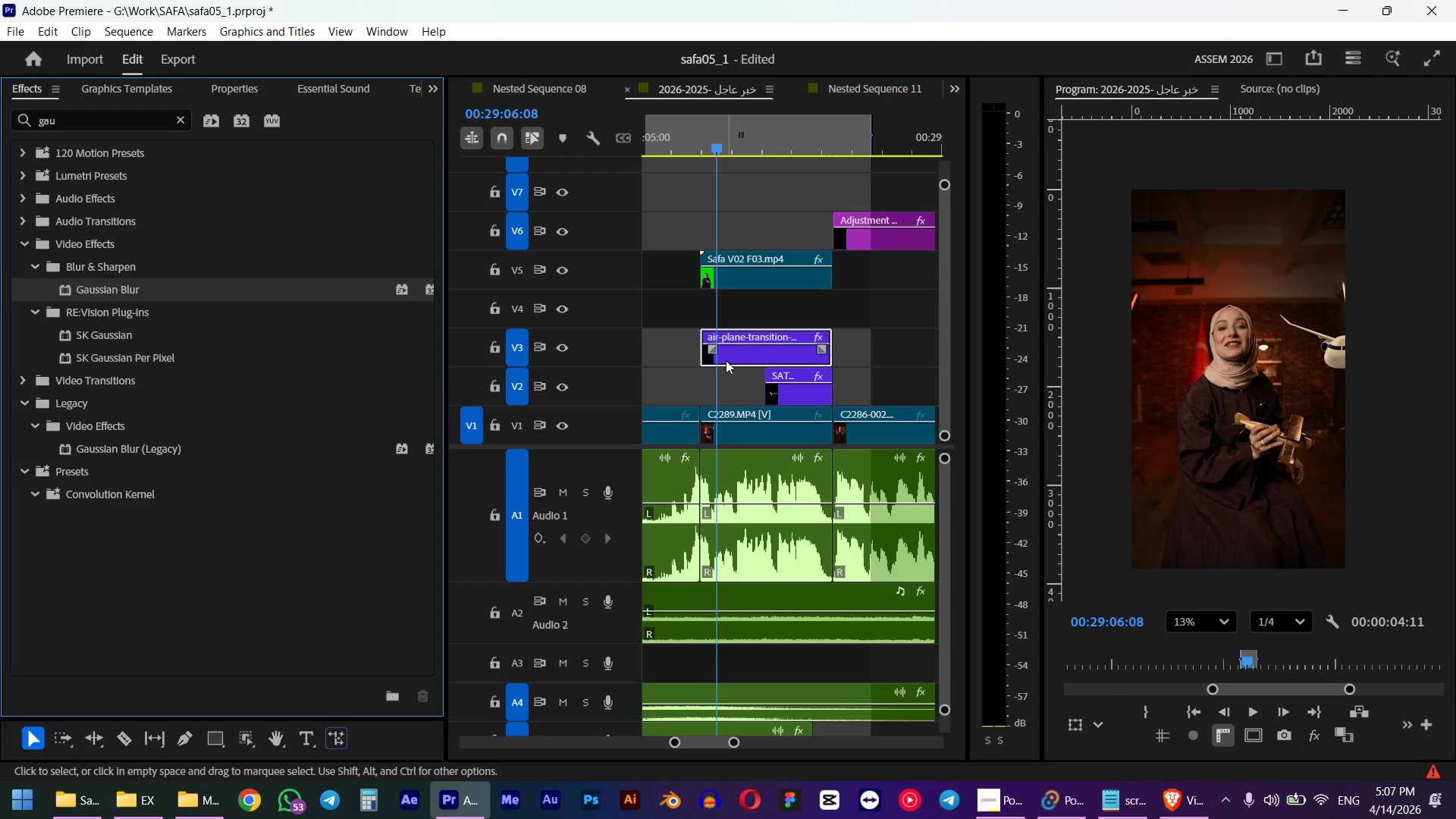 
scroll: coordinate [79, 569], scroll_direction: down, amount: 17.0
 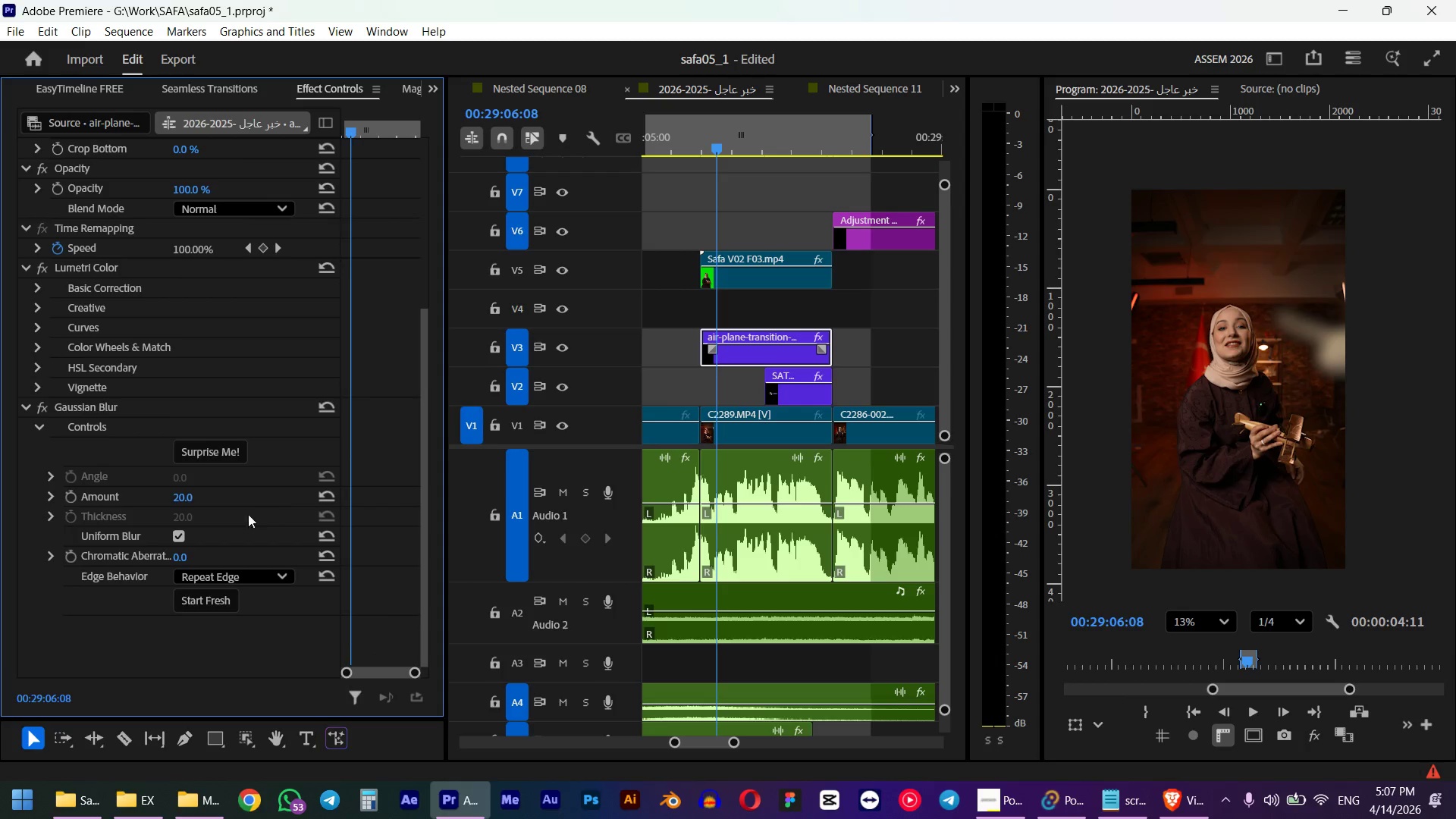 
left_click([187, 496])
 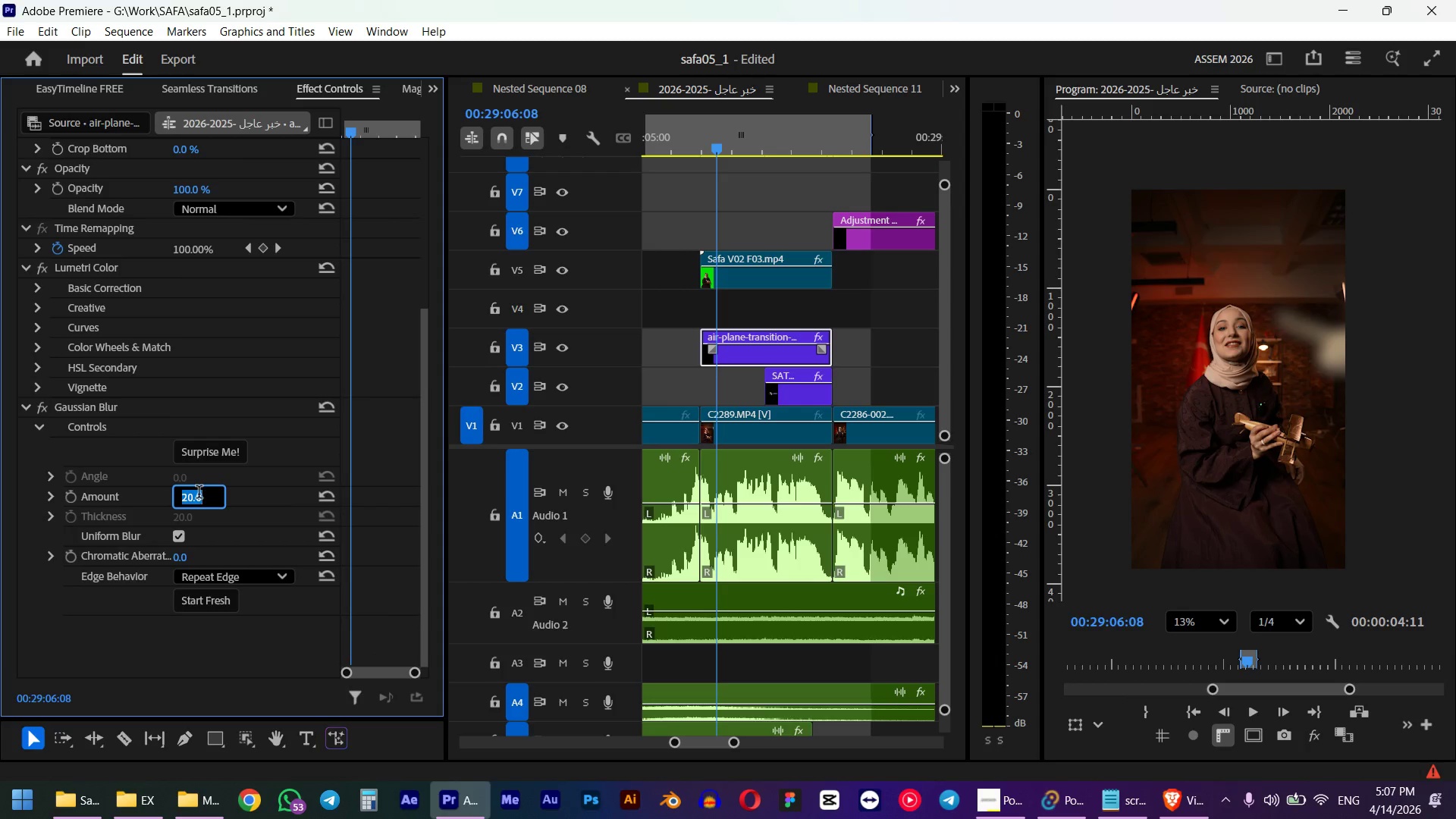 
key(Numpad5)
 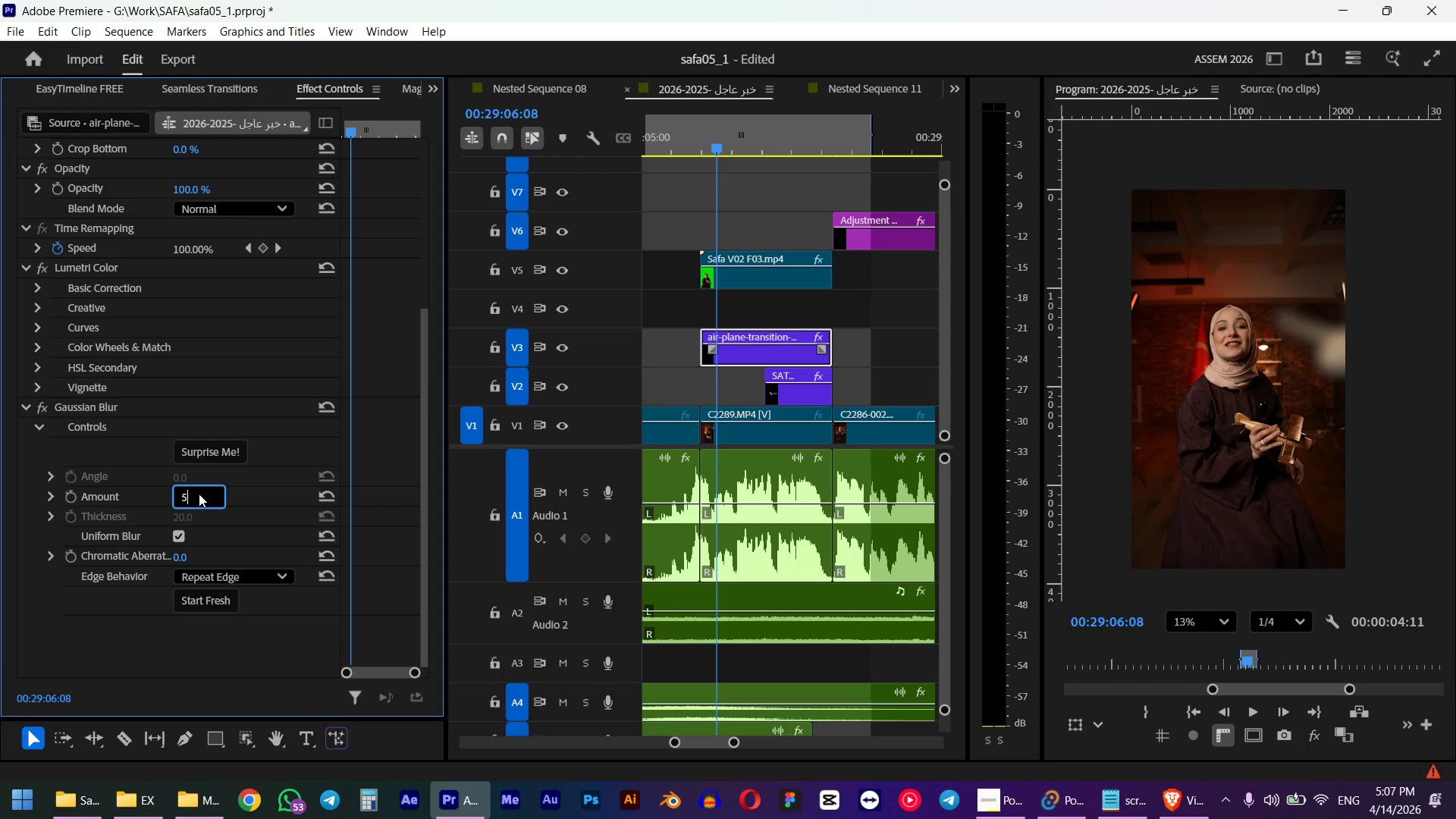 
key(NumpadEnter)
 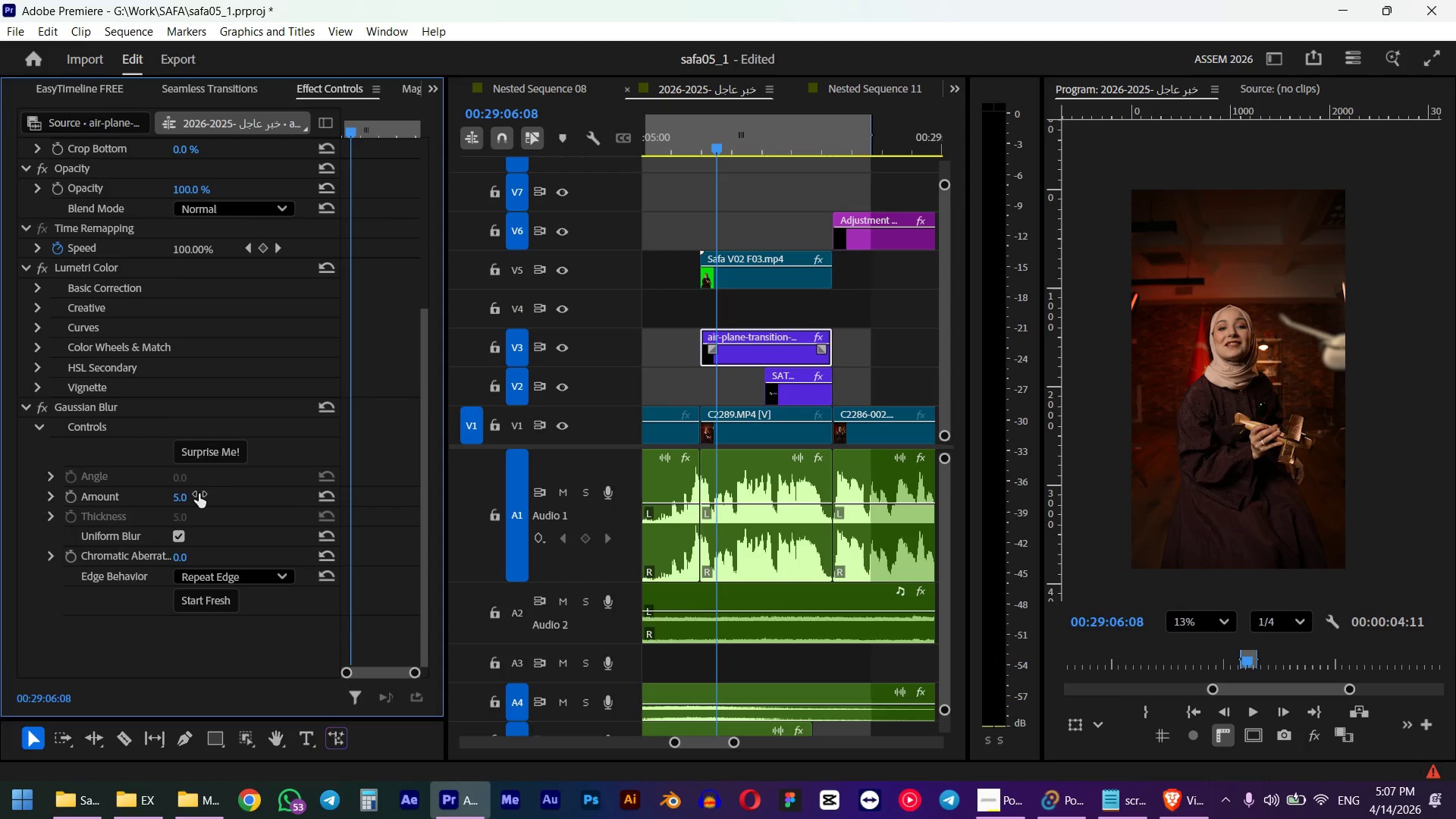 
key(Space)
 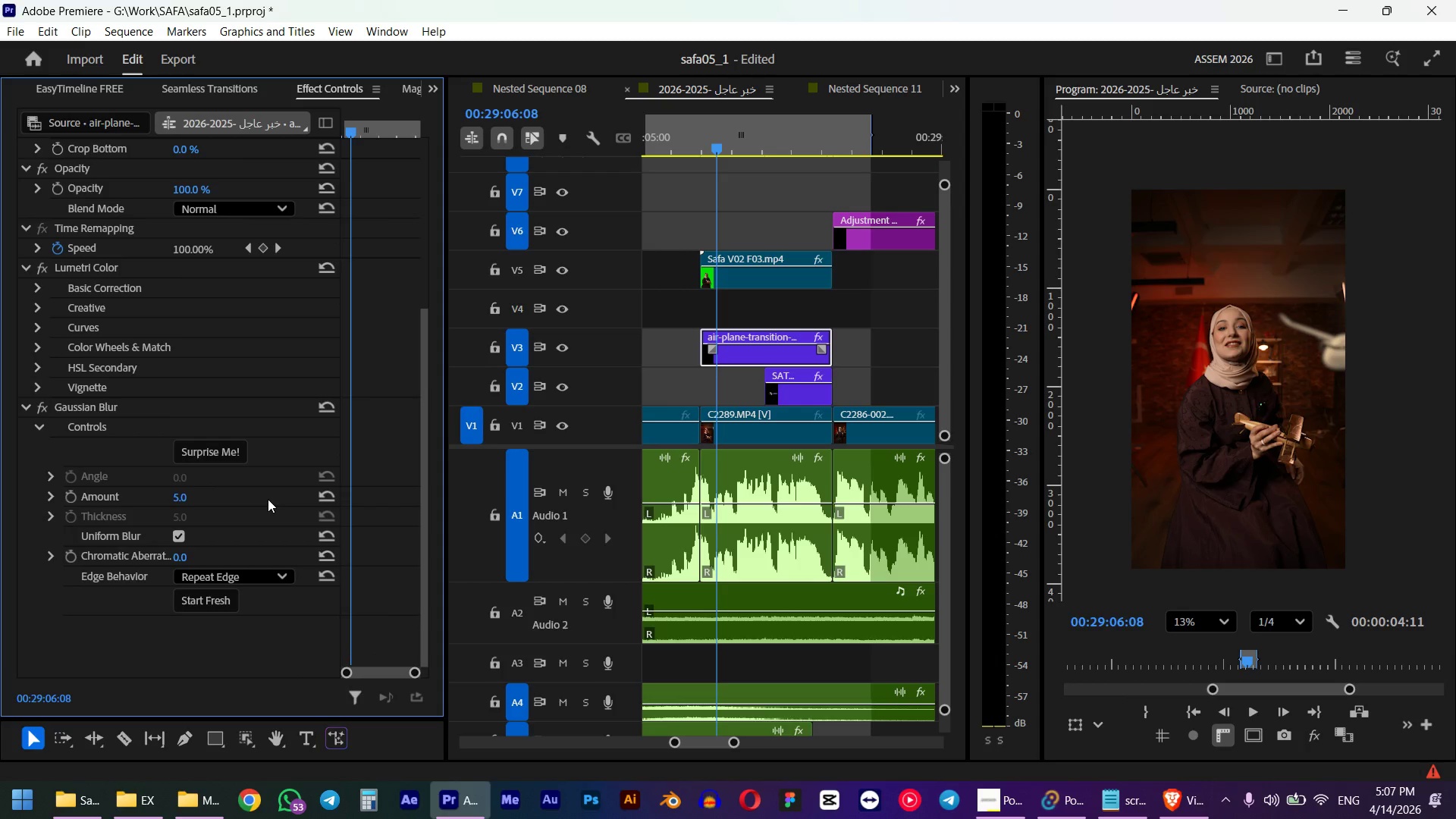 
key(Space)
 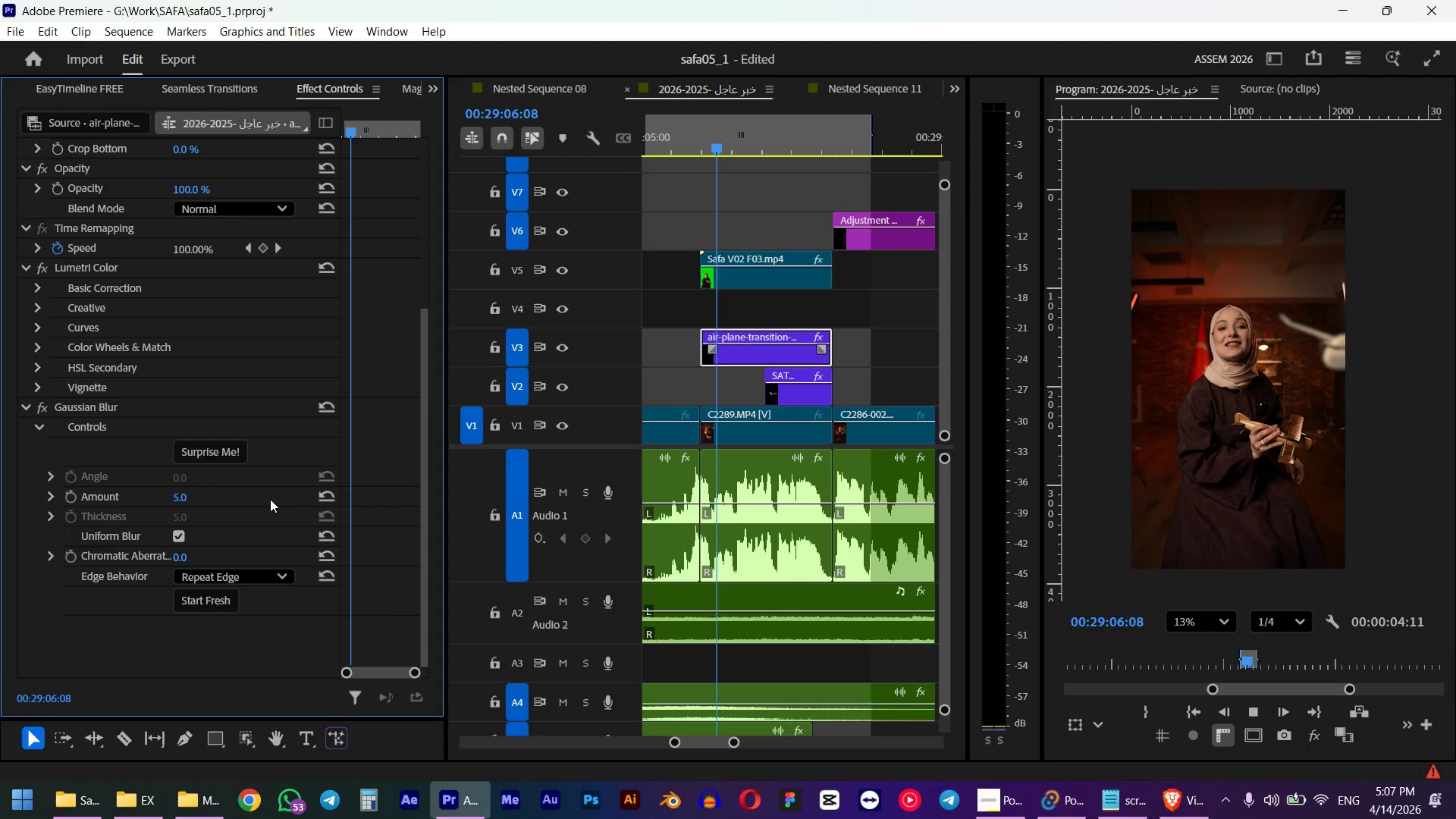 
left_click([178, 493])
 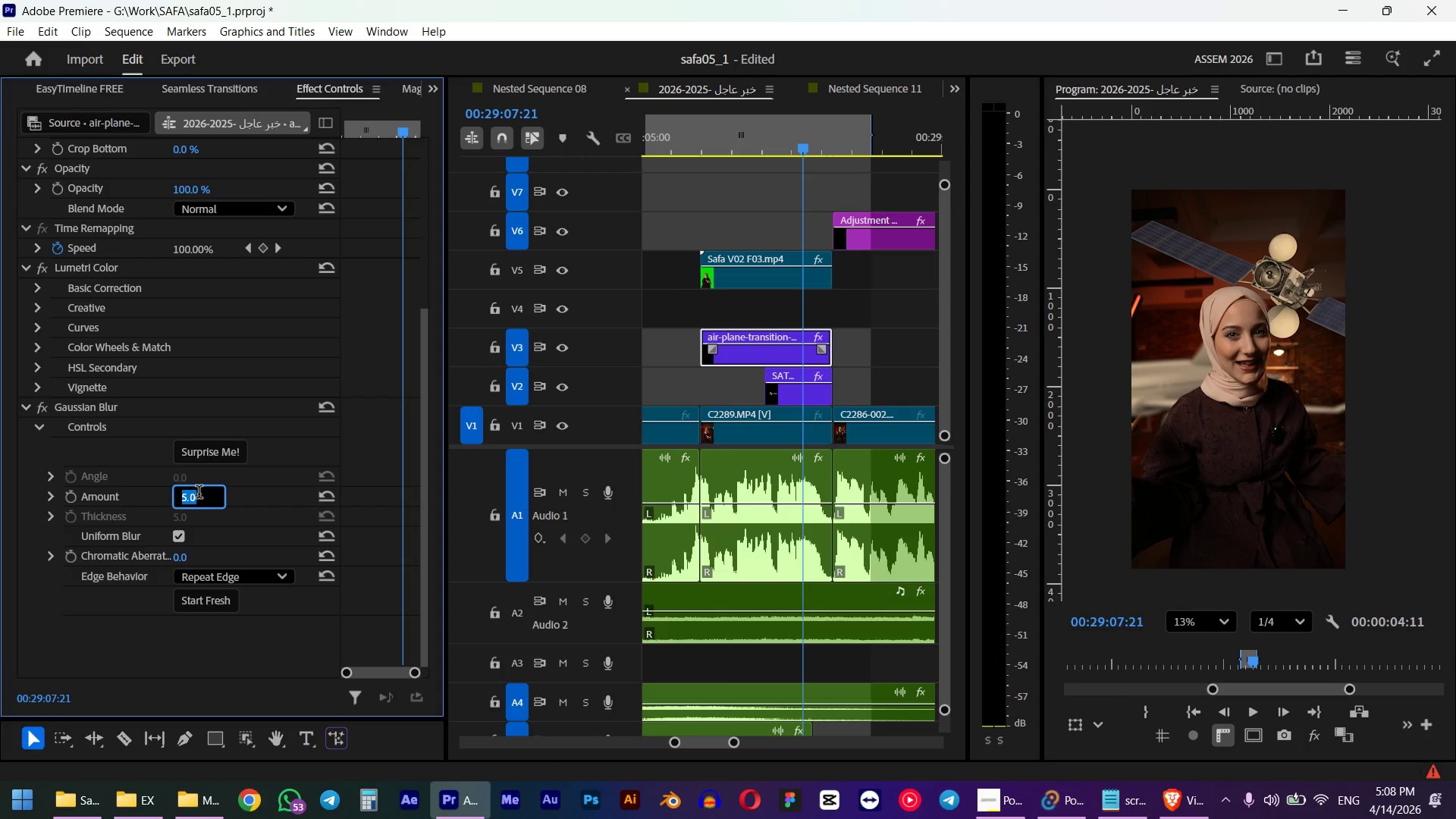 
key(Numpad2)
 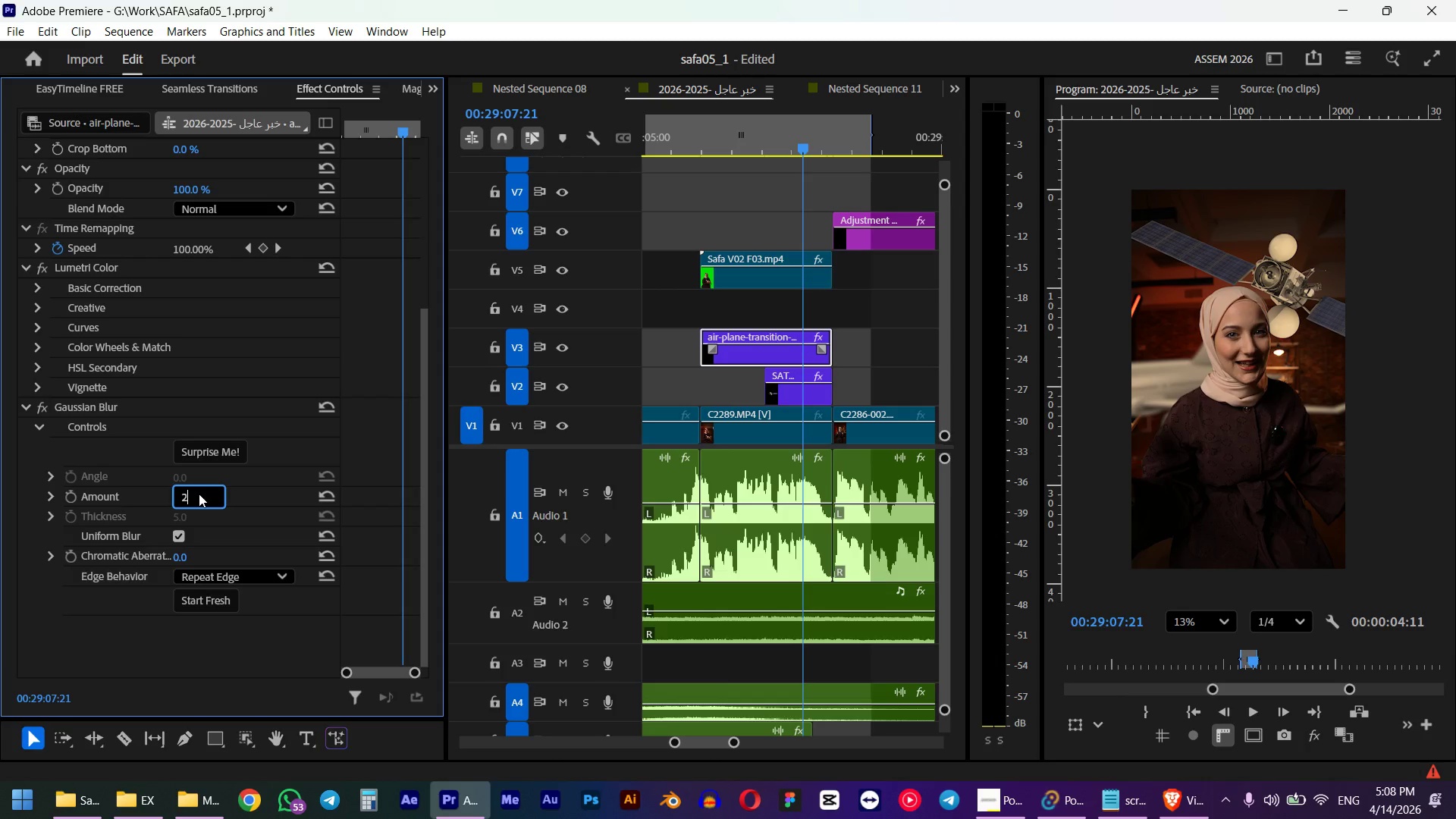 
key(NumpadEnter)
 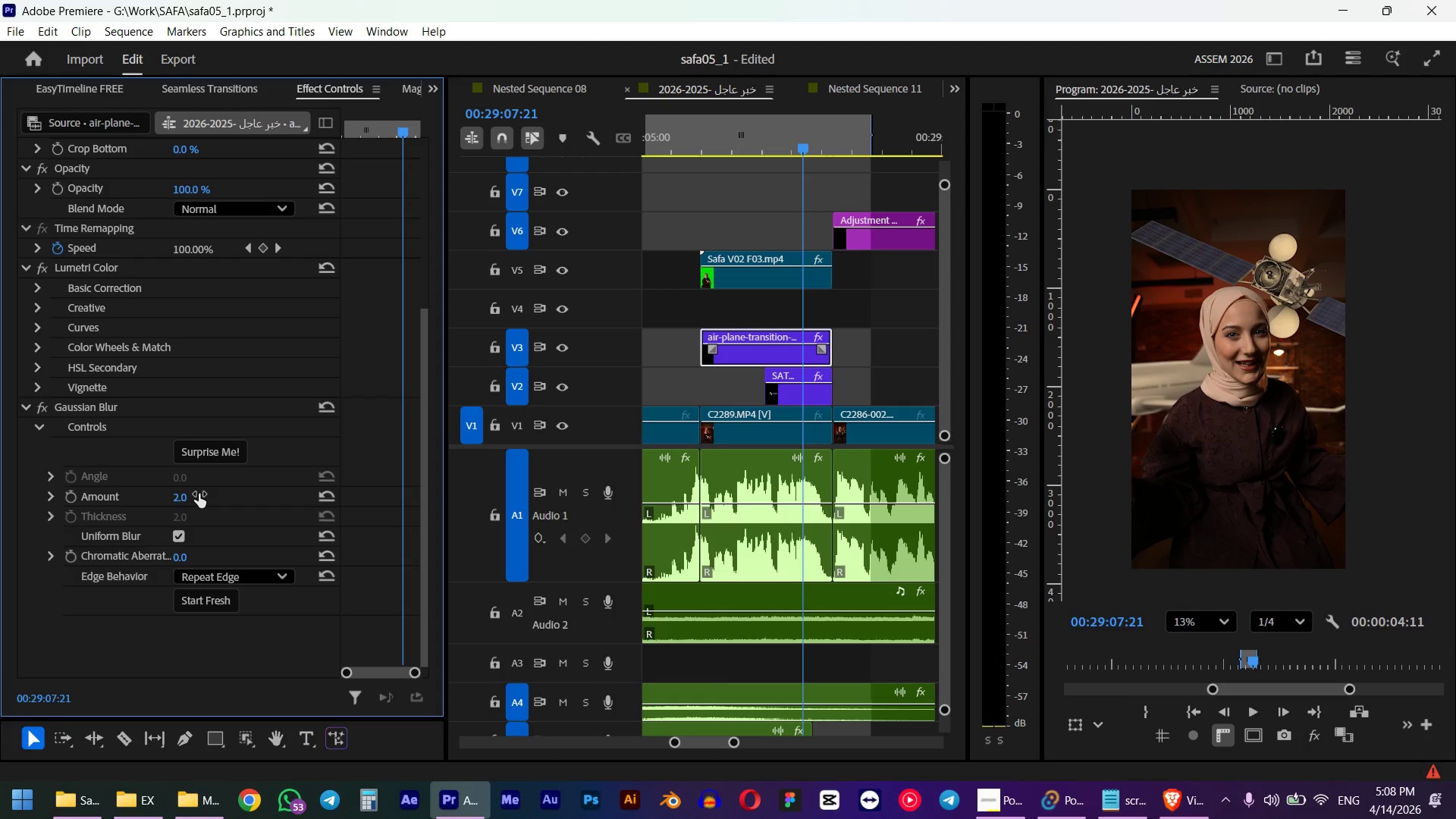 
left_click([183, 503])
 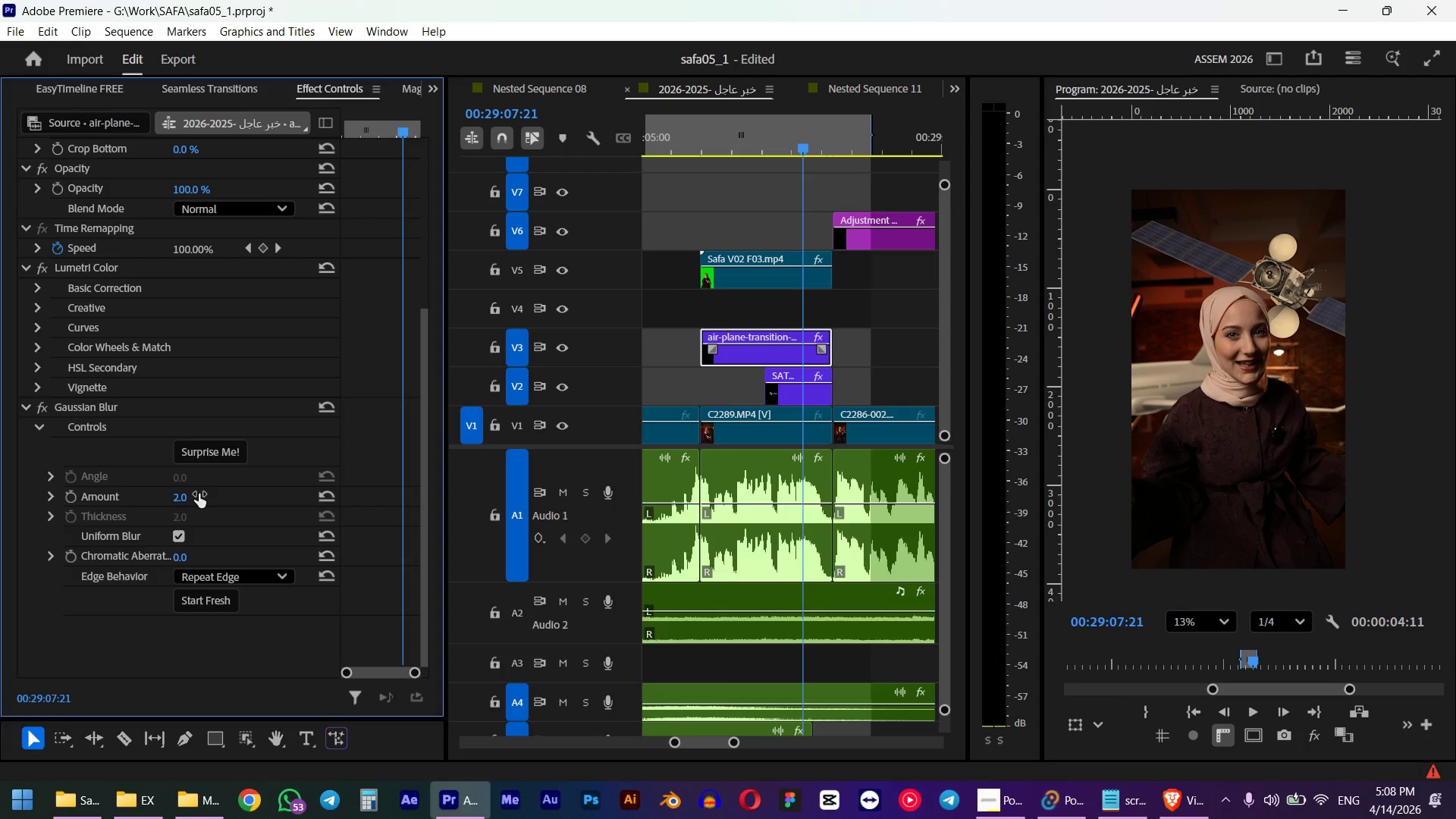 
key(Numpad3)
 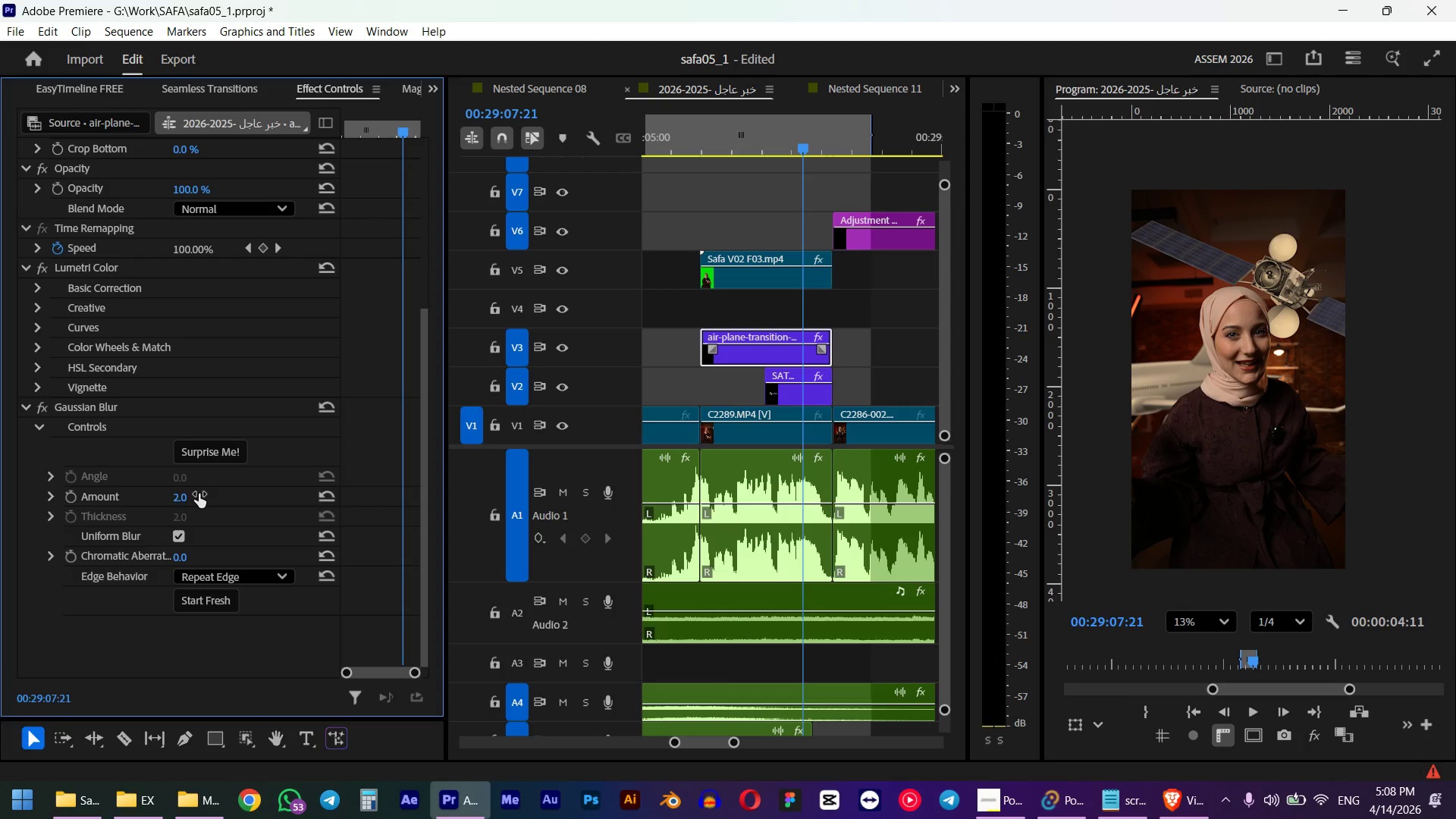 
key(NumpadEnter)
 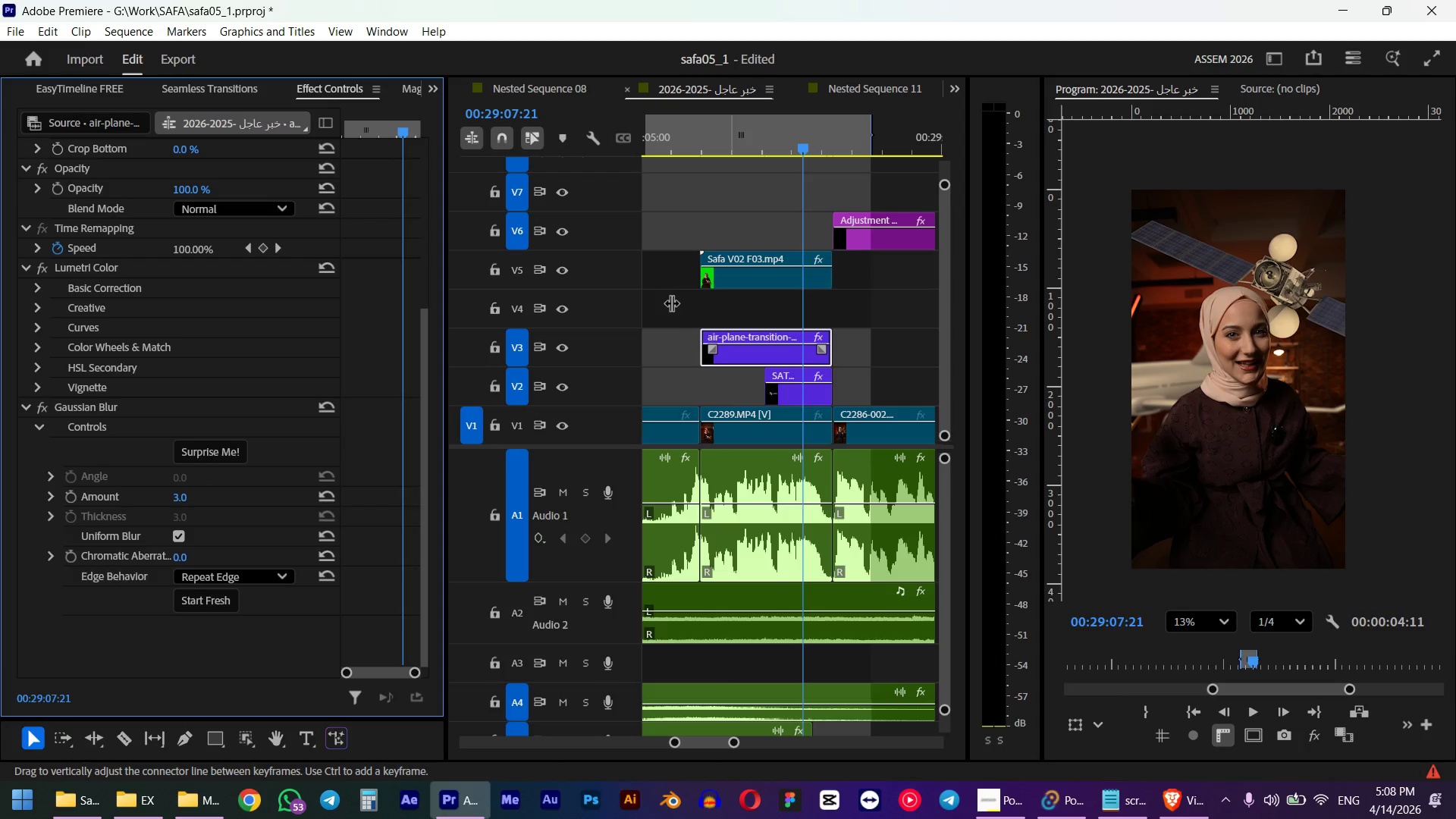 
left_click_drag(start_coordinate=[734, 131], to_coordinate=[695, 143])
 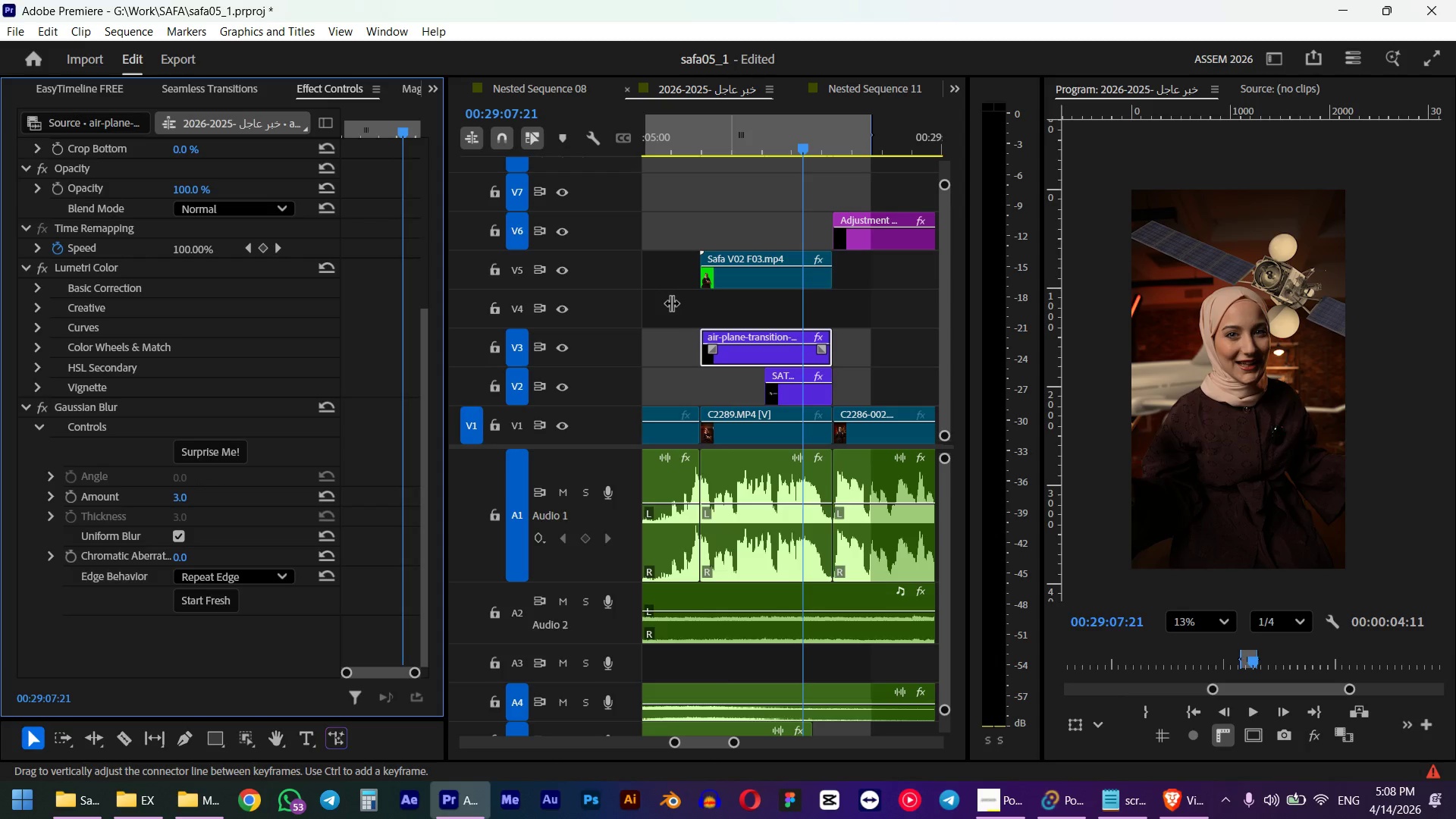 
hold_key(key=ShiftLeft, duration=0.84)
 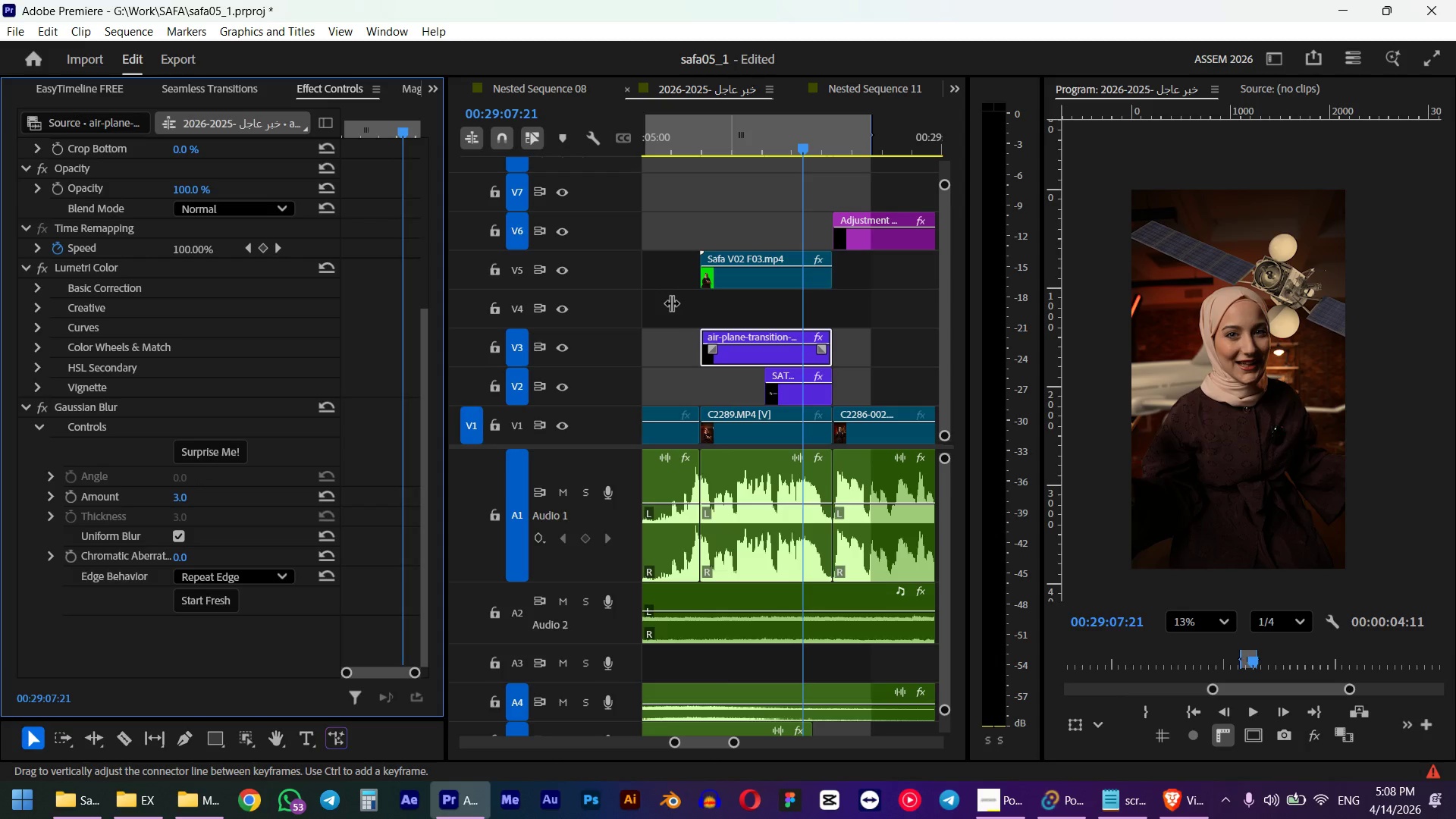 
key(Space)
 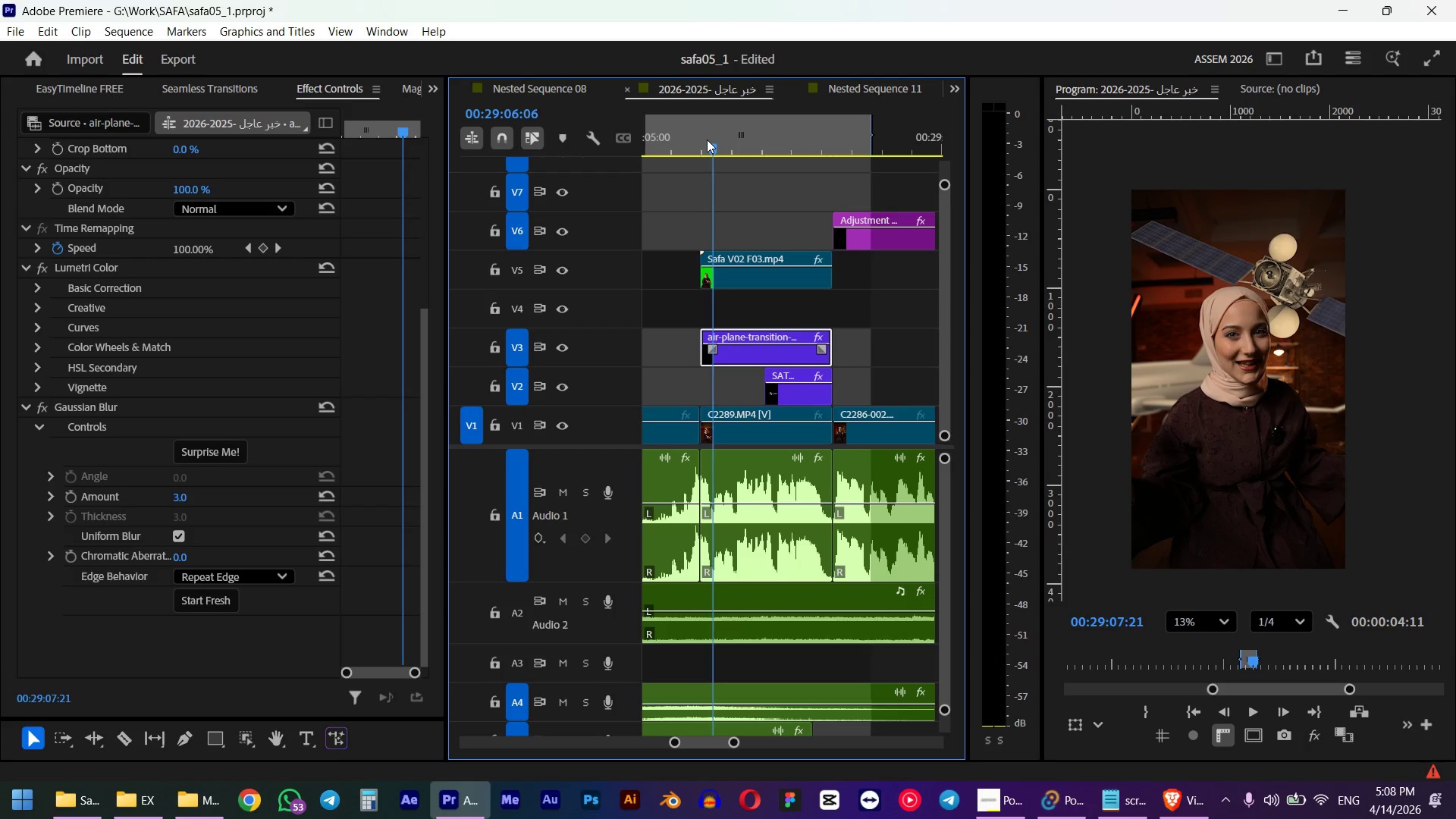 
key(Space)
 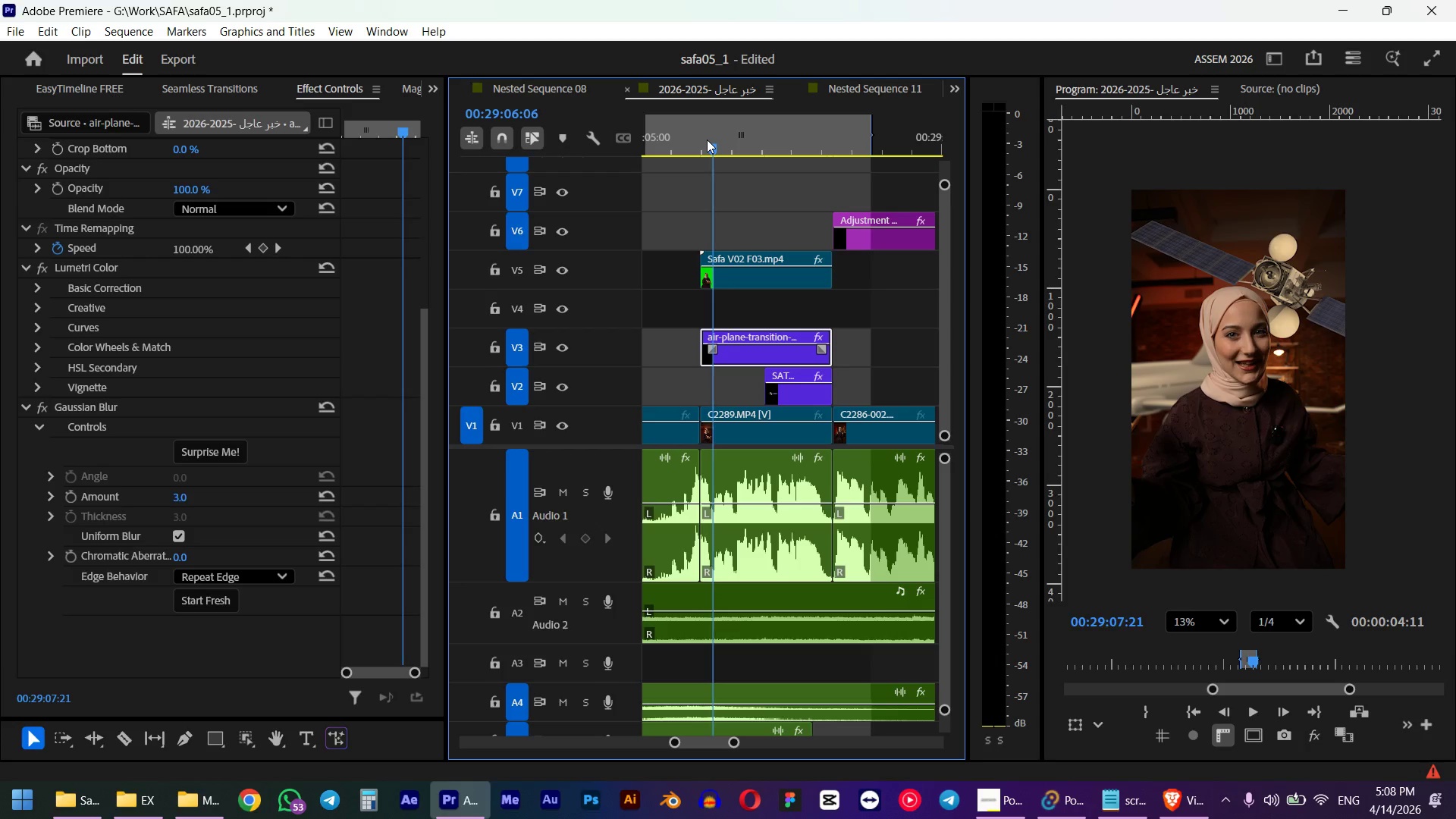 
left_click([178, 495])
 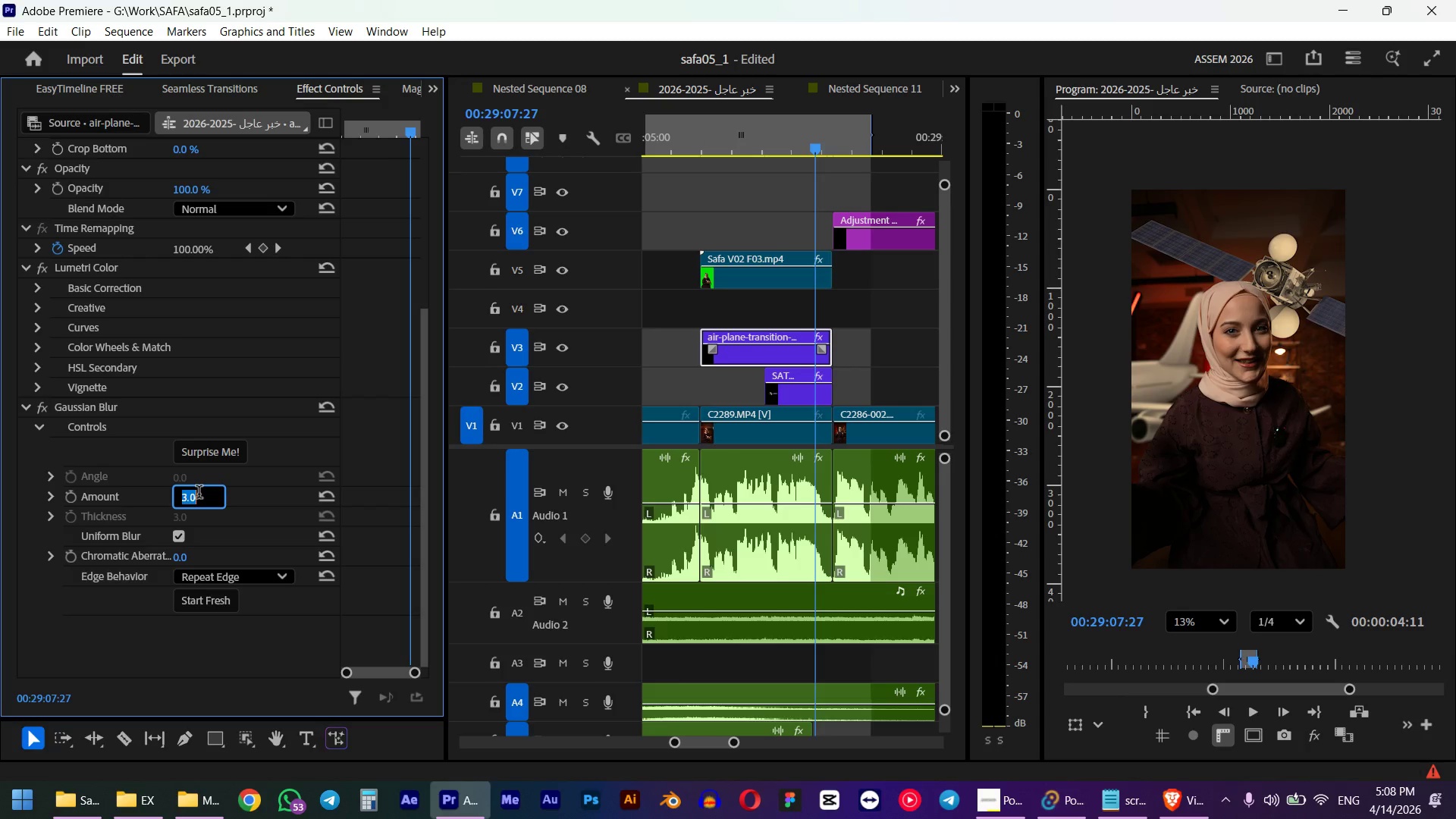 
key(Numpad2)
 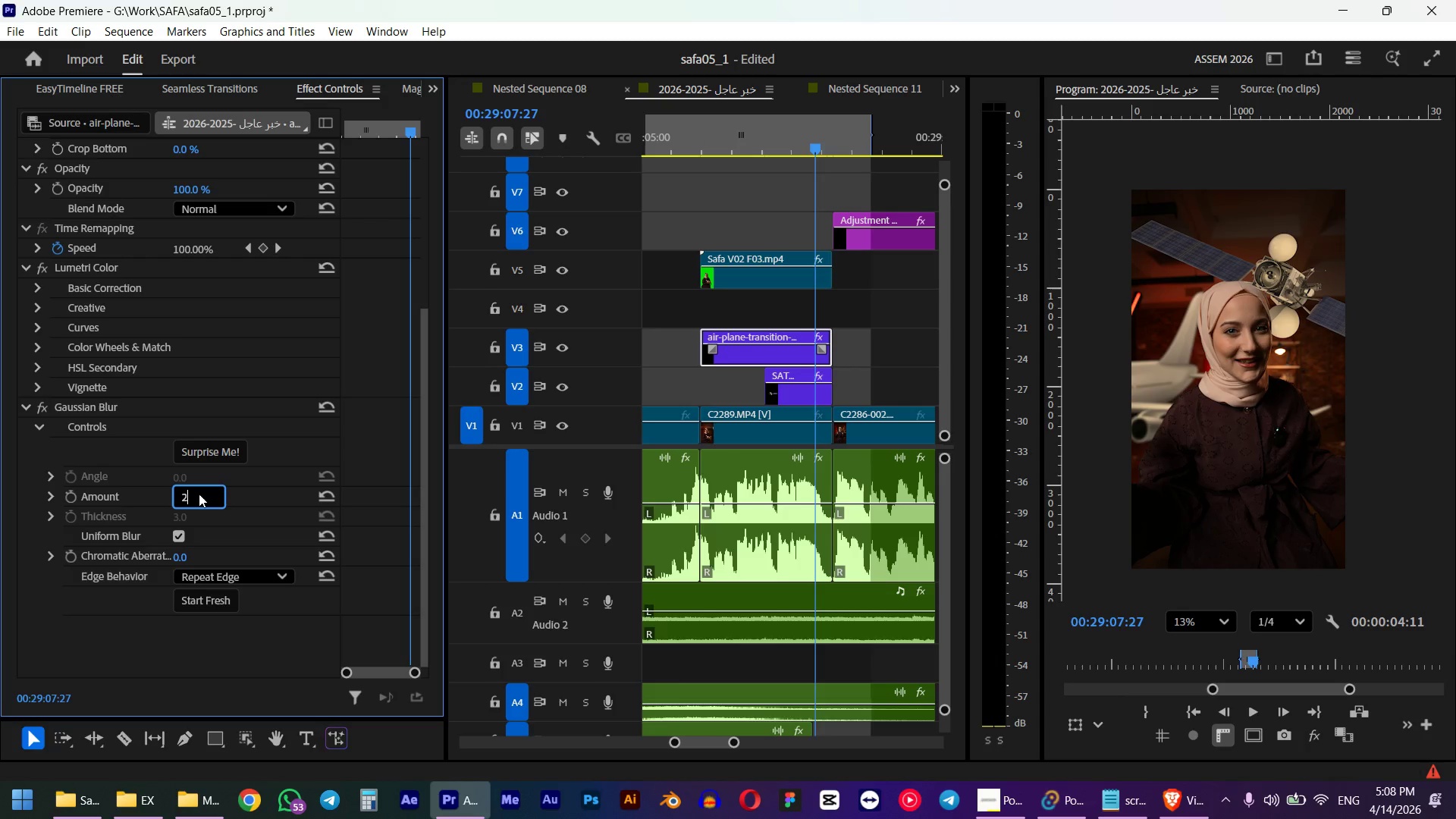 
key(NumpadEnter)
 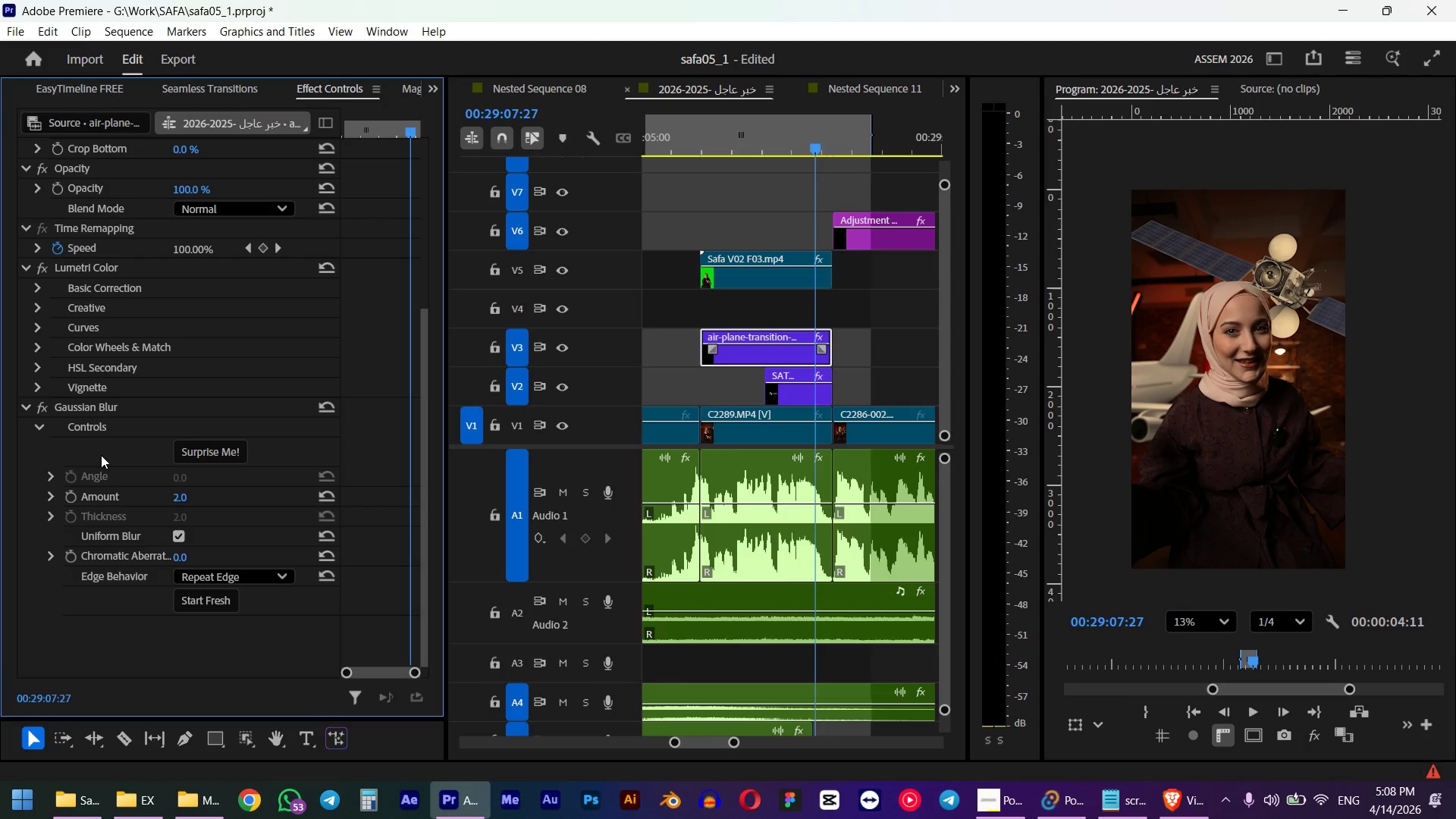 
left_click([81, 406])
 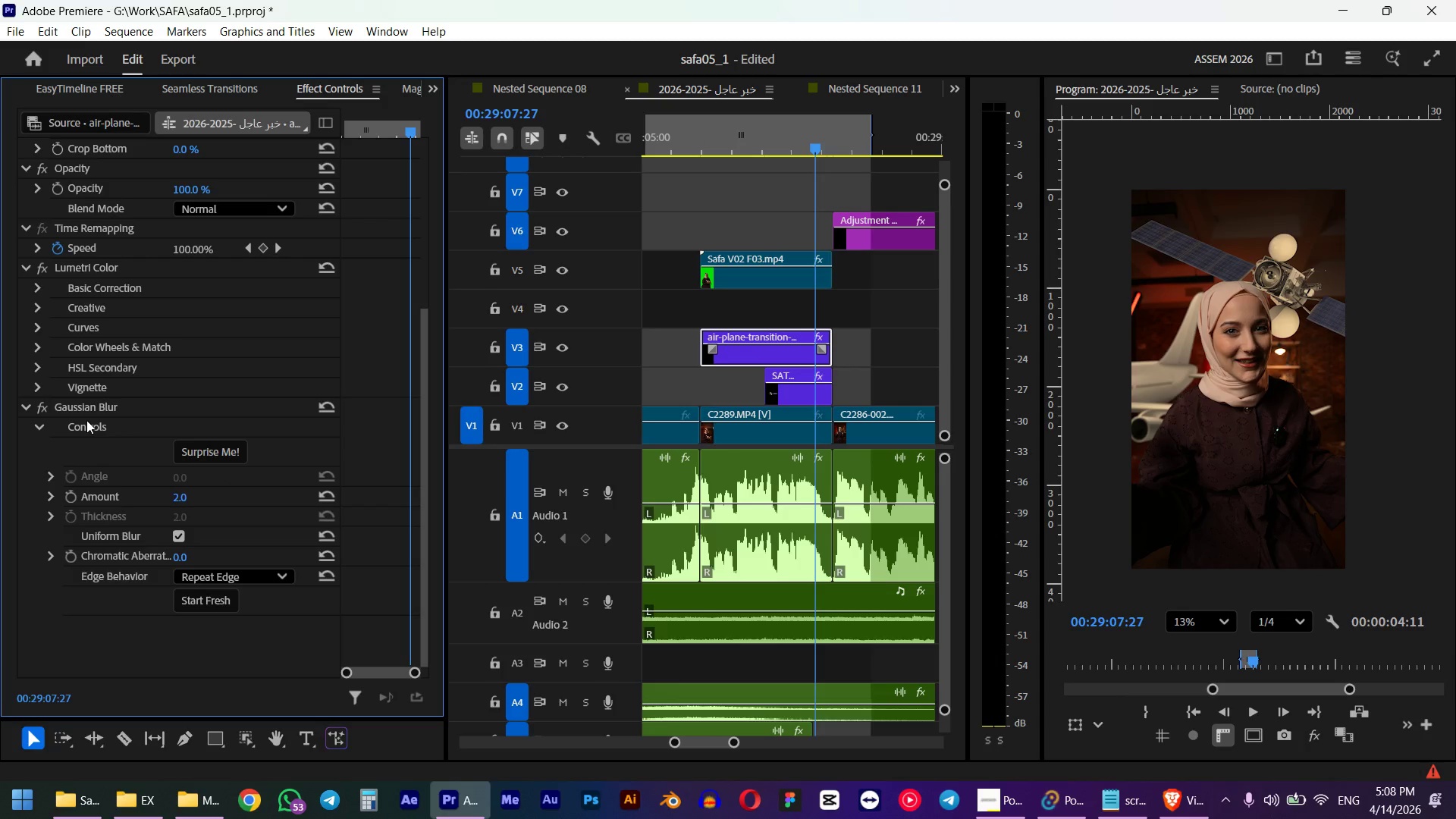 
key(Control+C)
 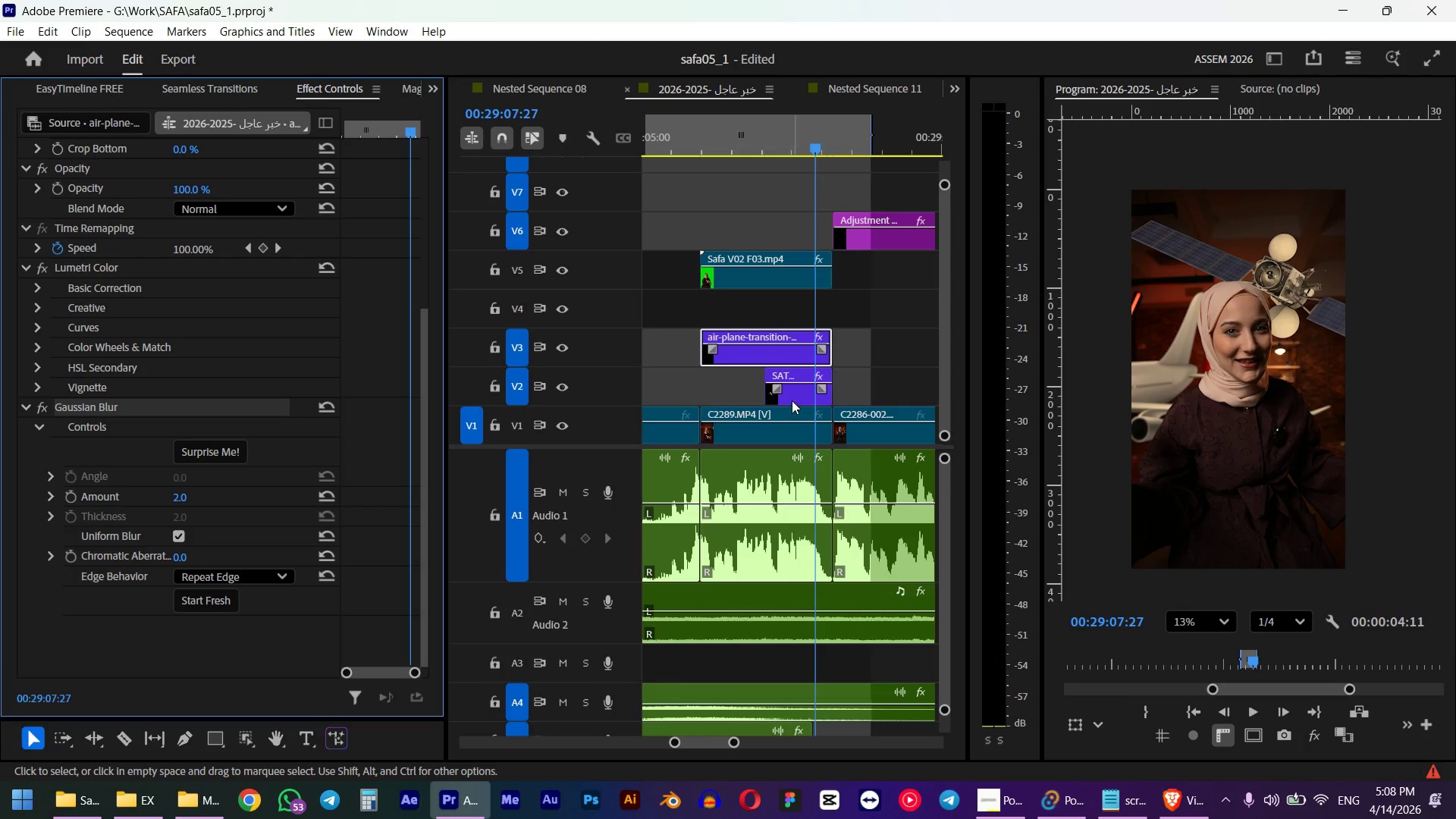 
left_click([792, 400])
 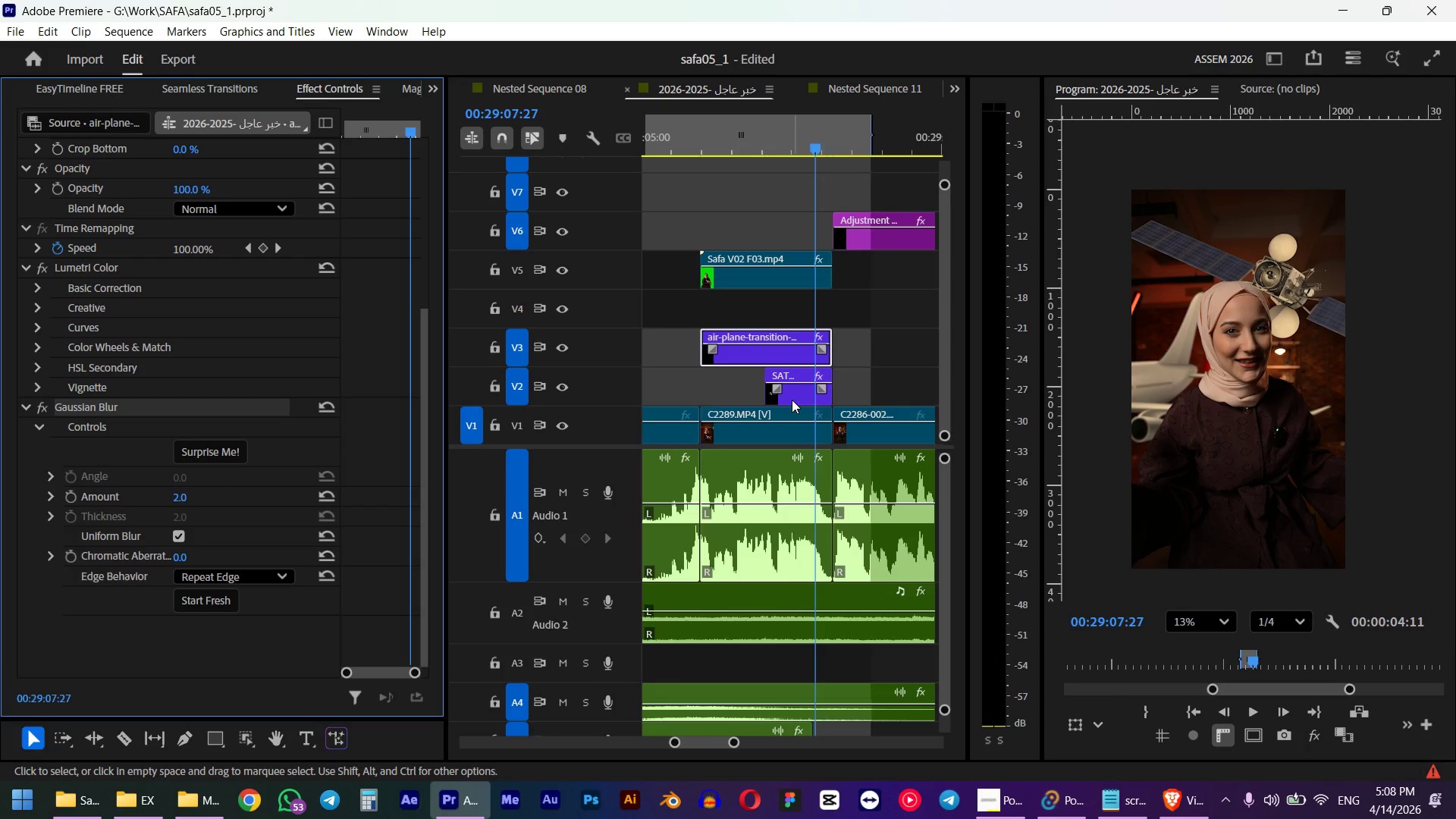 
key(Control+ControlLeft)
 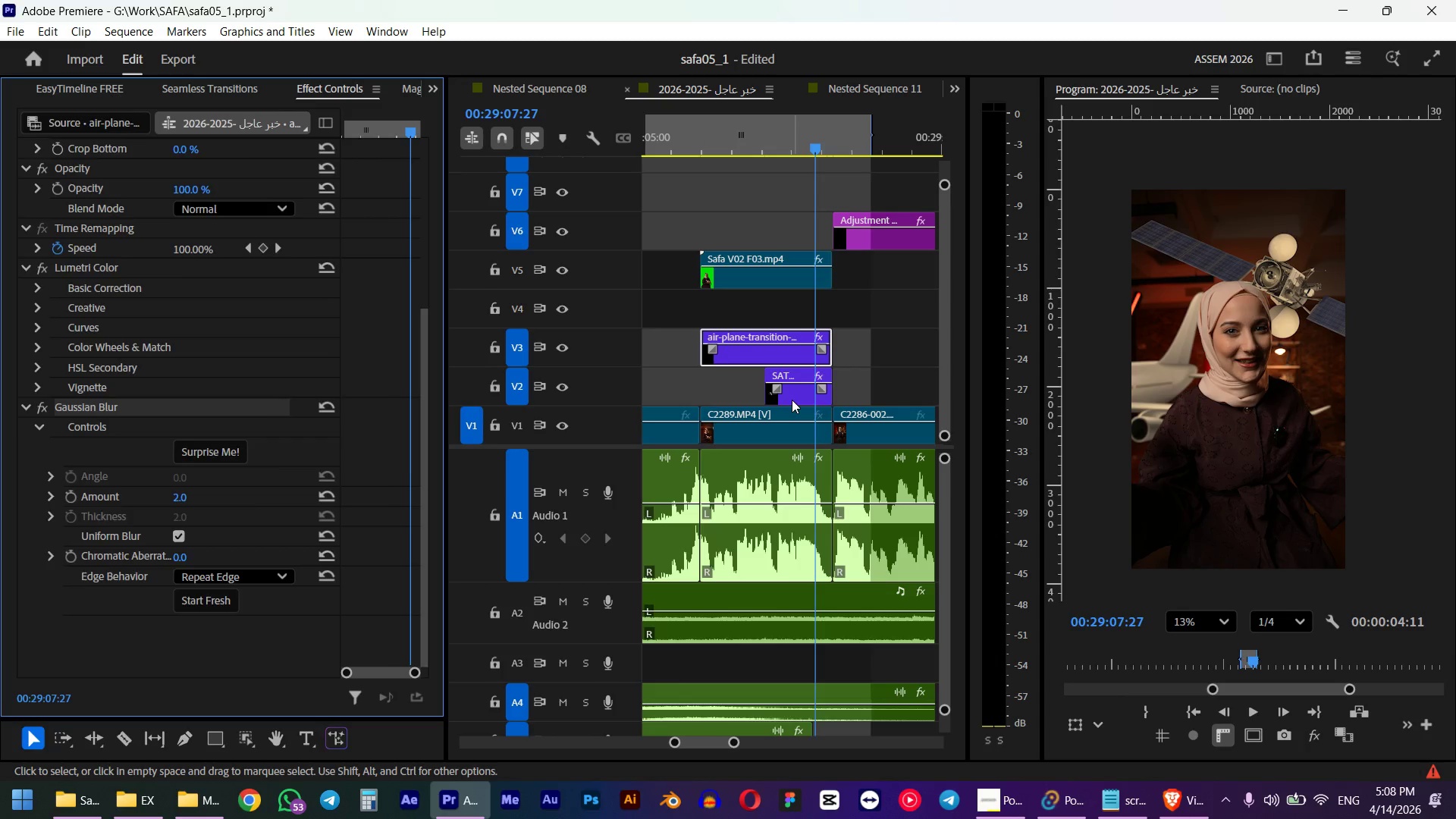 
key(Control+V)
 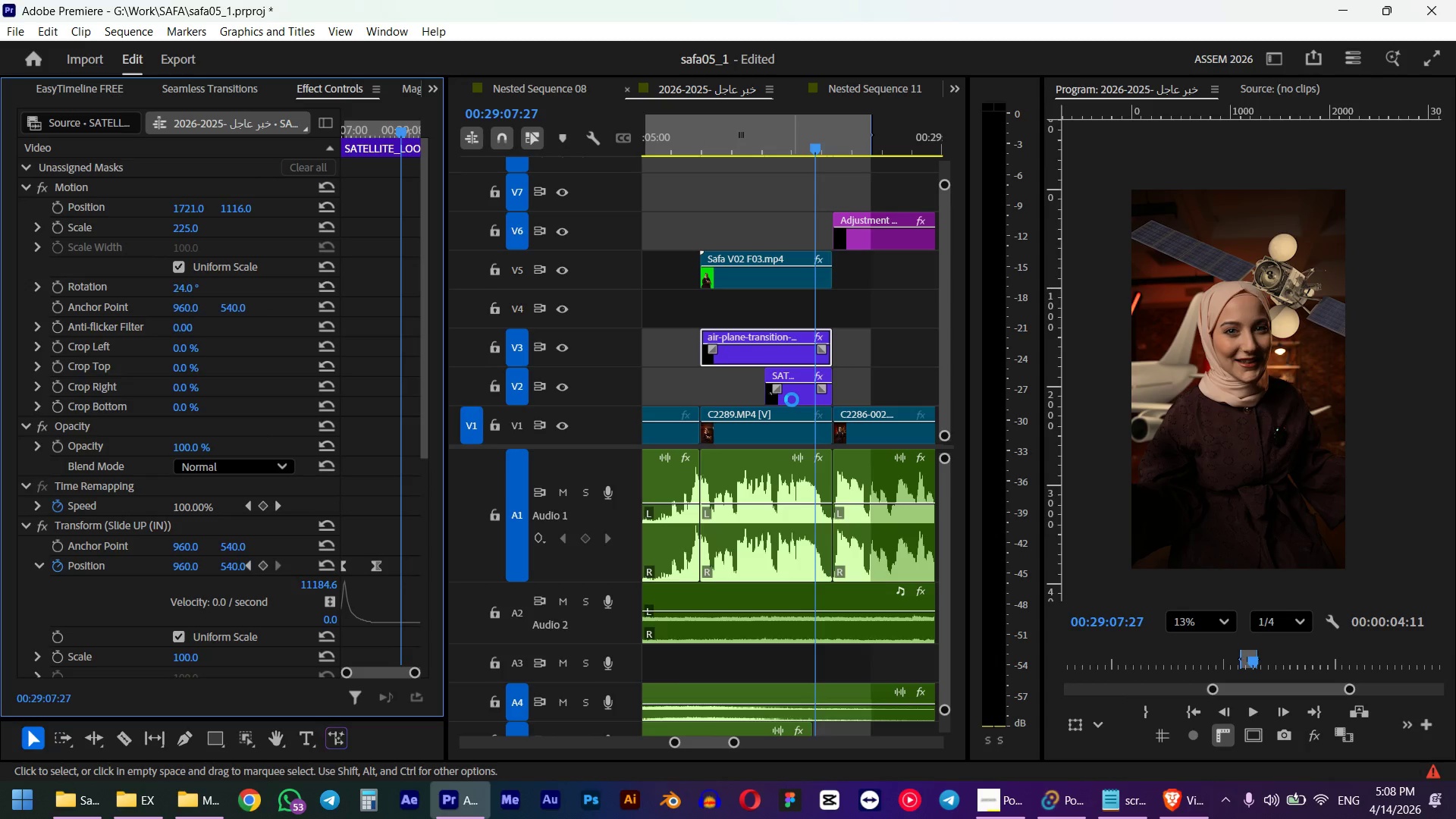 
key(Control+Z)
 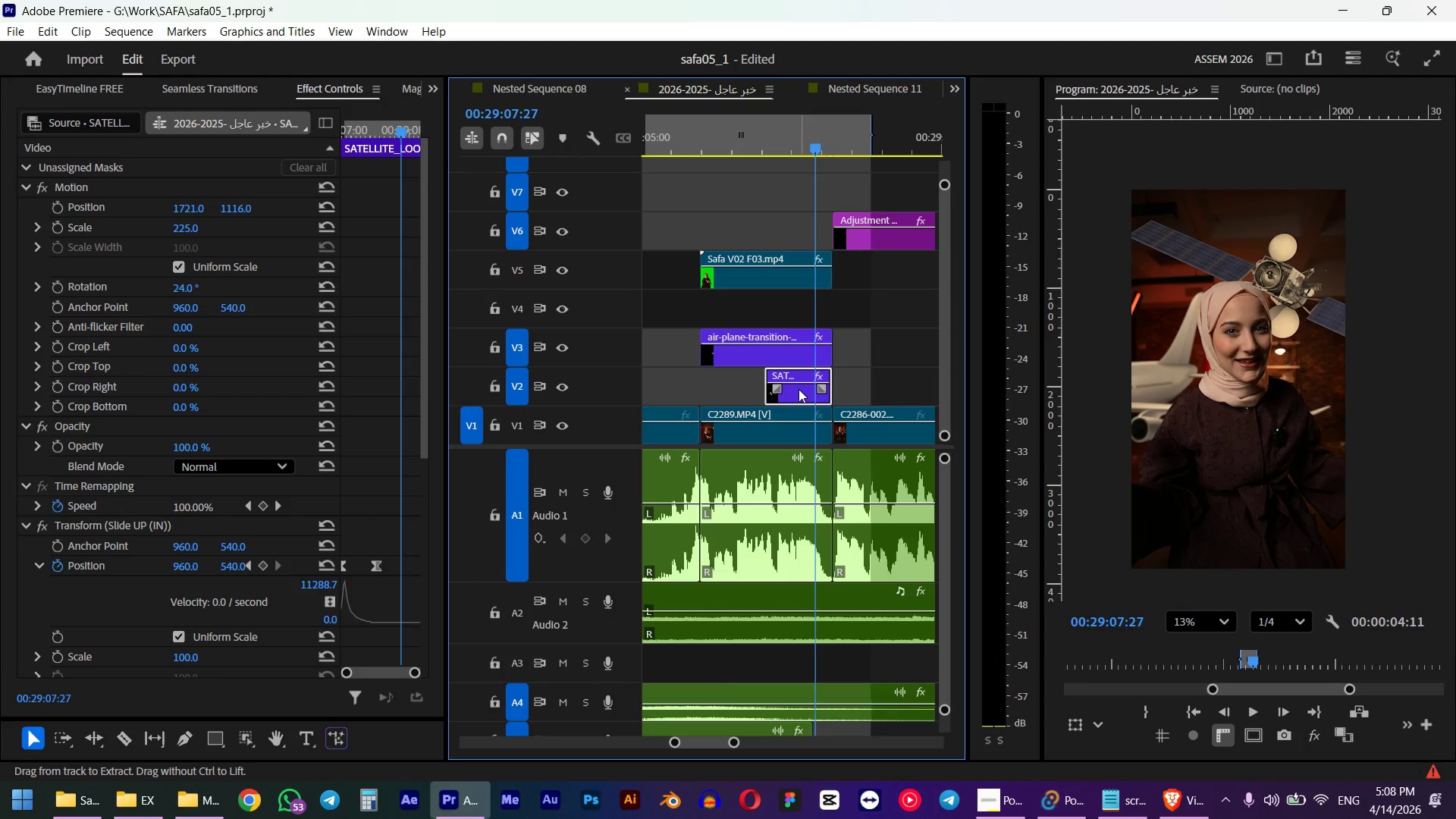 
key(Control+Shift+Z)
 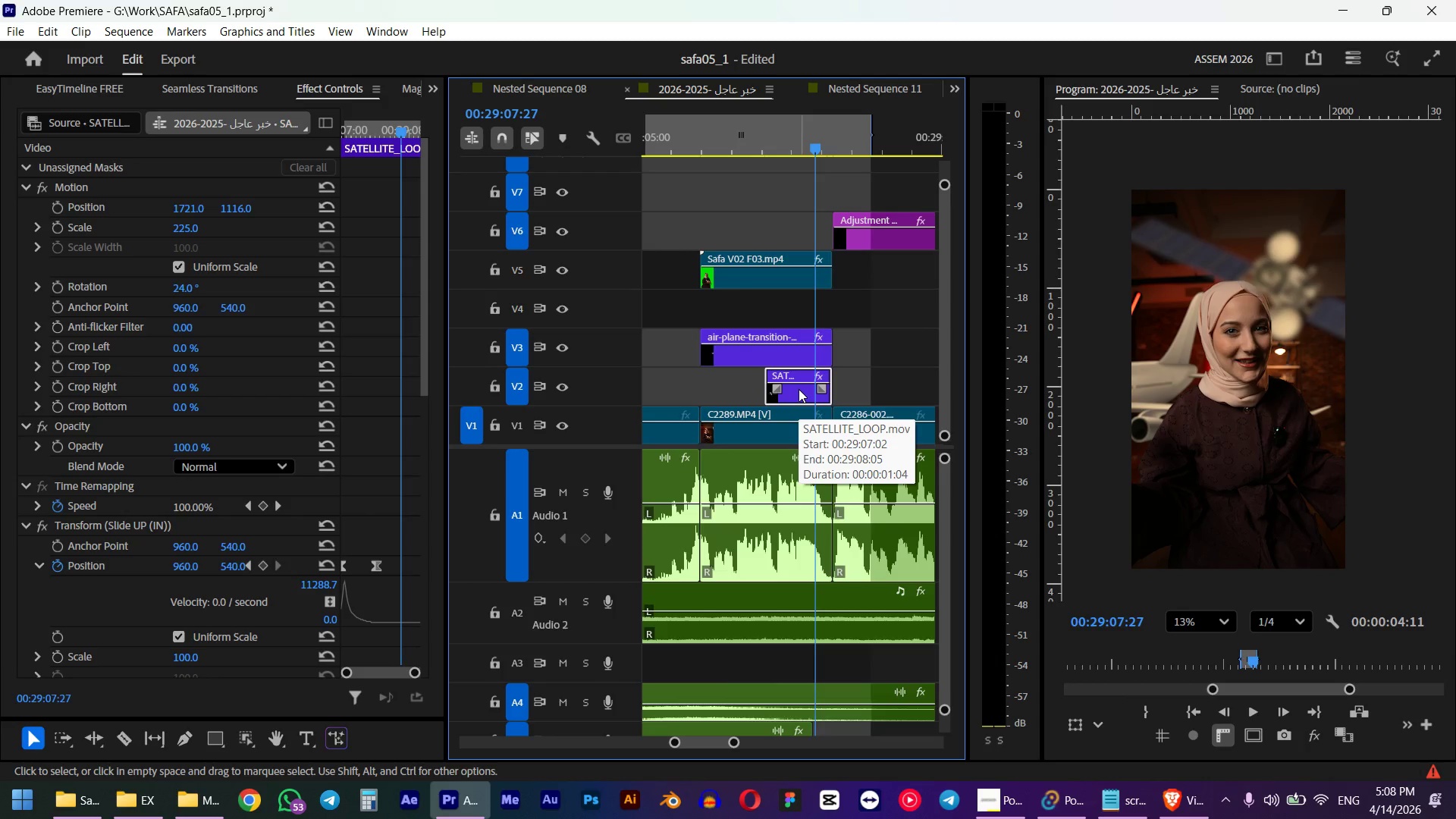 
scroll: coordinate [231, 609], scroll_direction: down, amount: 36.0
 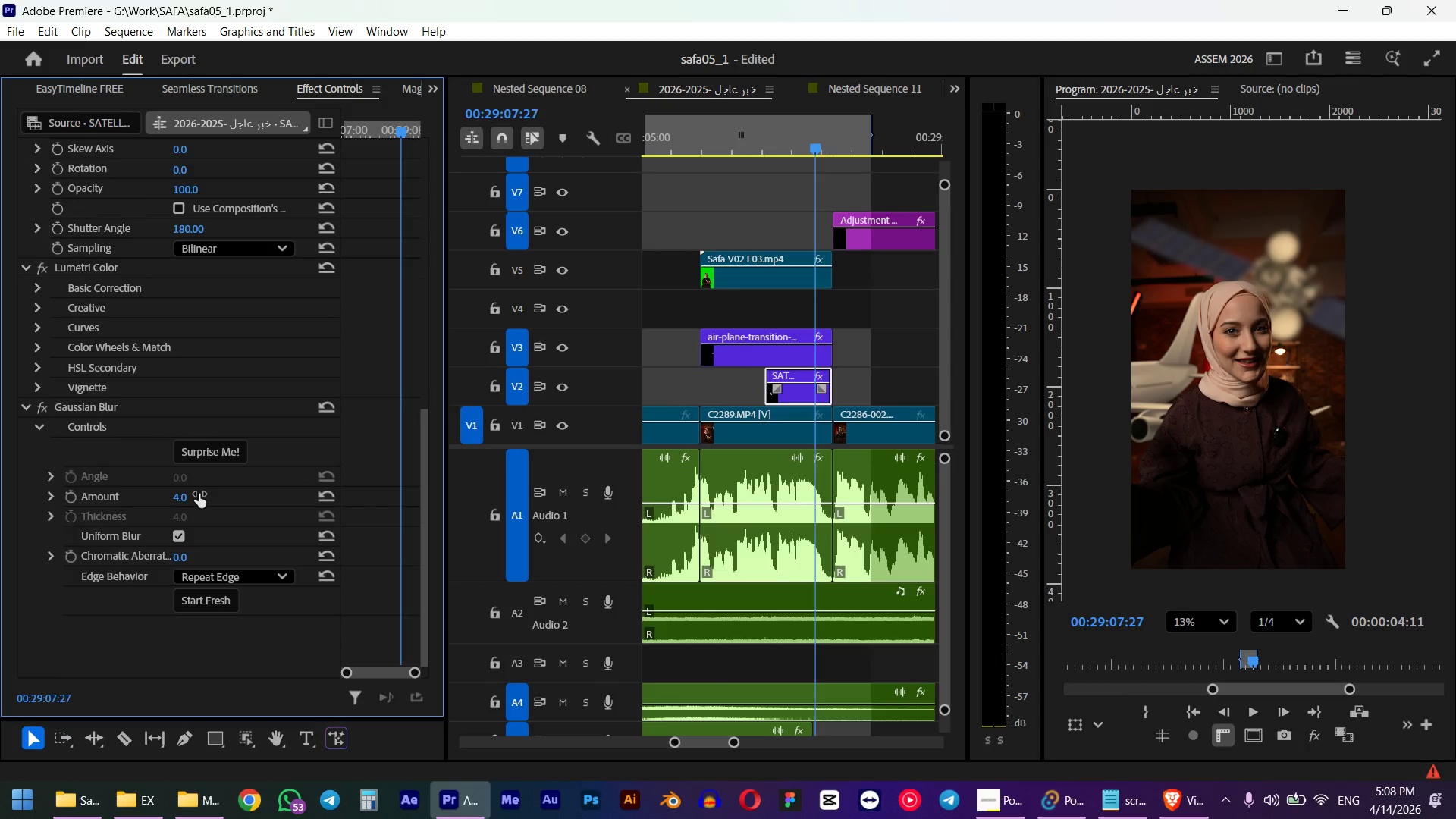 
left_click([198, 494])
 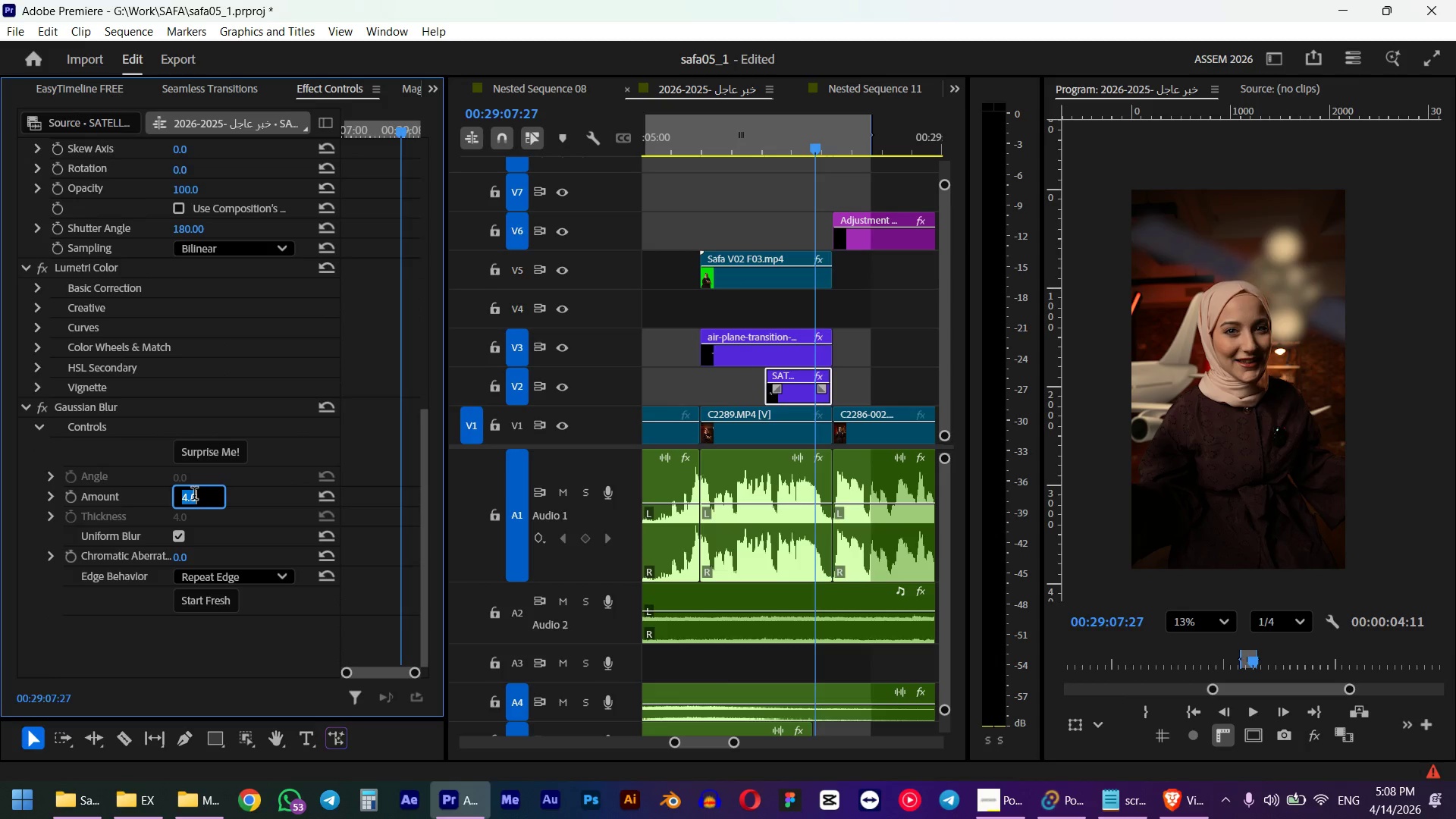 
key(Numpad1)
 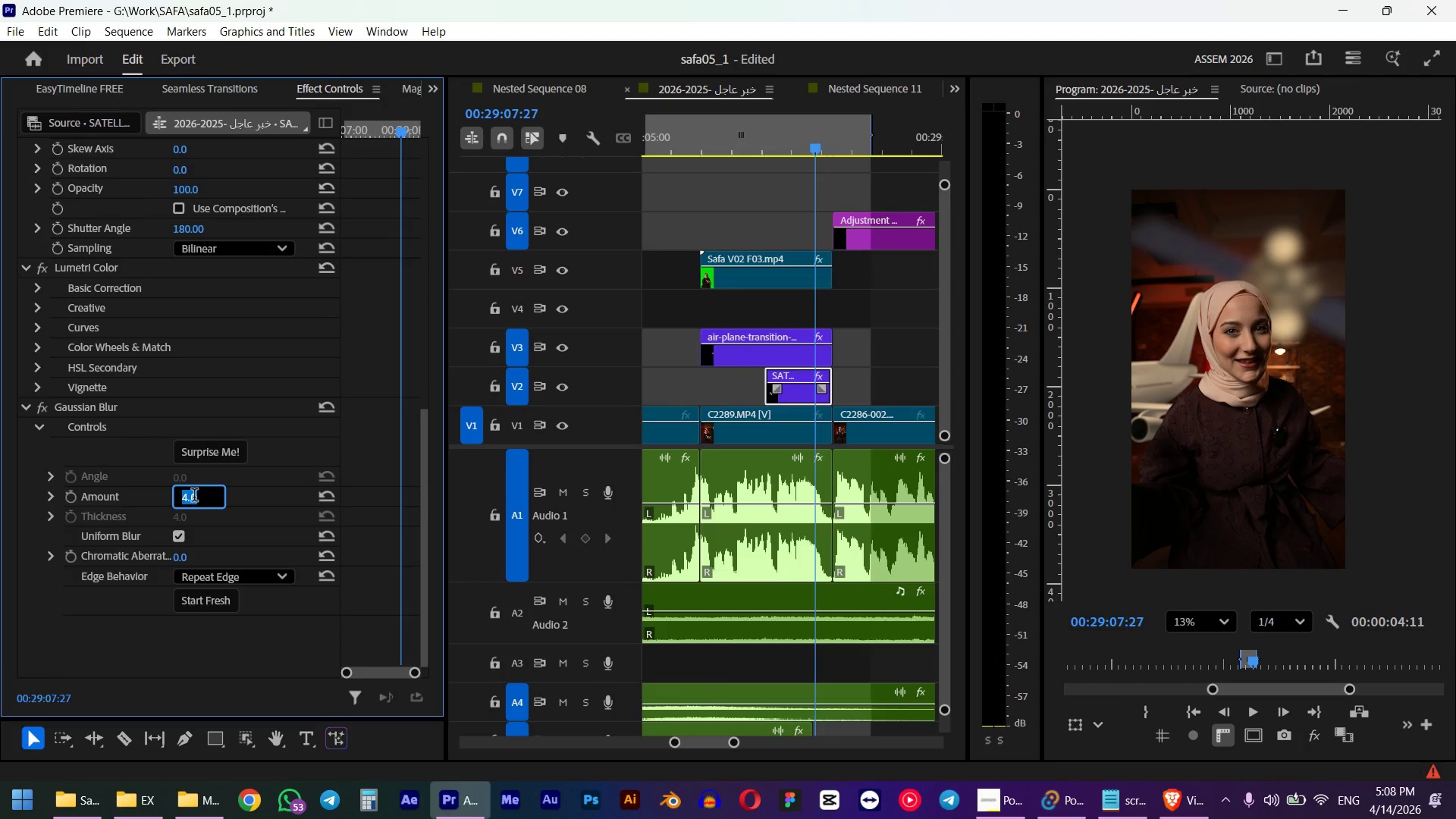 
hold_key(key=NumpadEnter, duration=4.47)
 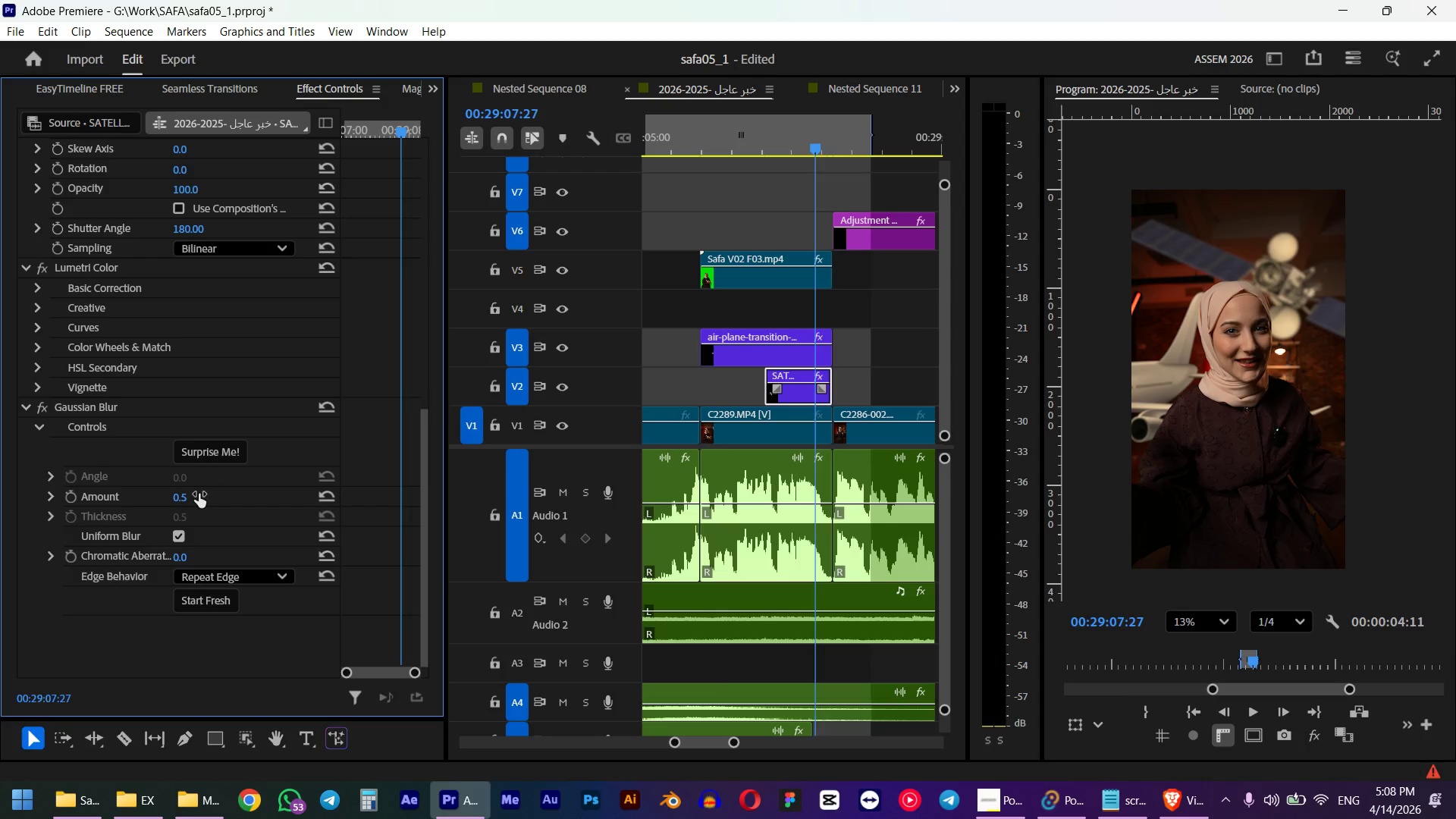 
left_click([182, 499])
 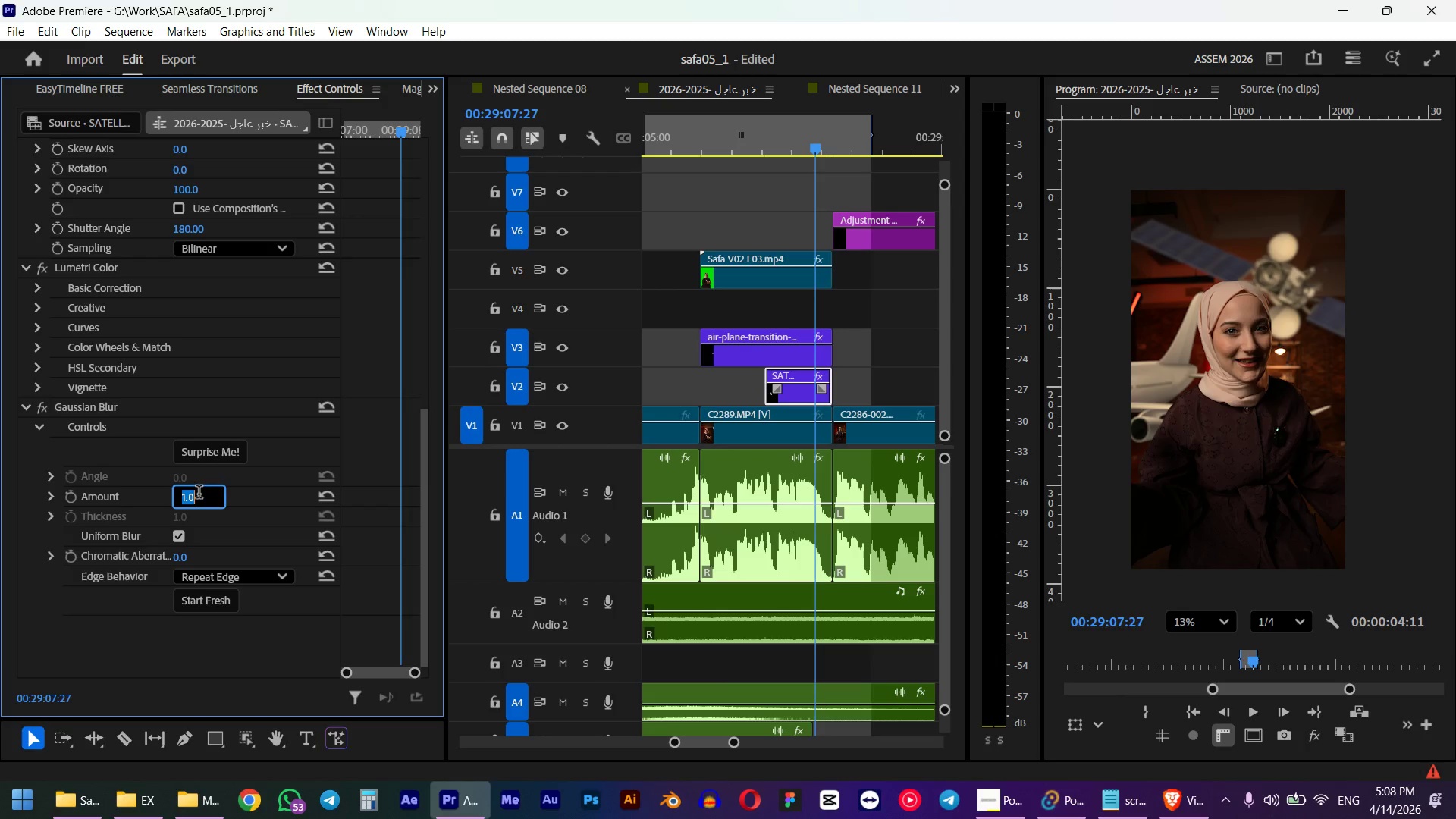 
key(Numpad0)
 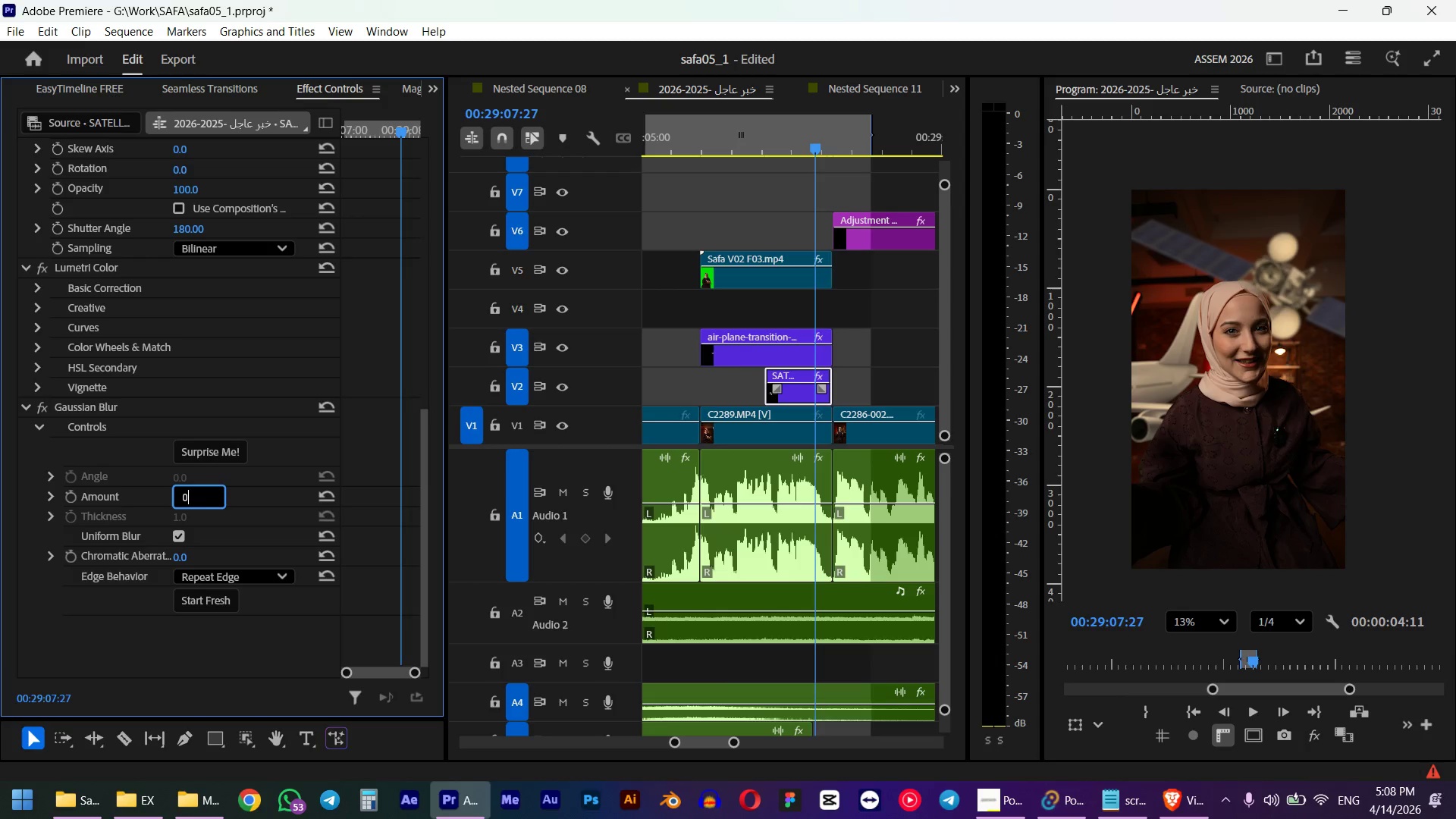 
key(NumpadDecimal)
 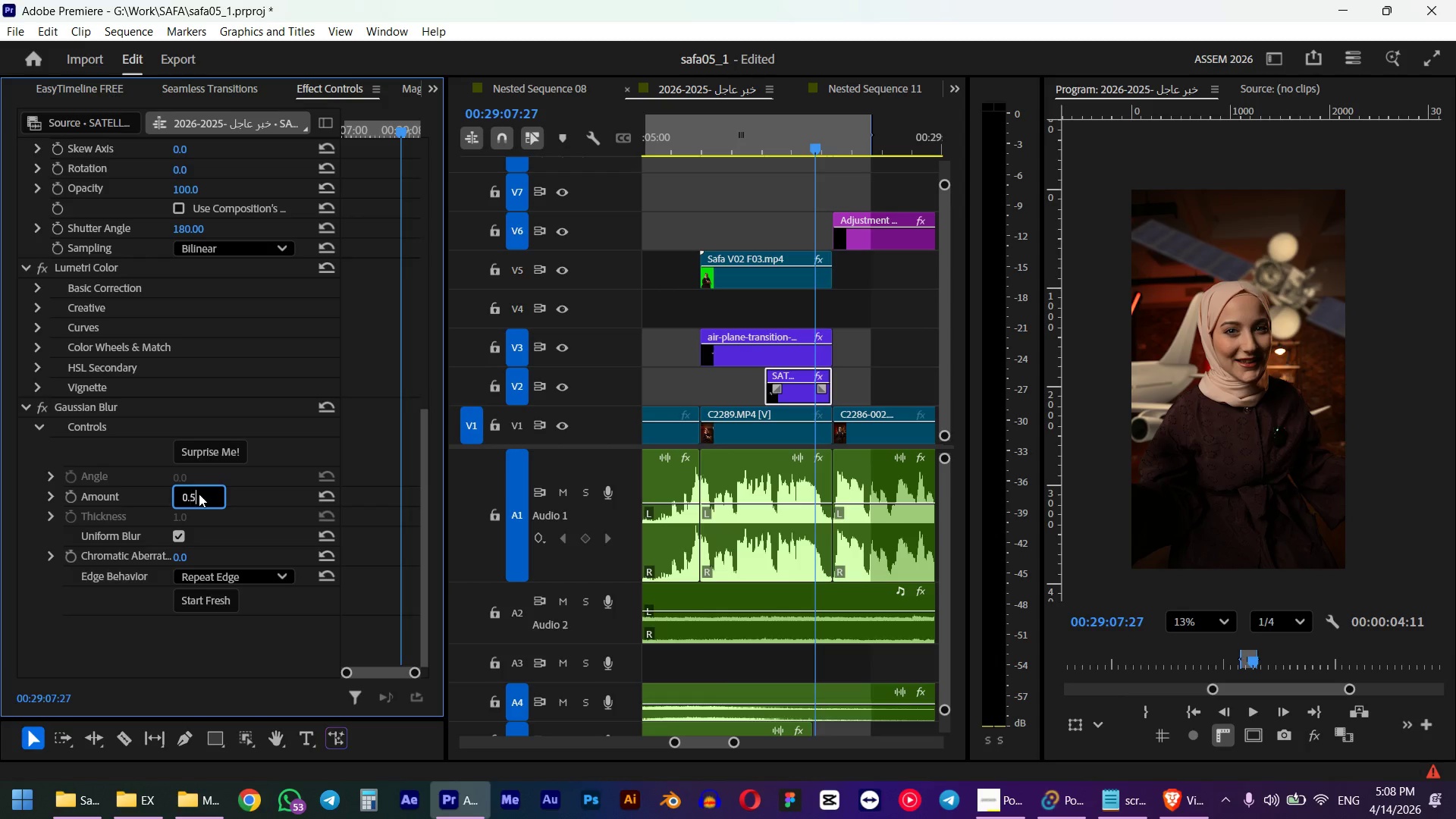 
key(Numpad5)
 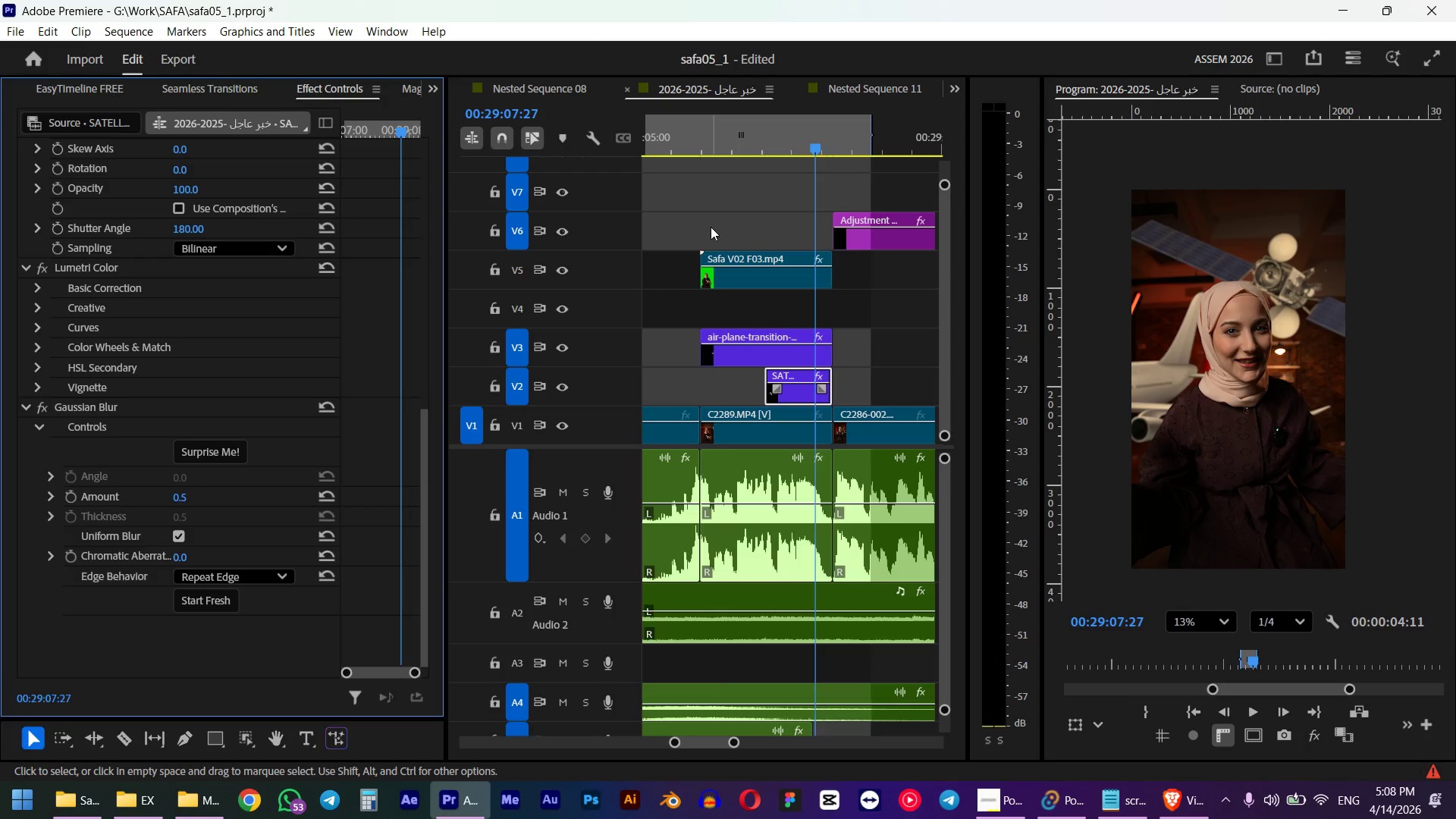 
key(Space)
 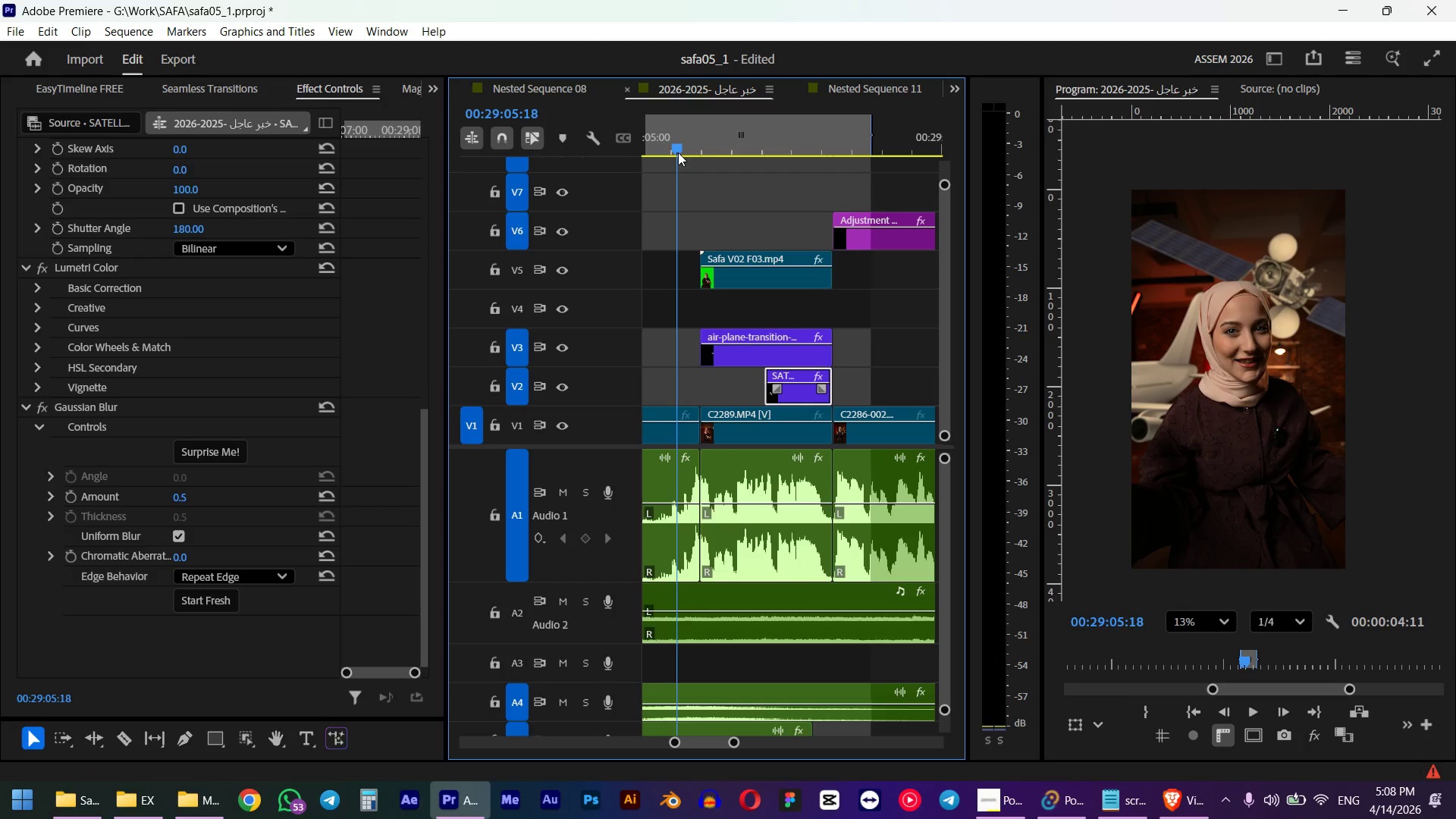 
key(Space)
 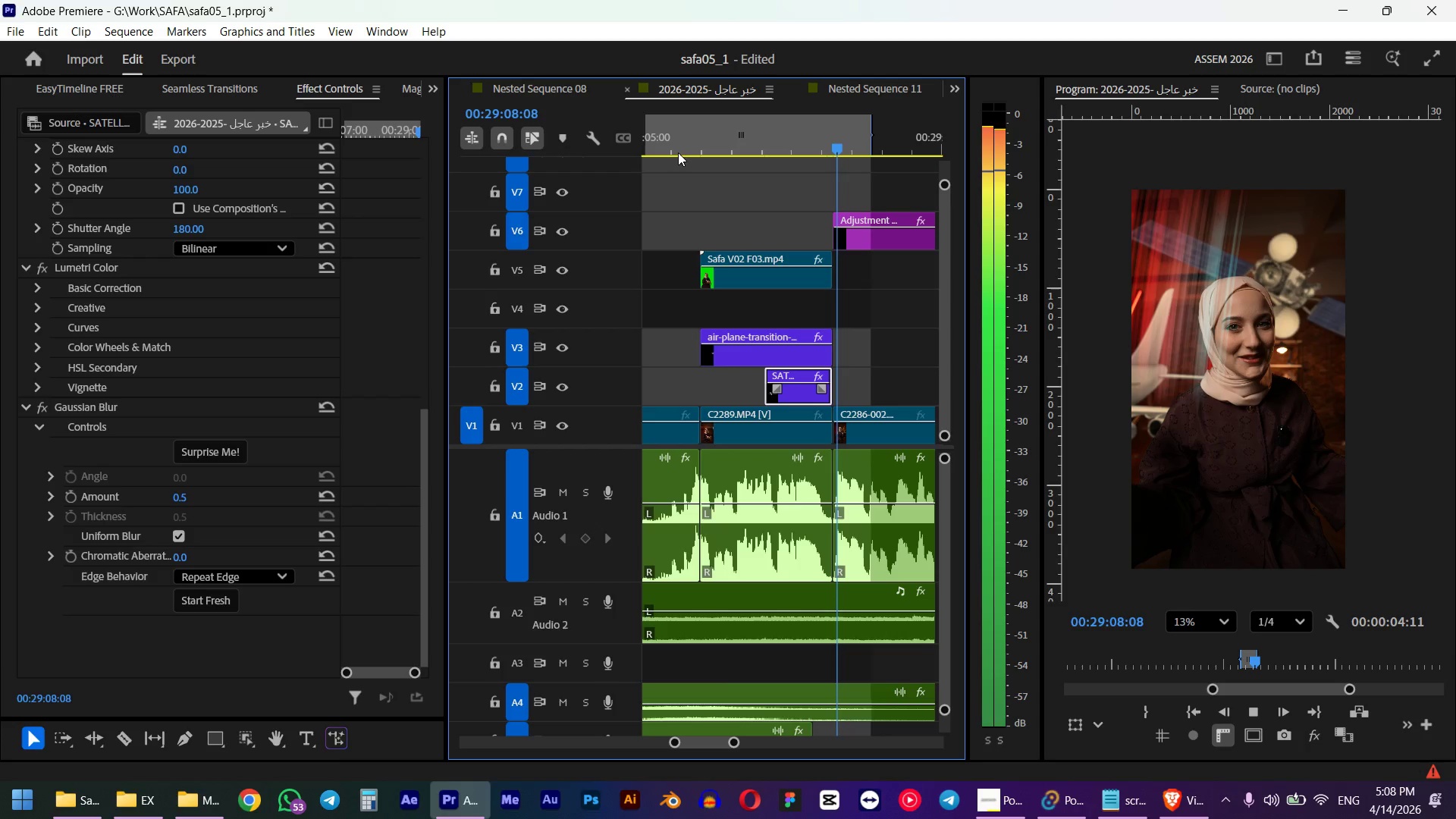 
left_click([801, 128])
 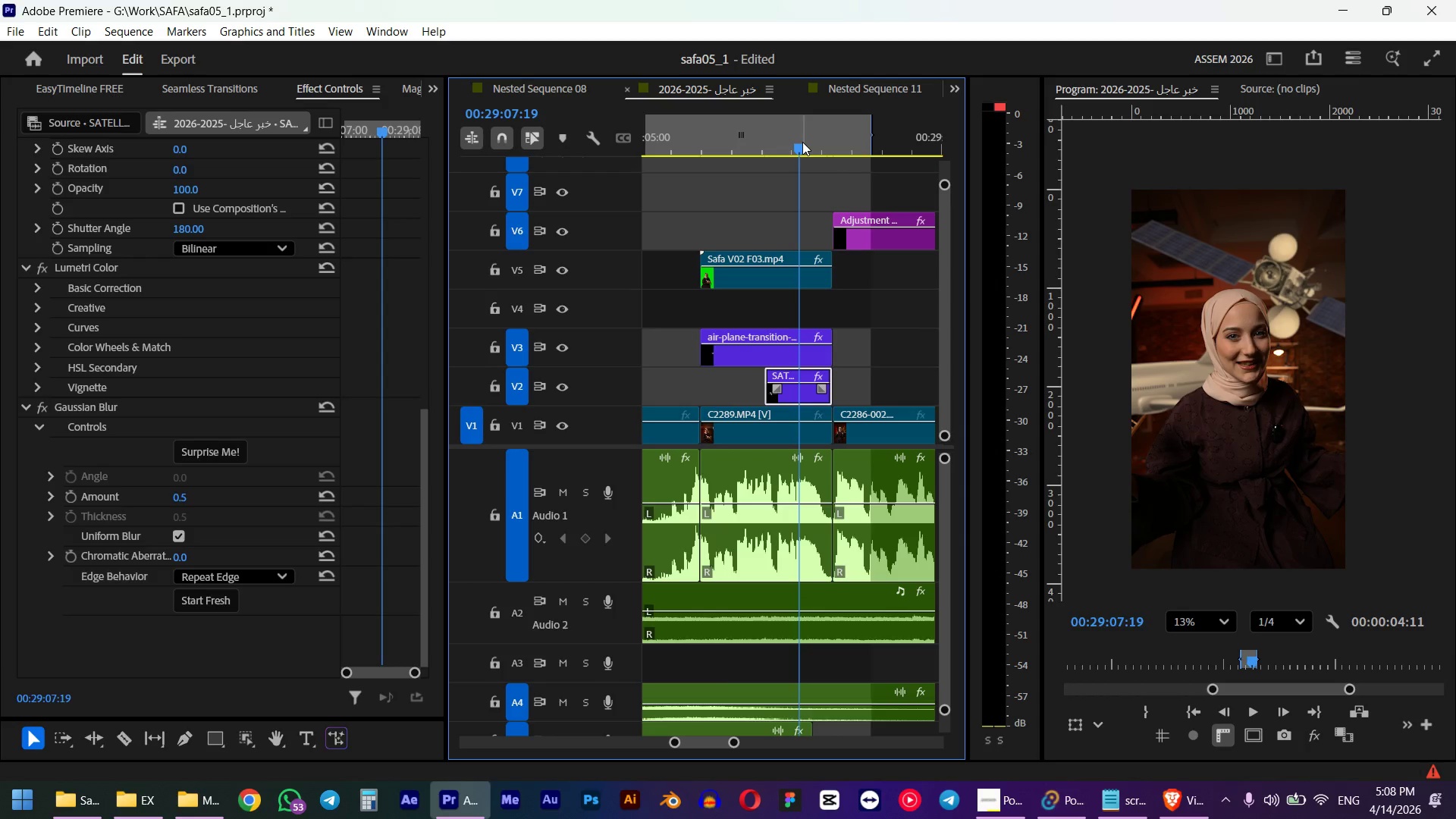 
key(Space)
 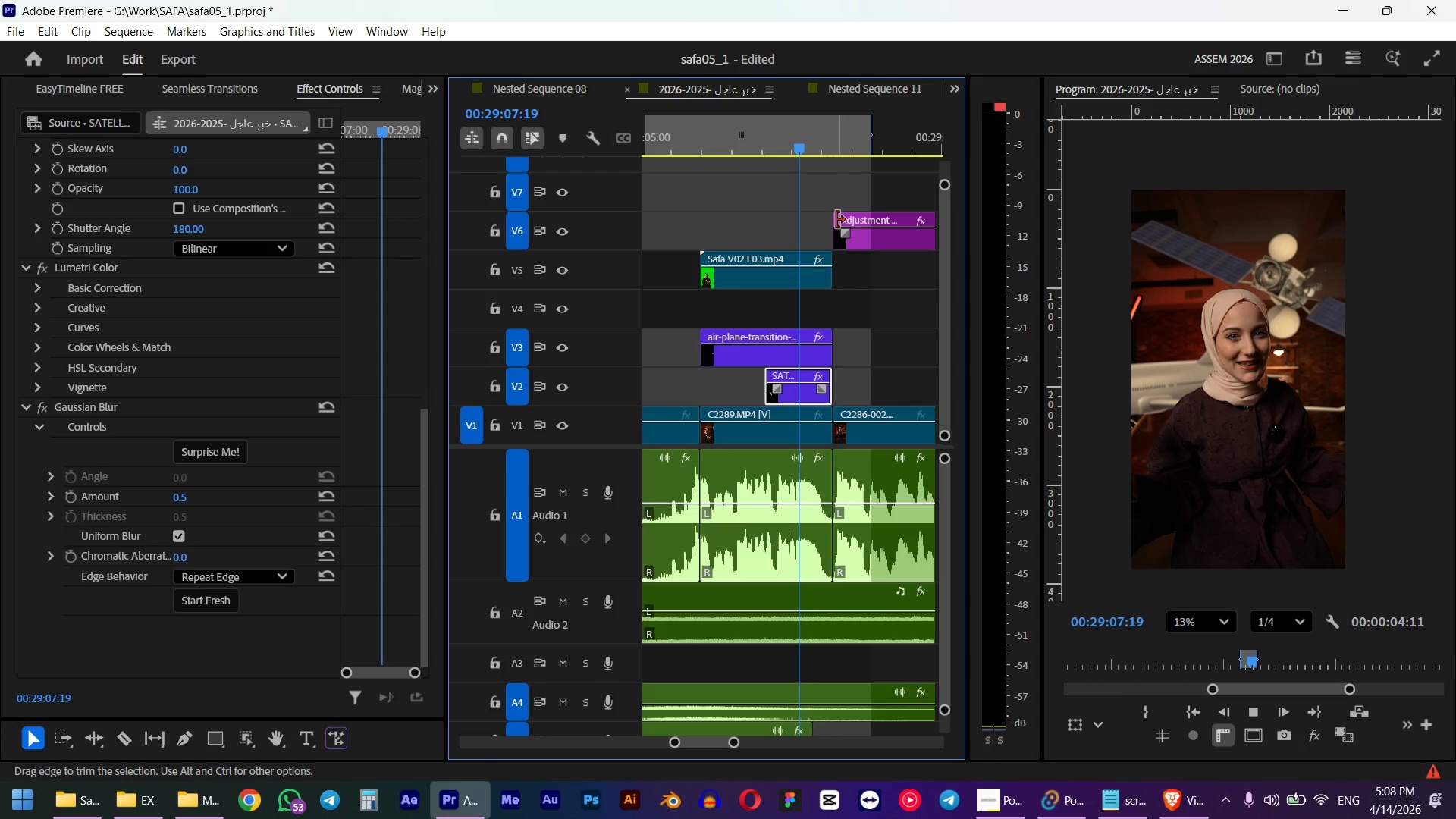 
key(Space)
 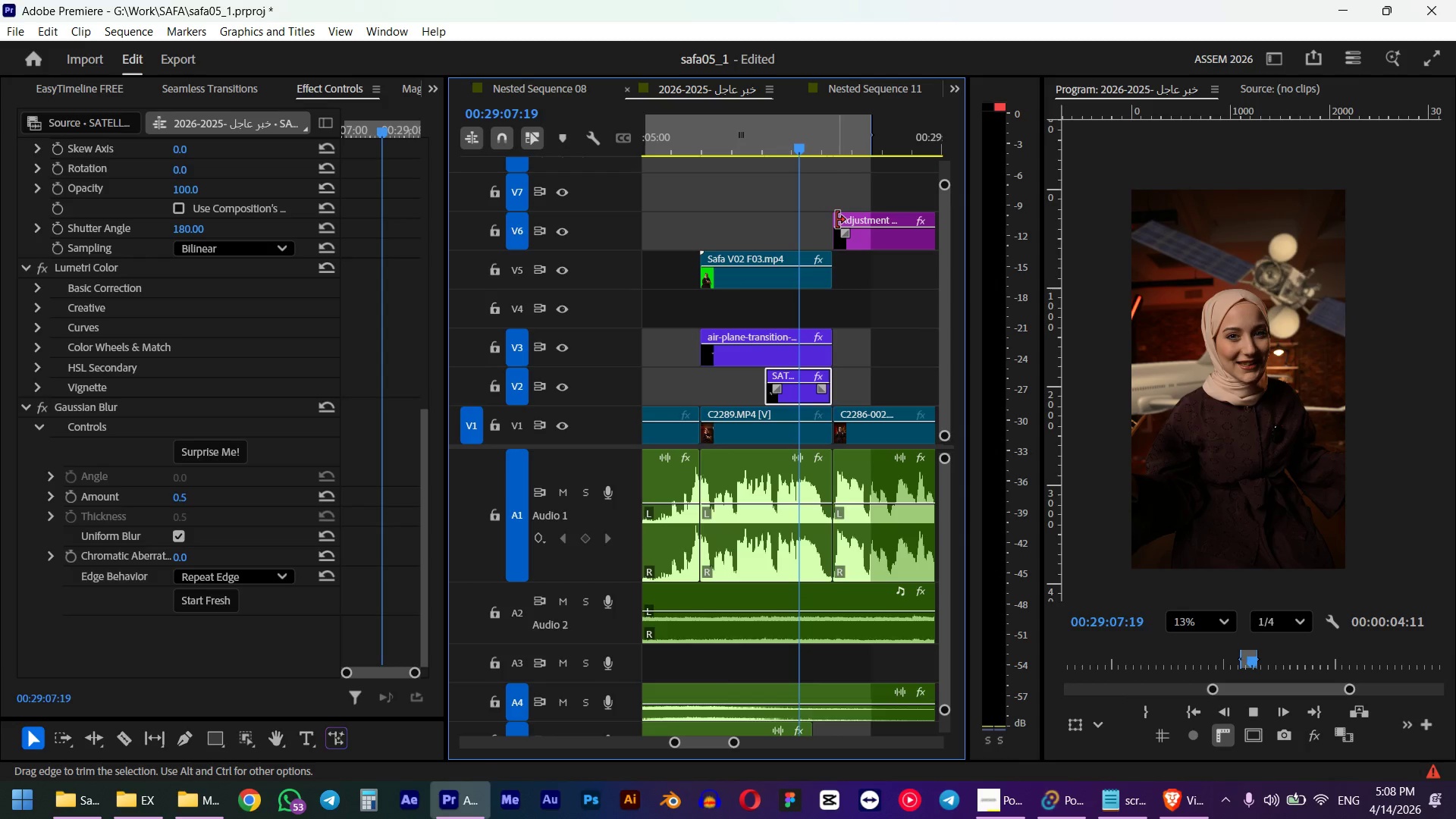 
left_click([685, 140])
 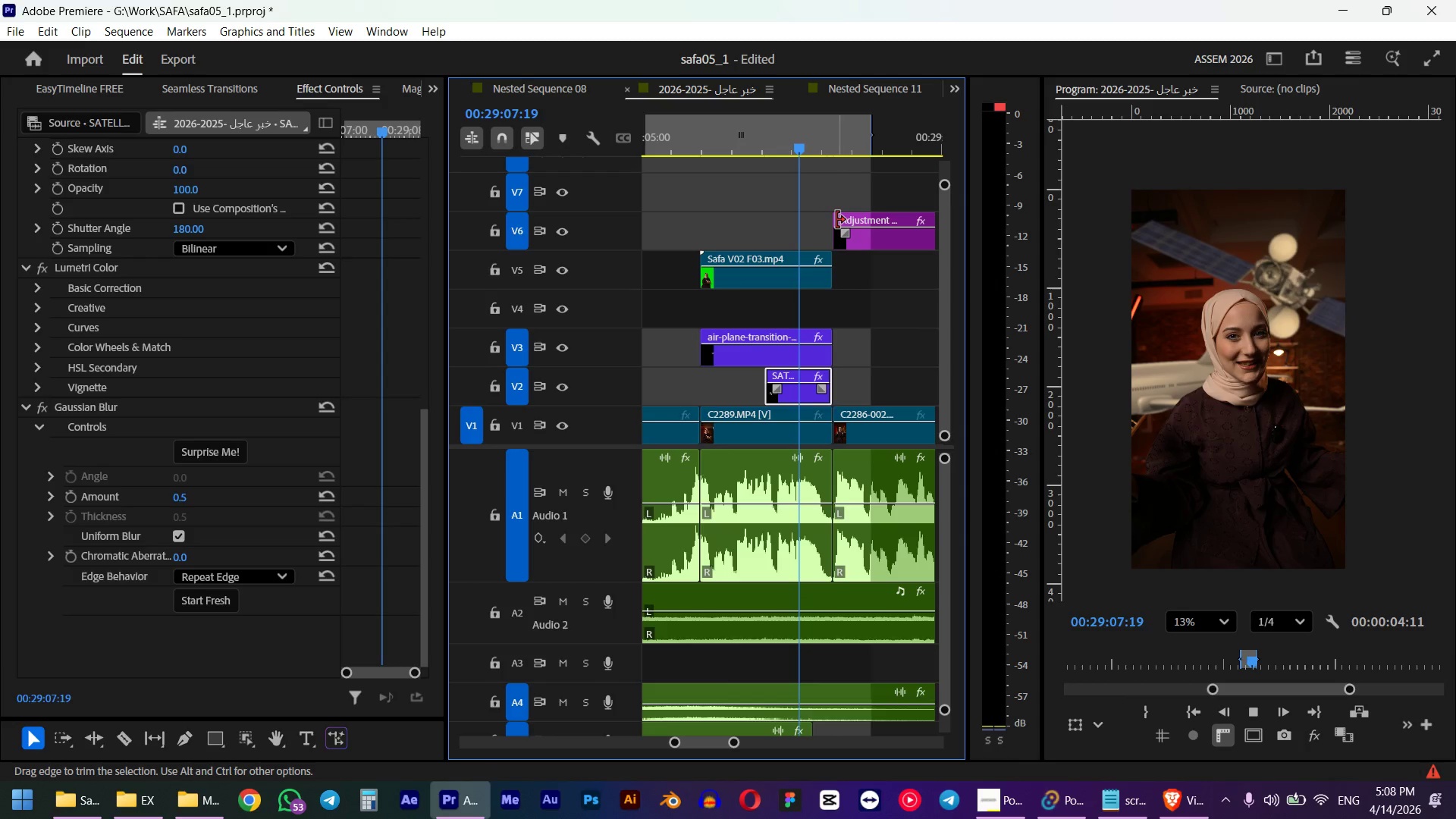 
key(Space)
 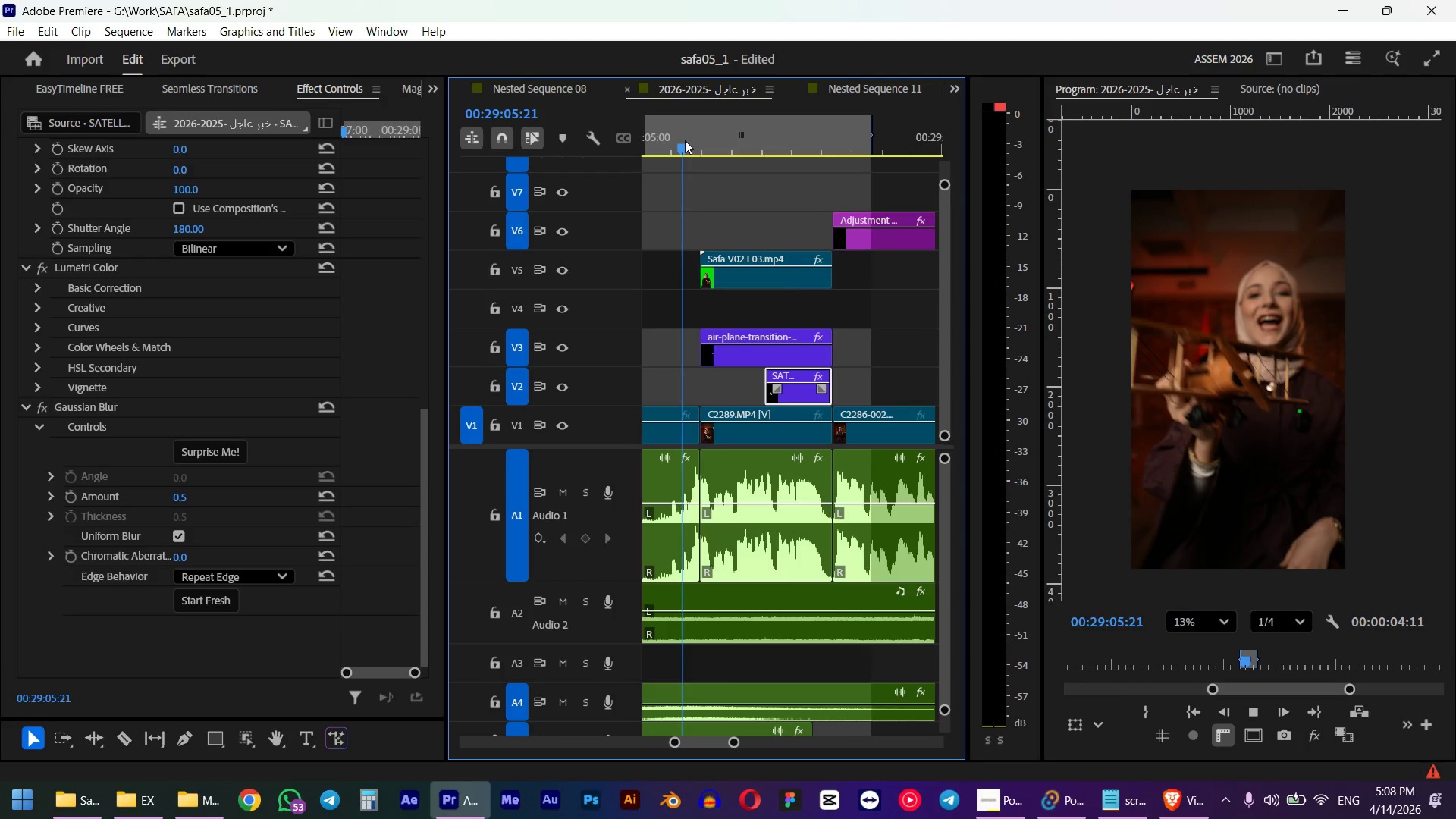 
key(Space)
 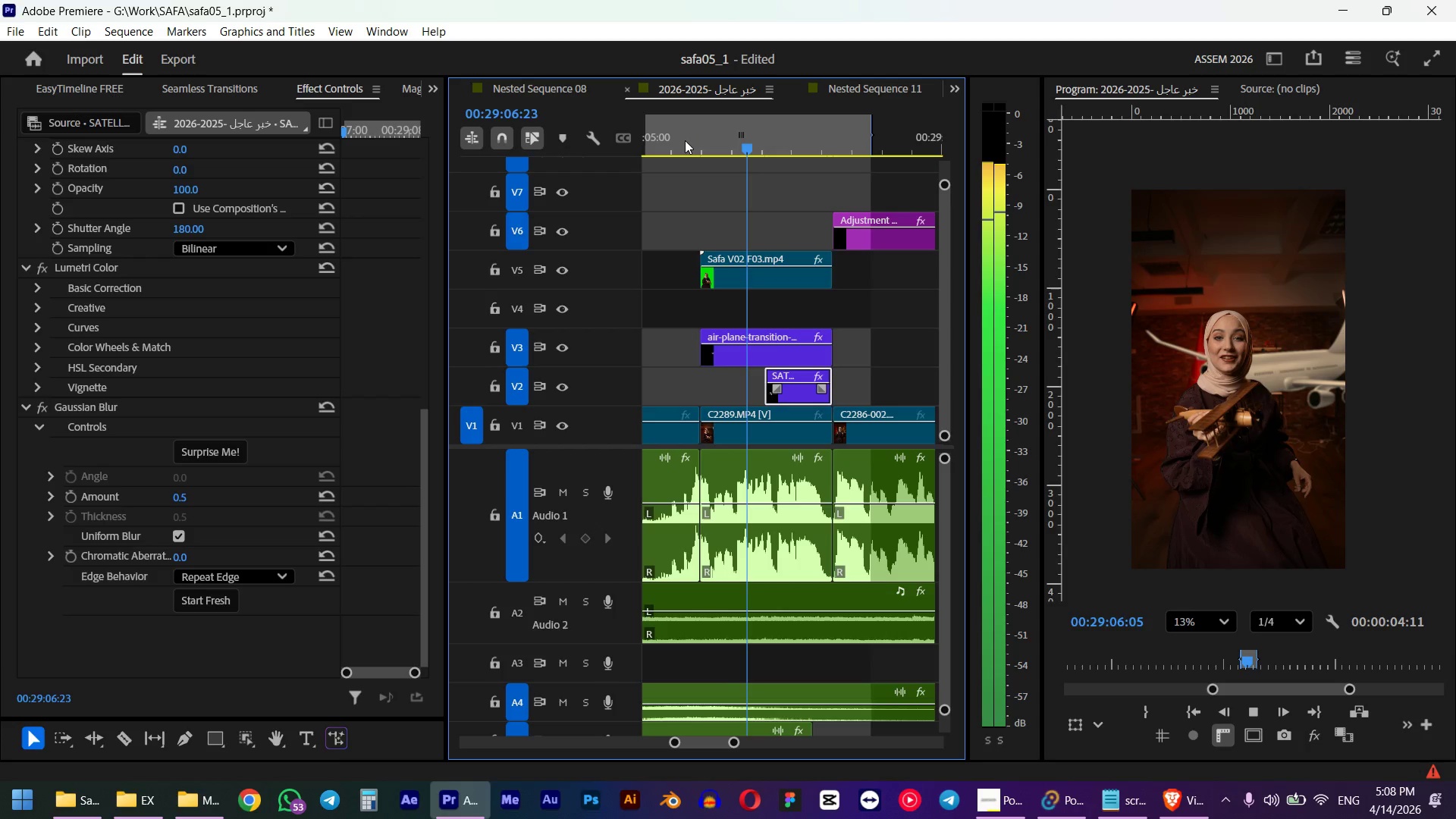 
left_click_drag(start_coordinate=[726, 135], to_coordinate=[705, 143])
 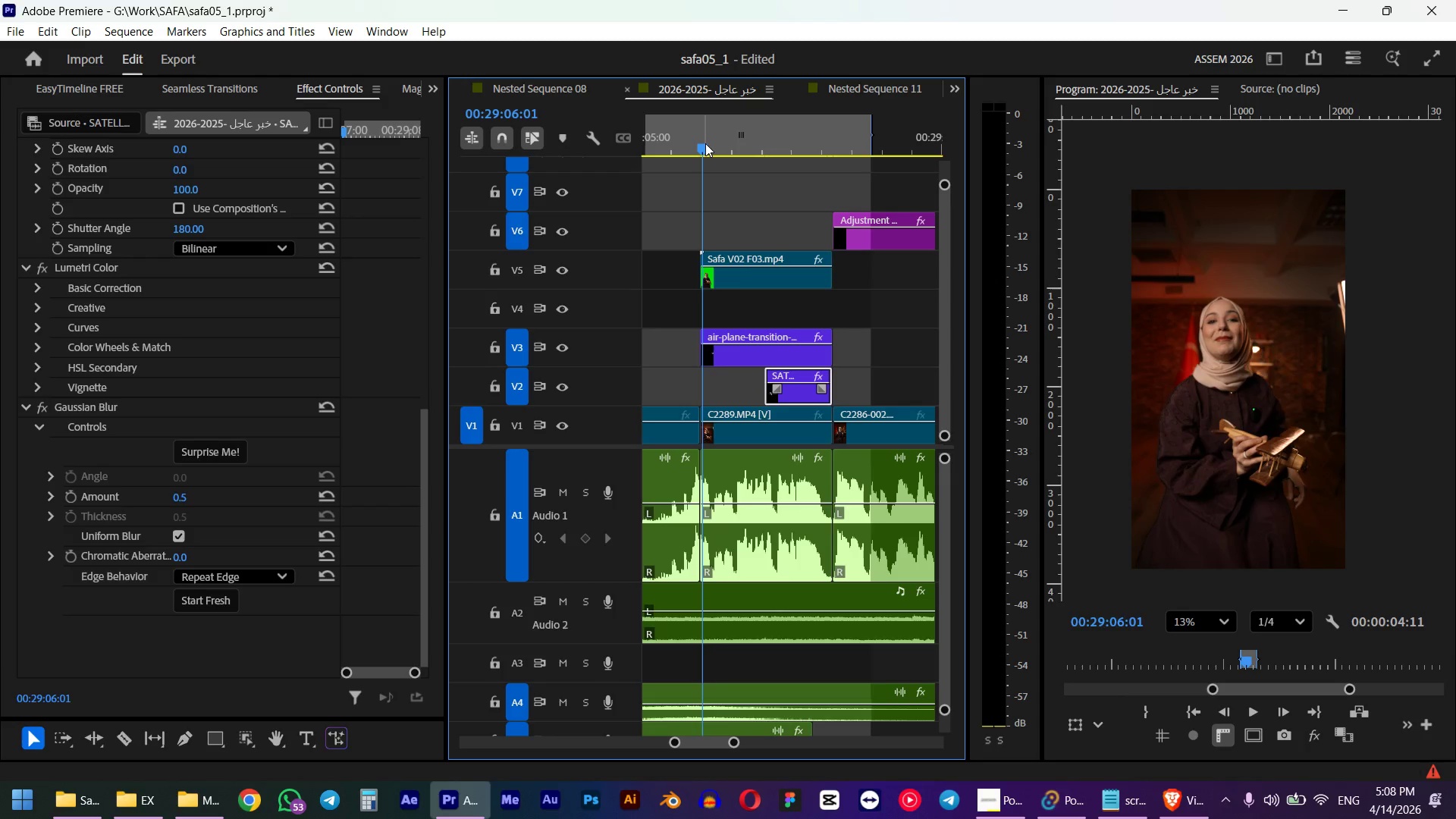 
hold_key(key=ControlLeft, duration=0.83)
scroll: coordinate [686, 586], scroll_direction: down, amount: 11.0
 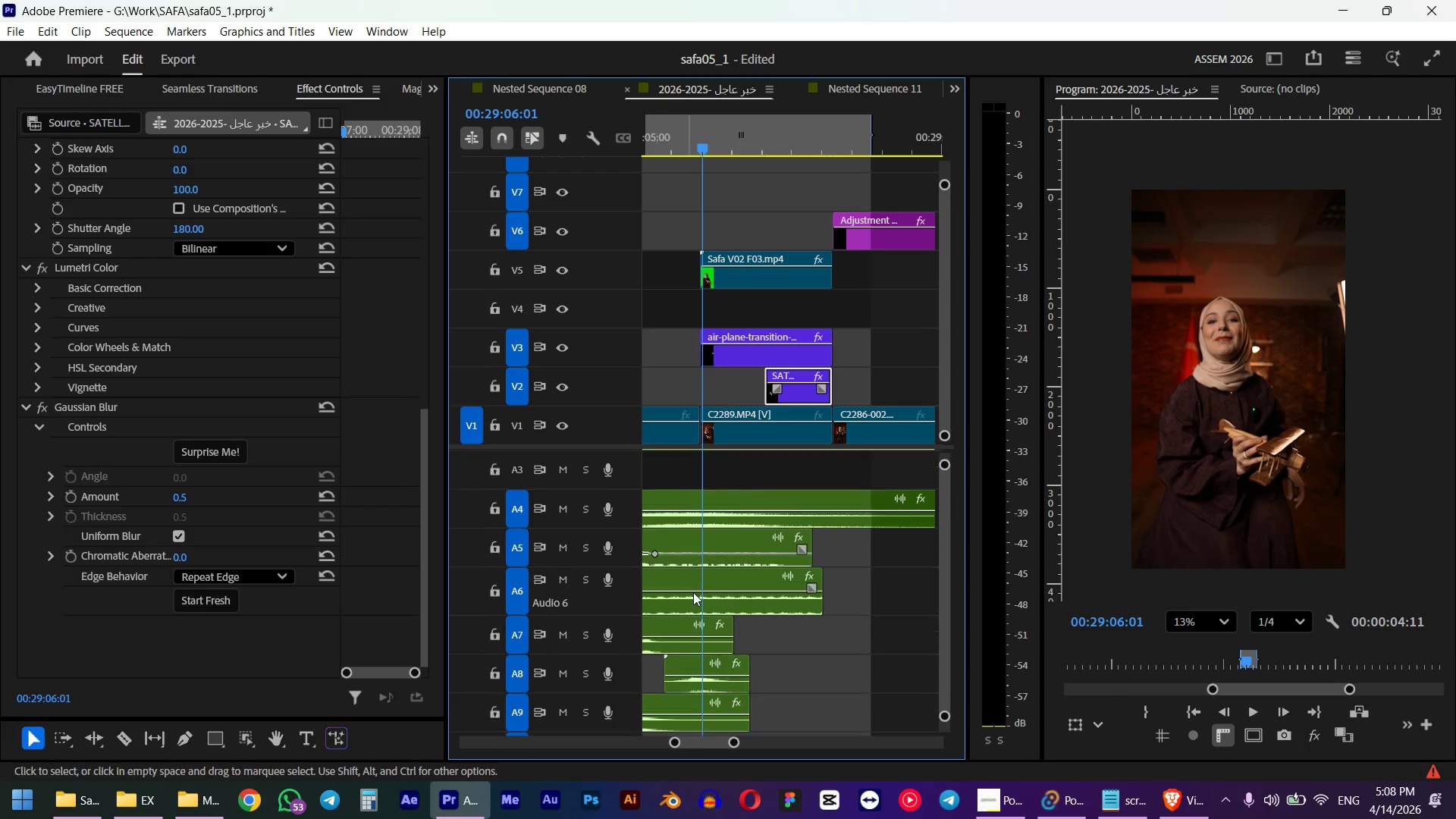 
hold_key(key=ControlLeft, duration=0.69)
scroll: coordinate [700, 584], scroll_direction: down, amount: 11.0
 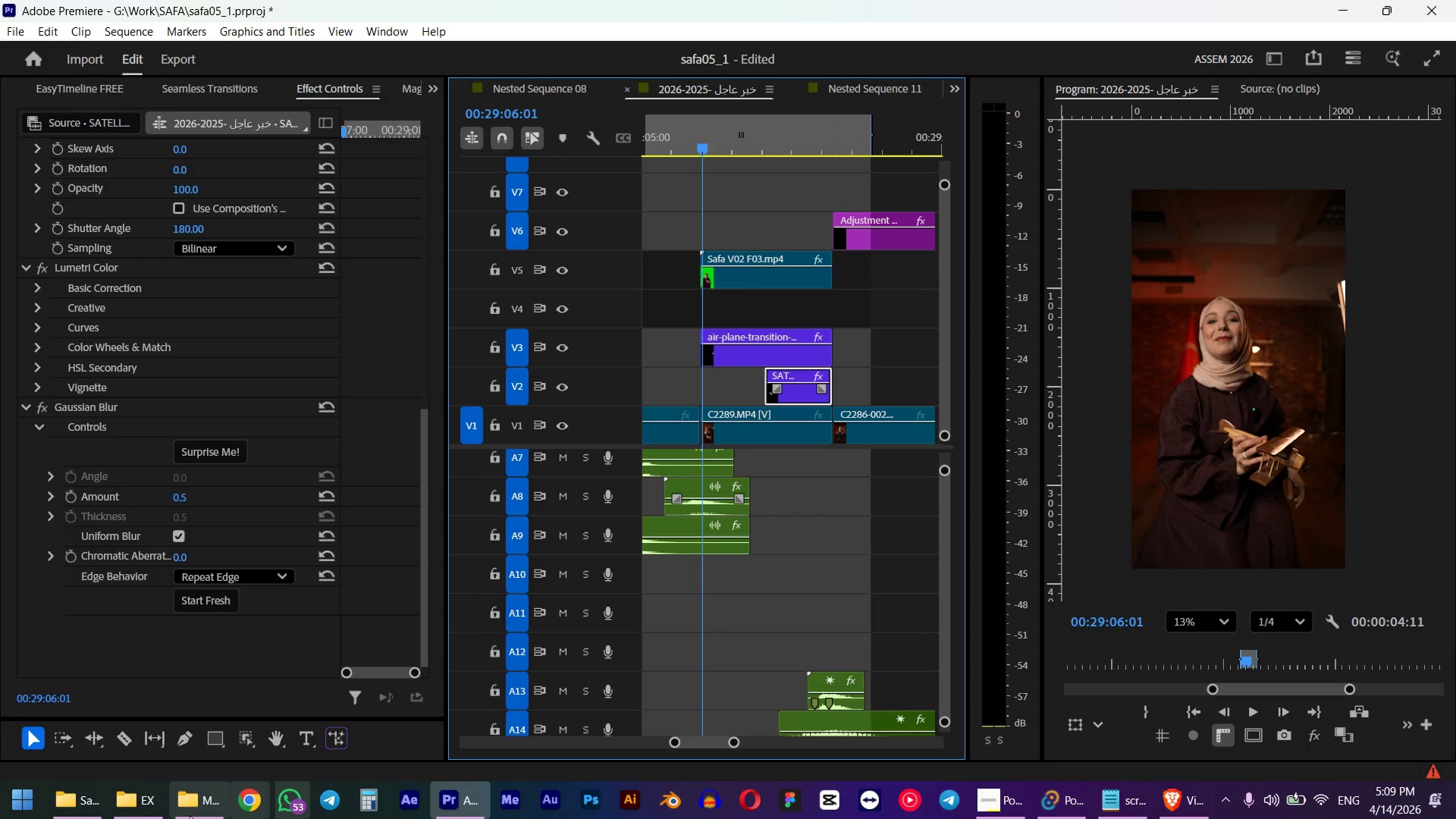 
left_click([74, 804])
 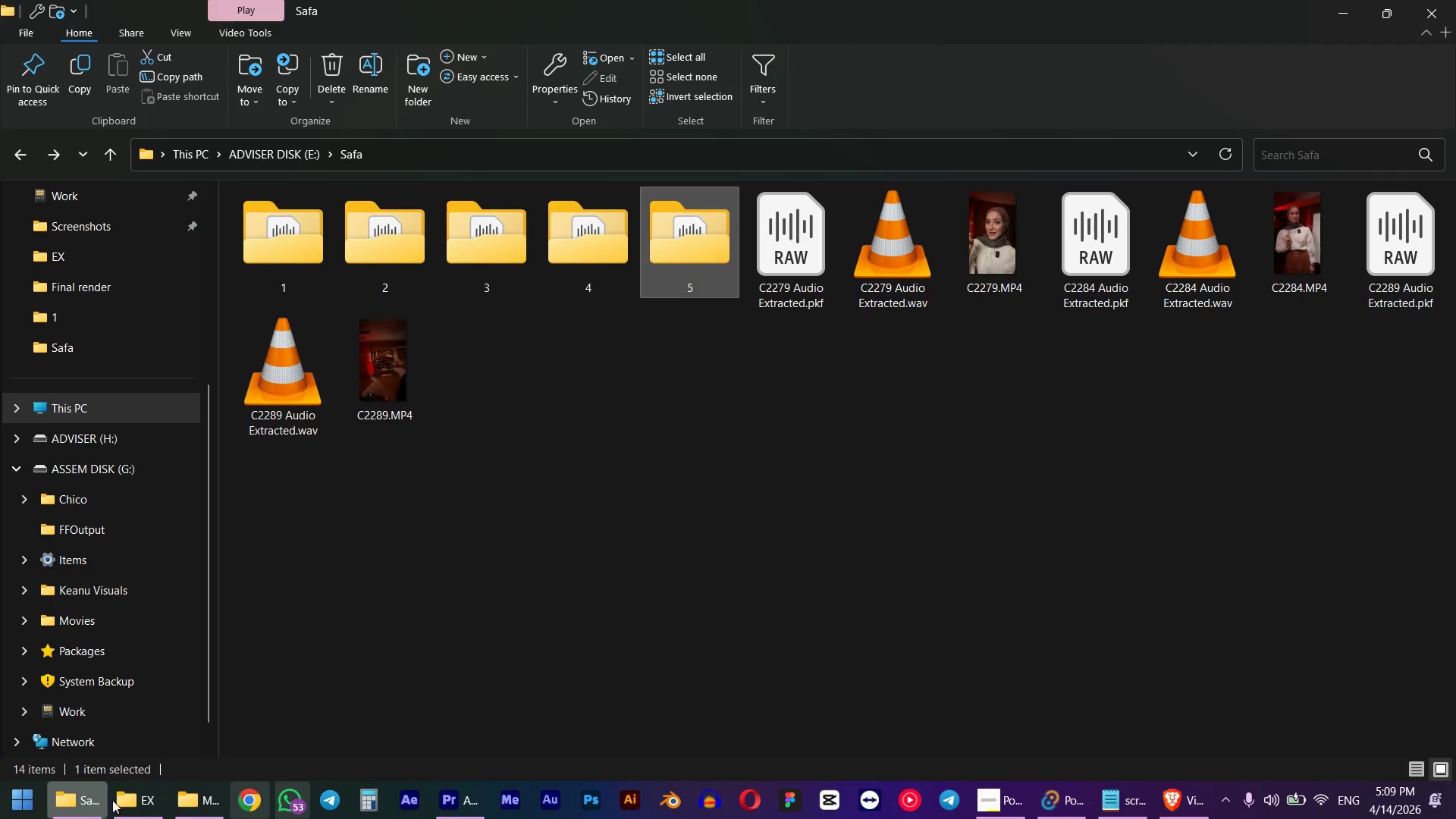 
left_click([126, 799])
 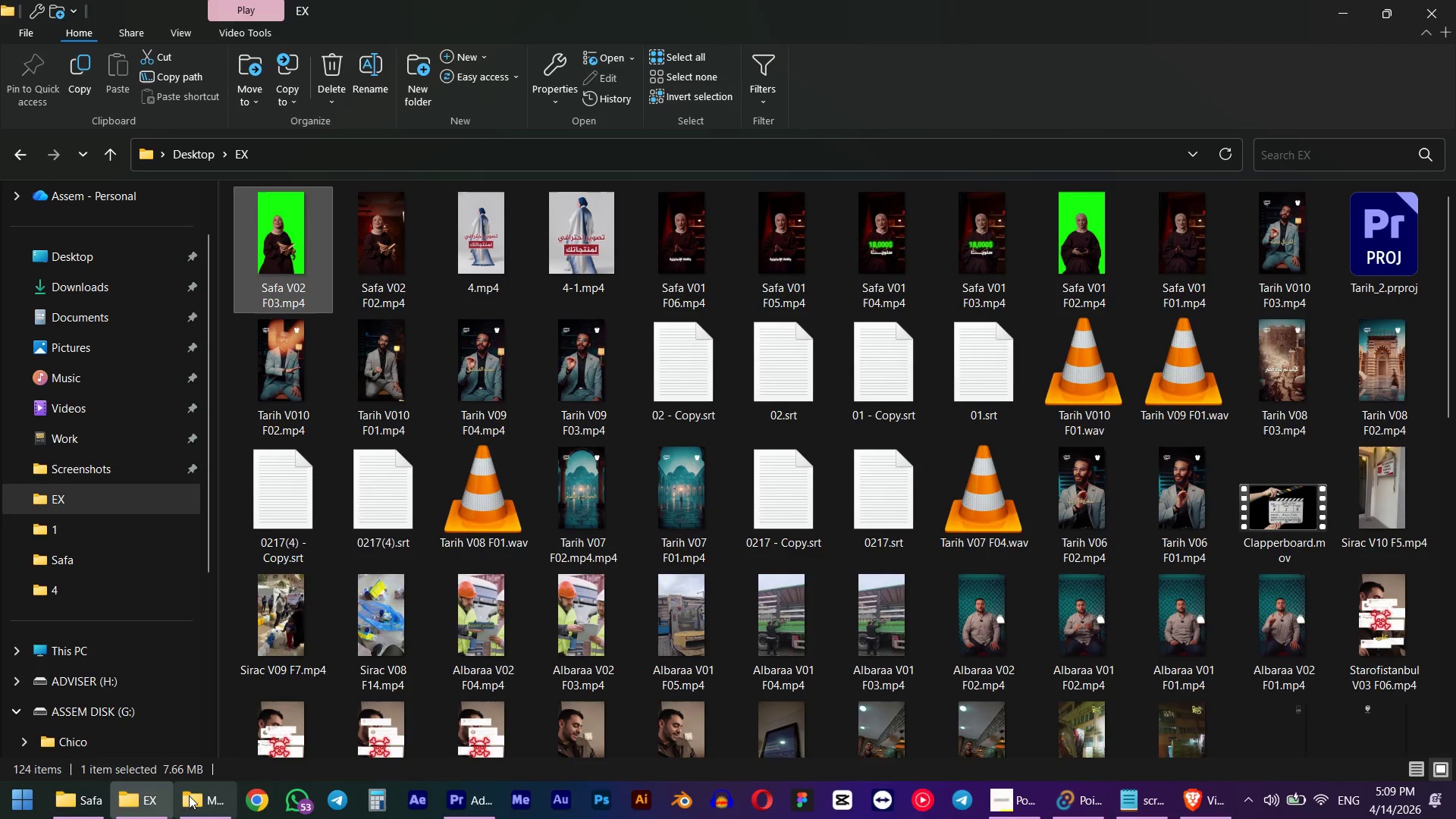 
left_click([209, 798])
 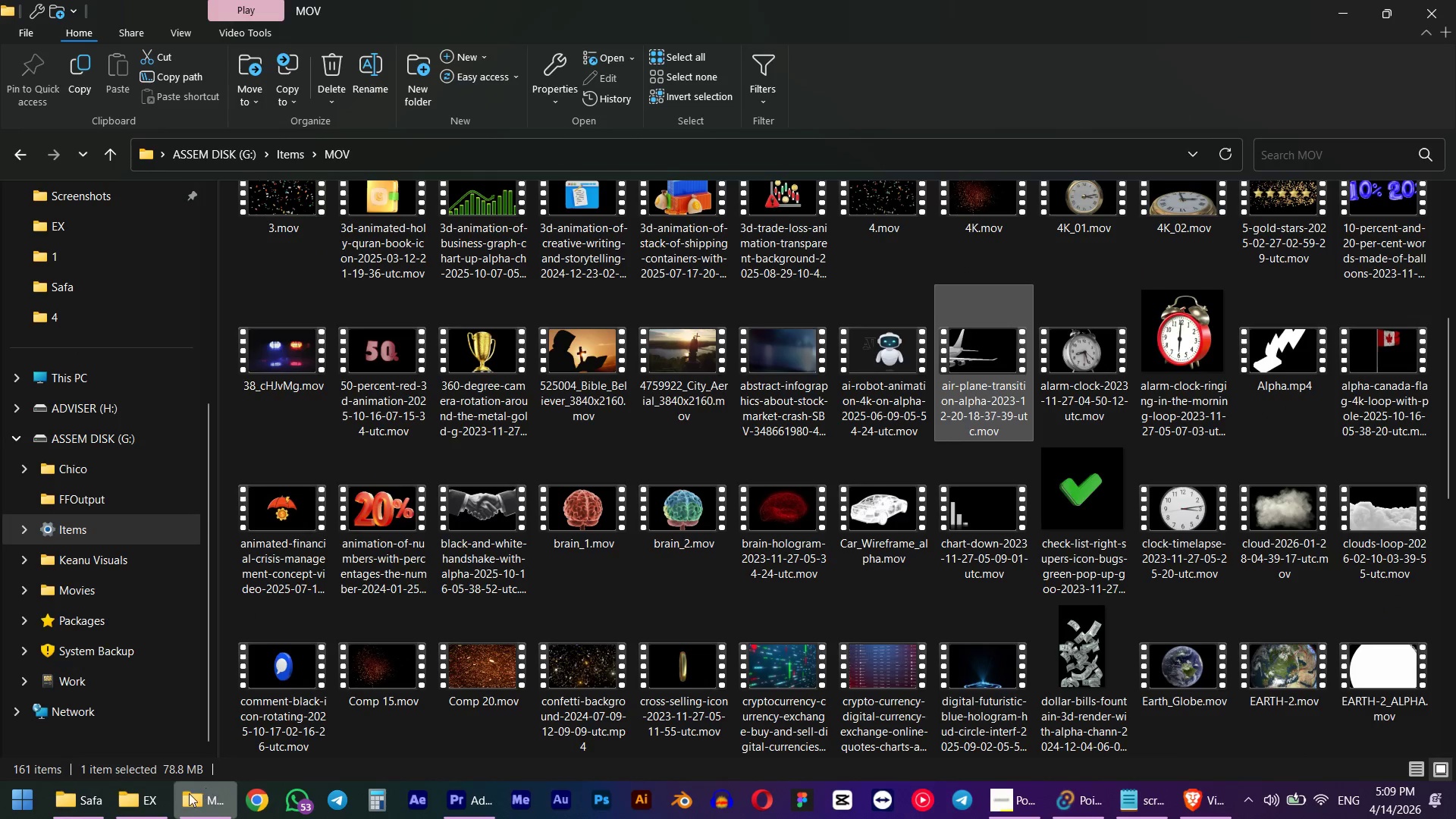 
left_click([143, 804])
 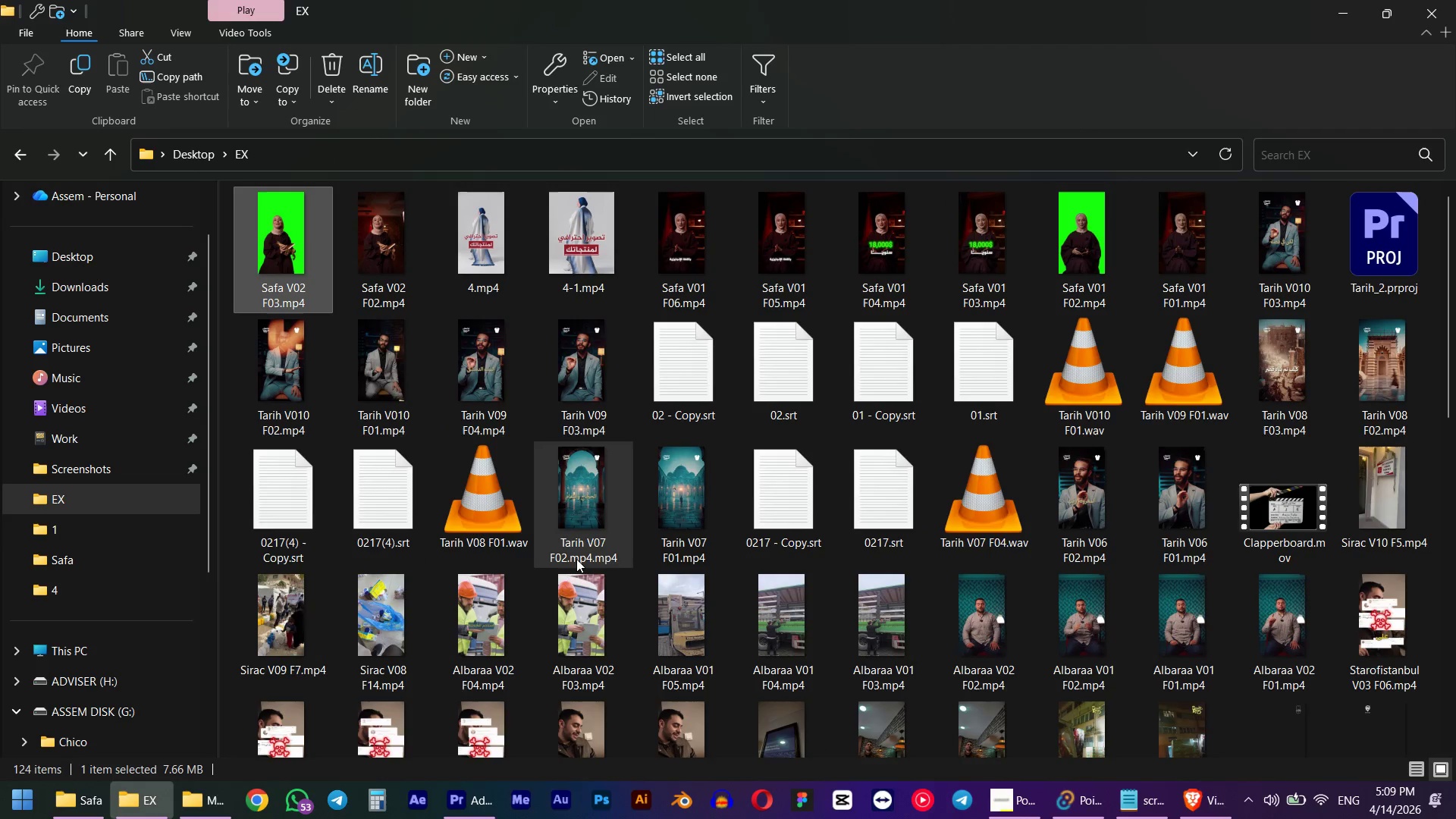 
 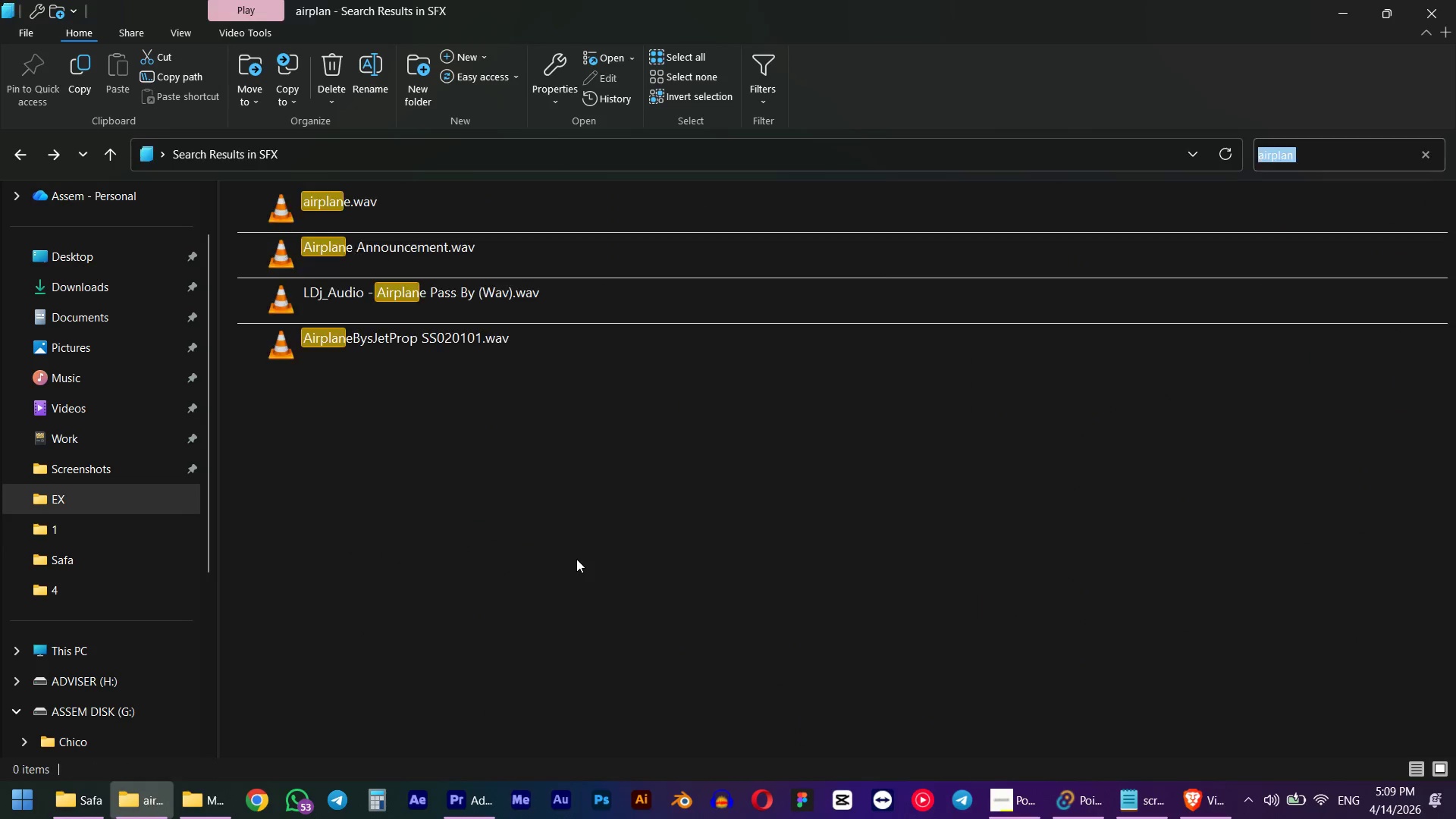 
 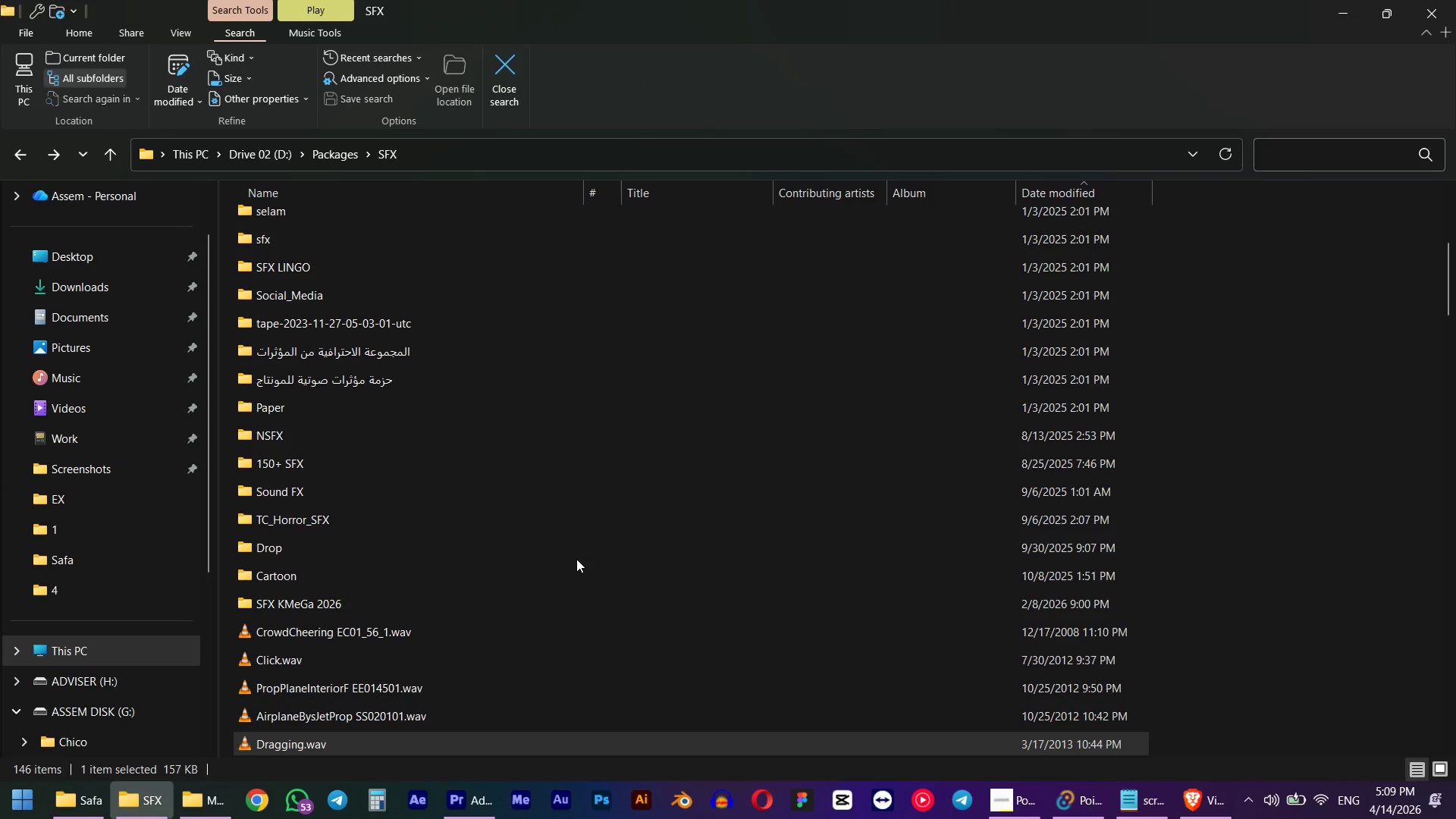 
 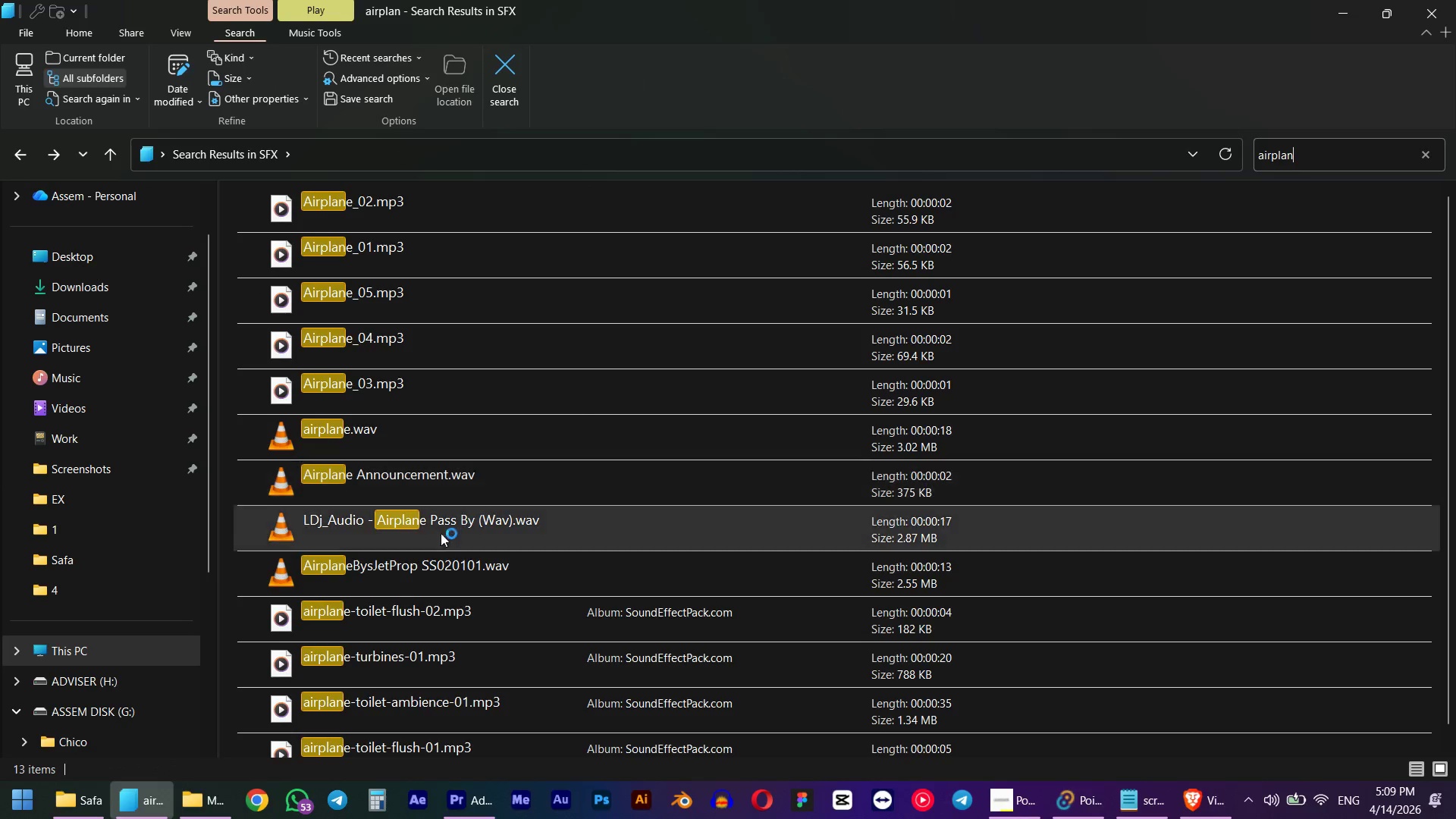 
scroll: coordinate [377, 592], scroll_direction: down, amount: 2.0
 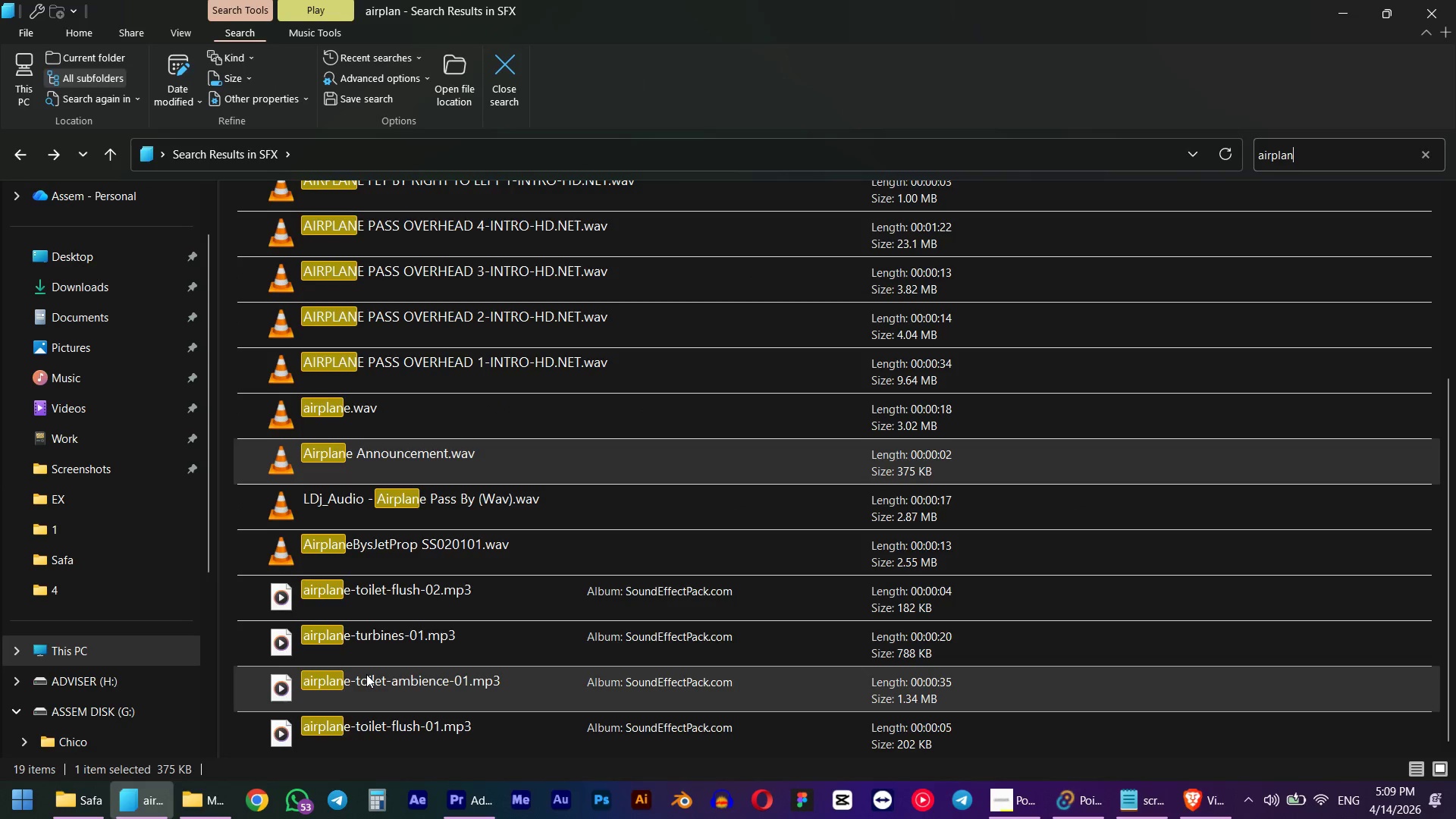 
left_click([366, 674])
 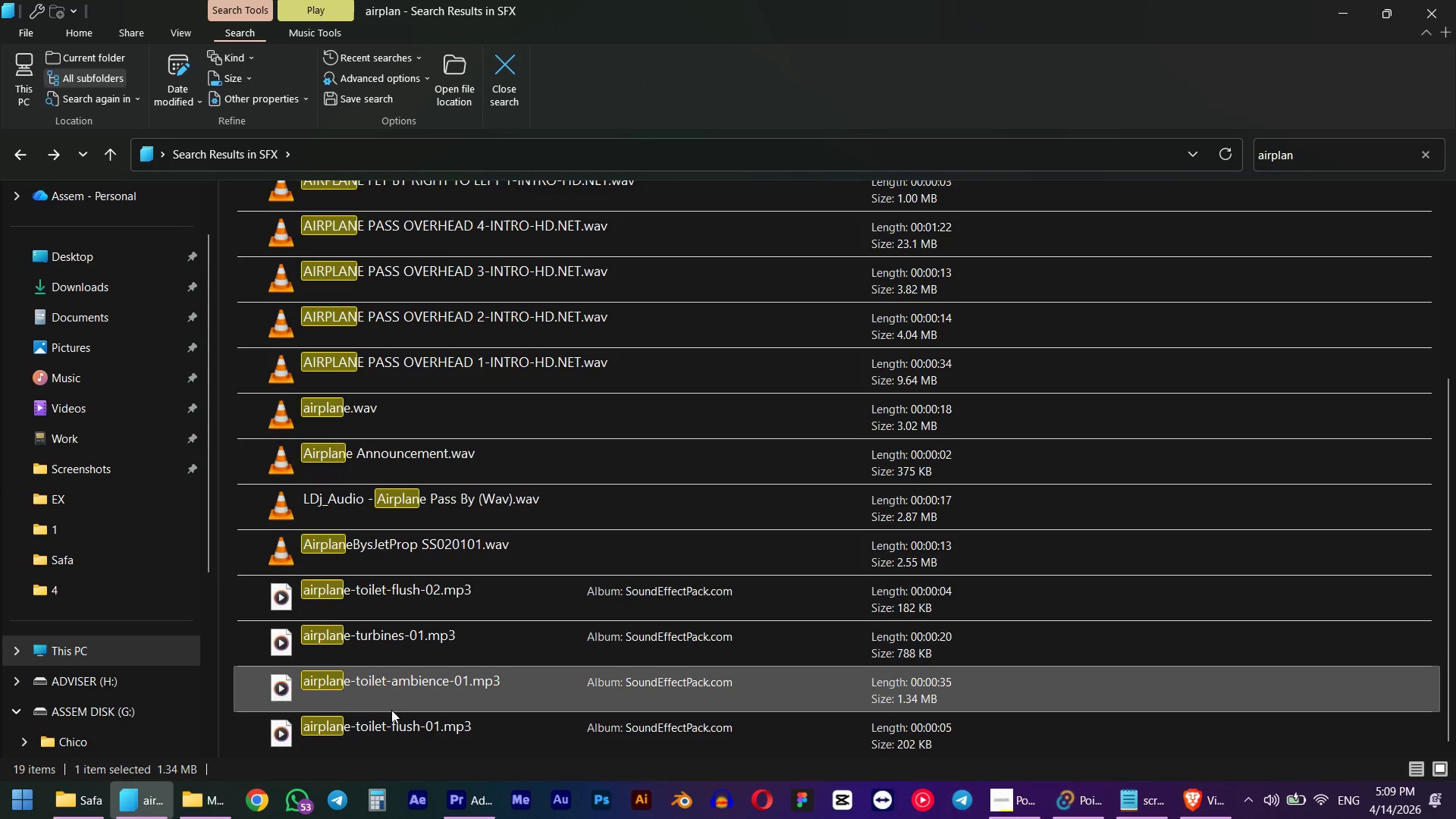 
key(Space)
 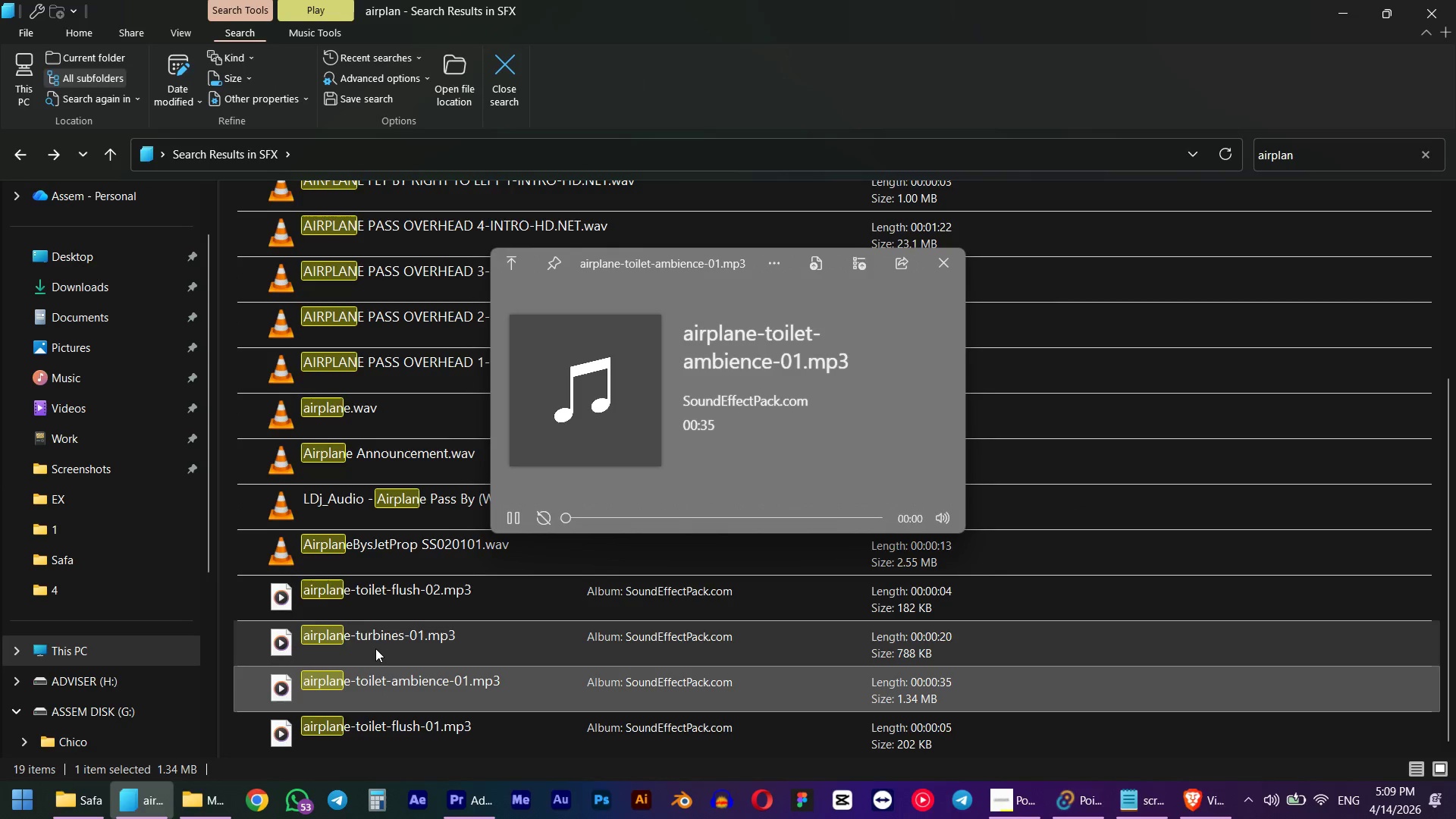 
left_click([375, 647])
 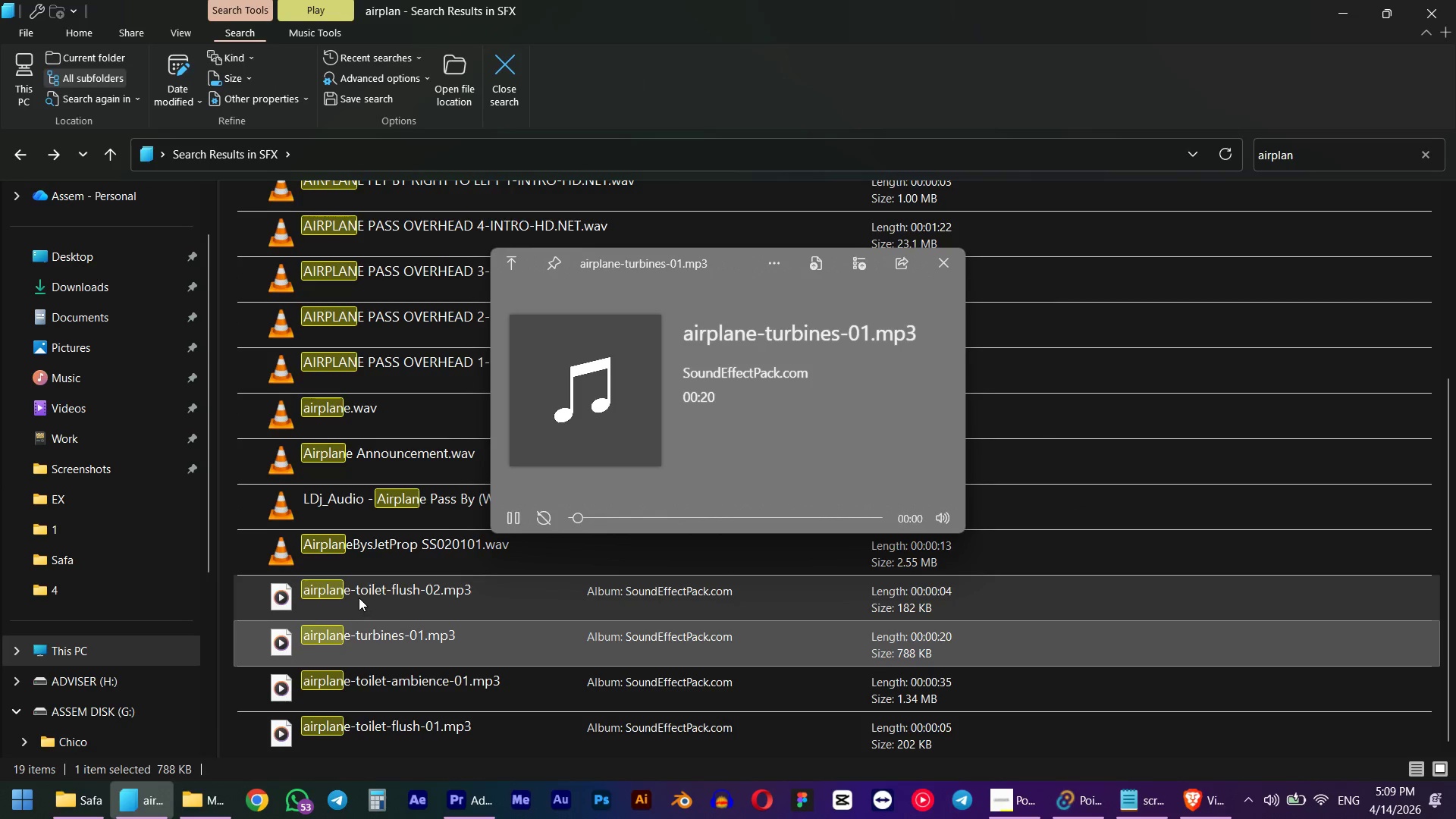 
scroll: coordinate [347, 590], scroll_direction: down, amount: 4.0
 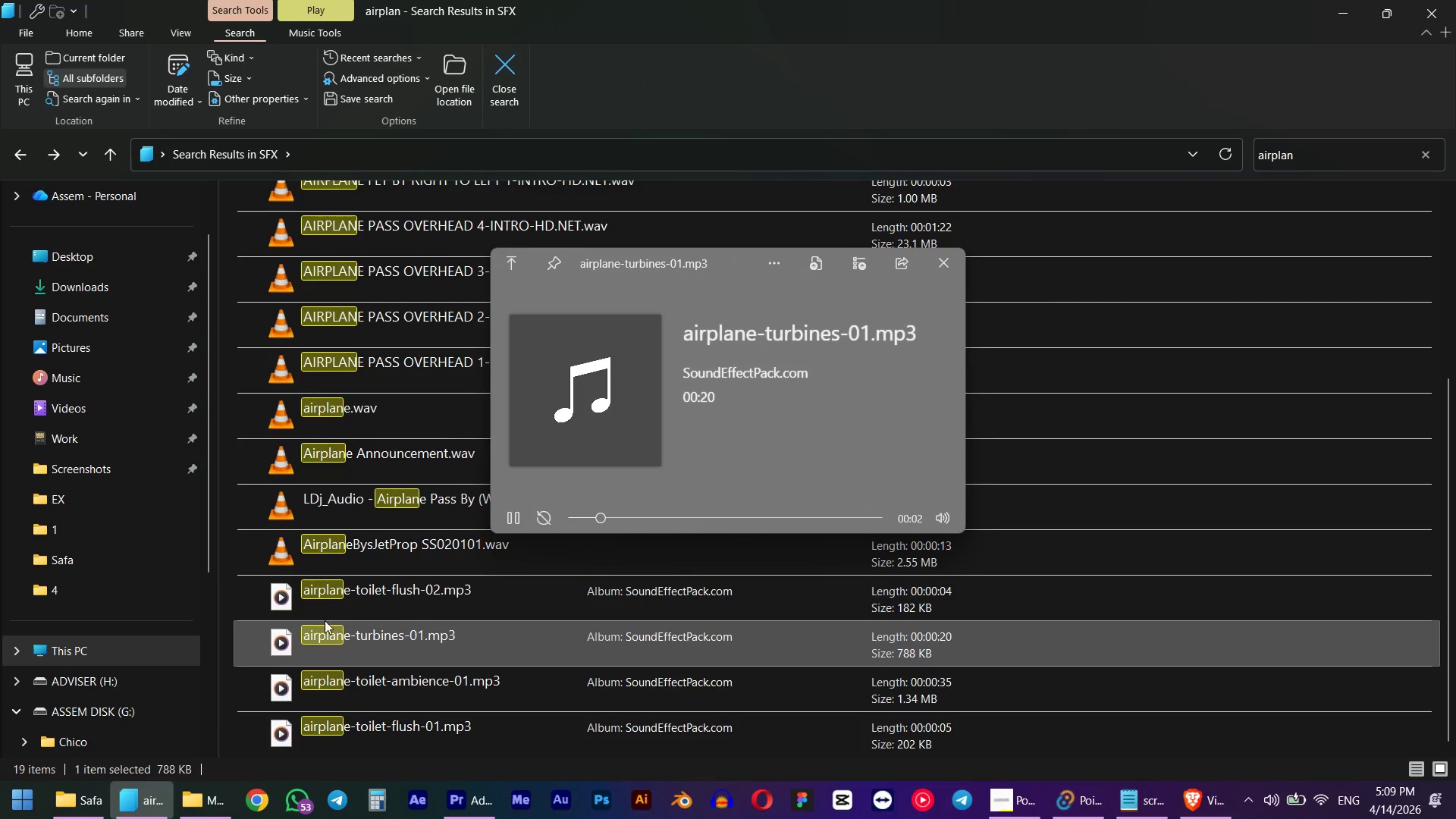 
left_click([326, 405])
 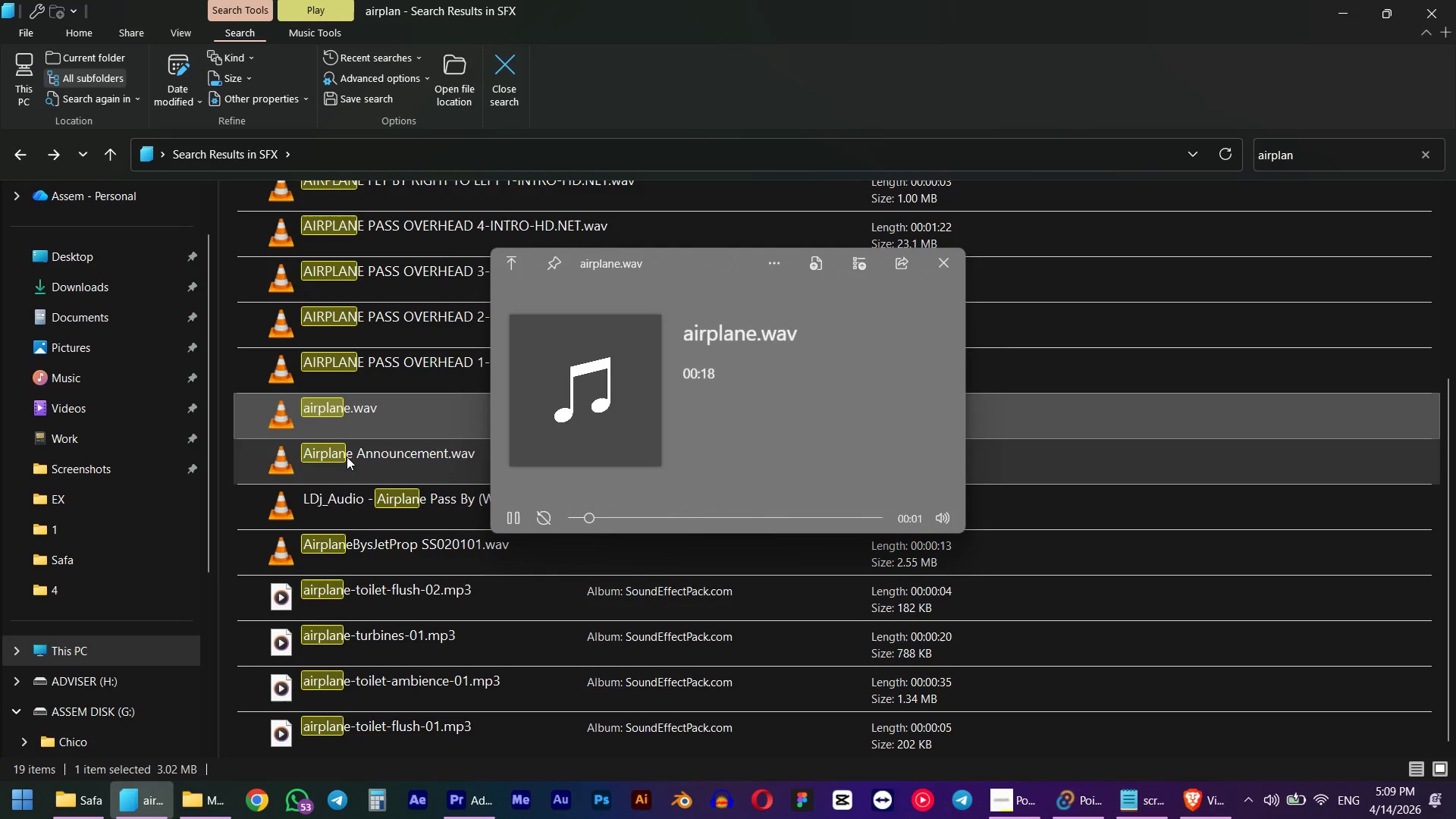 
left_click([369, 462])
 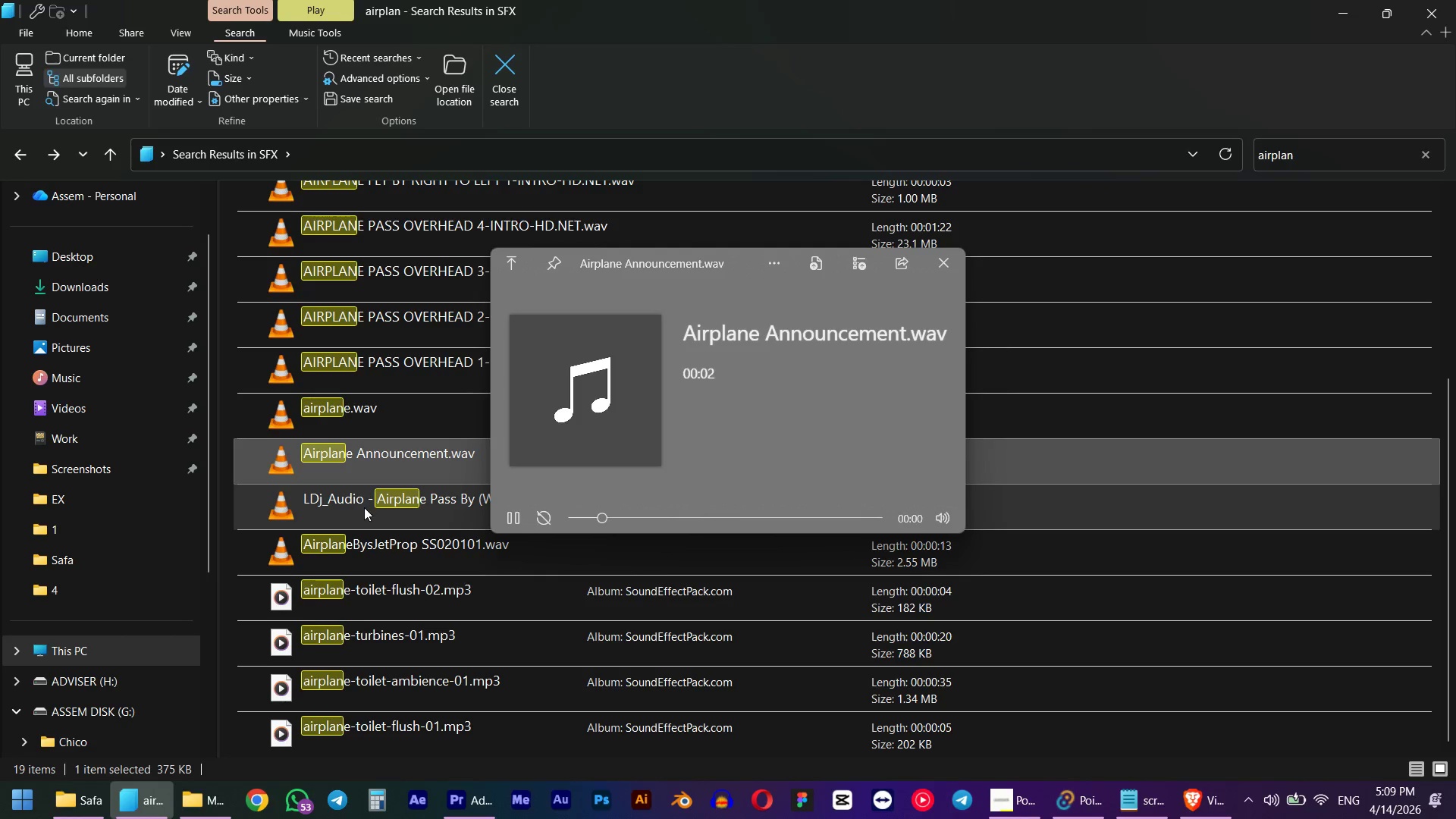 
left_click([363, 507])
 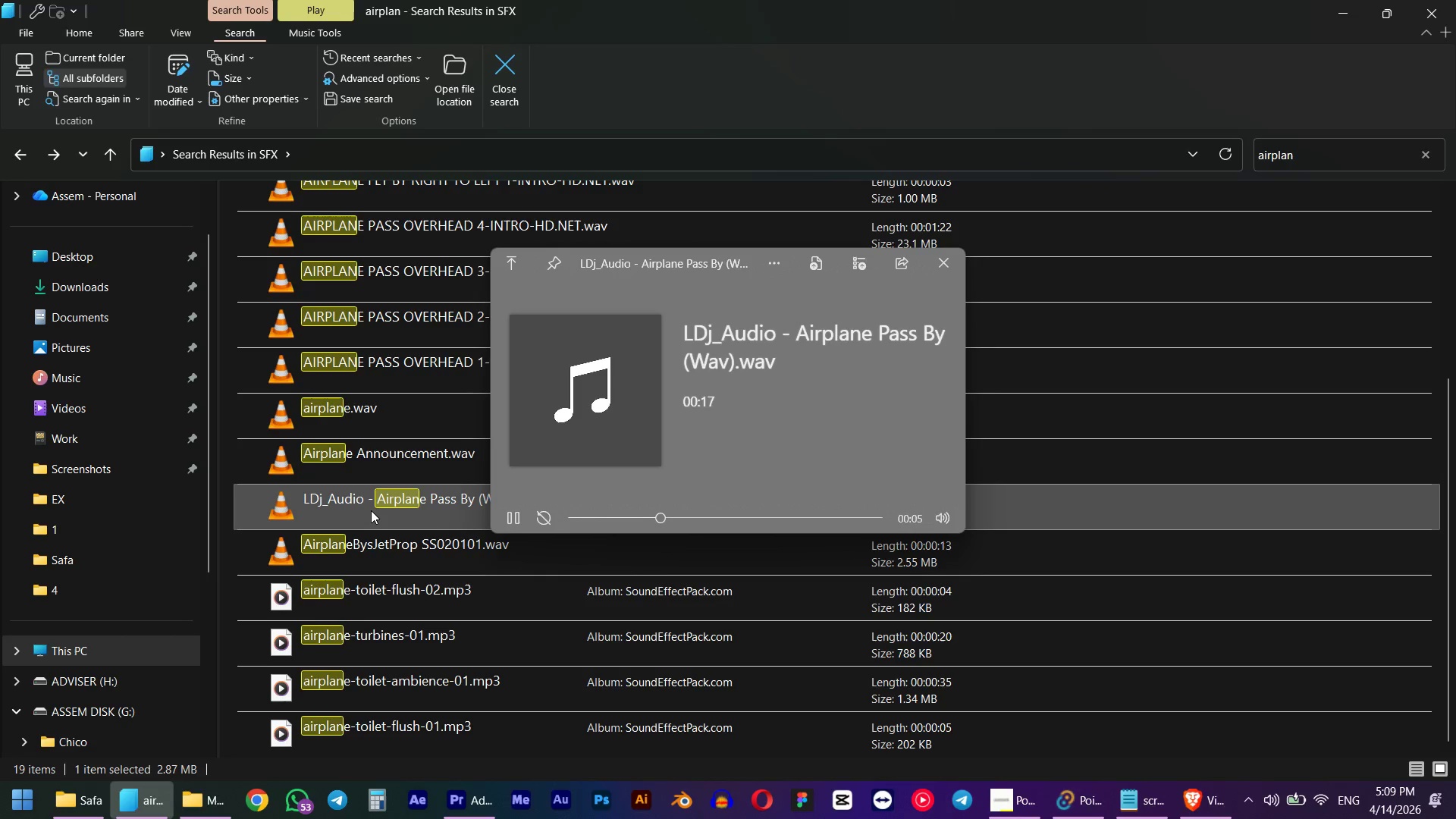 
wait(7.56)
 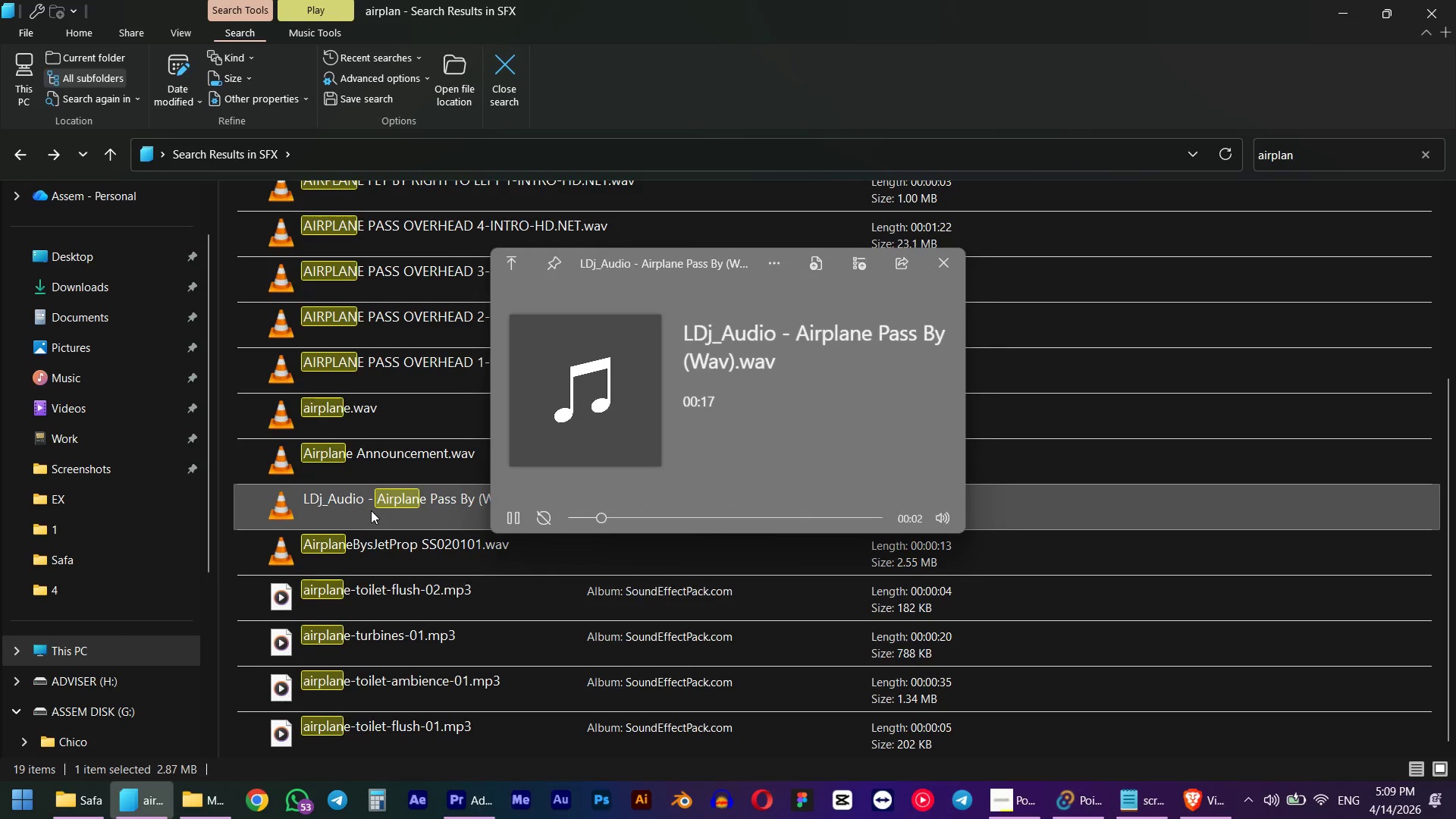 
left_click([384, 413])
 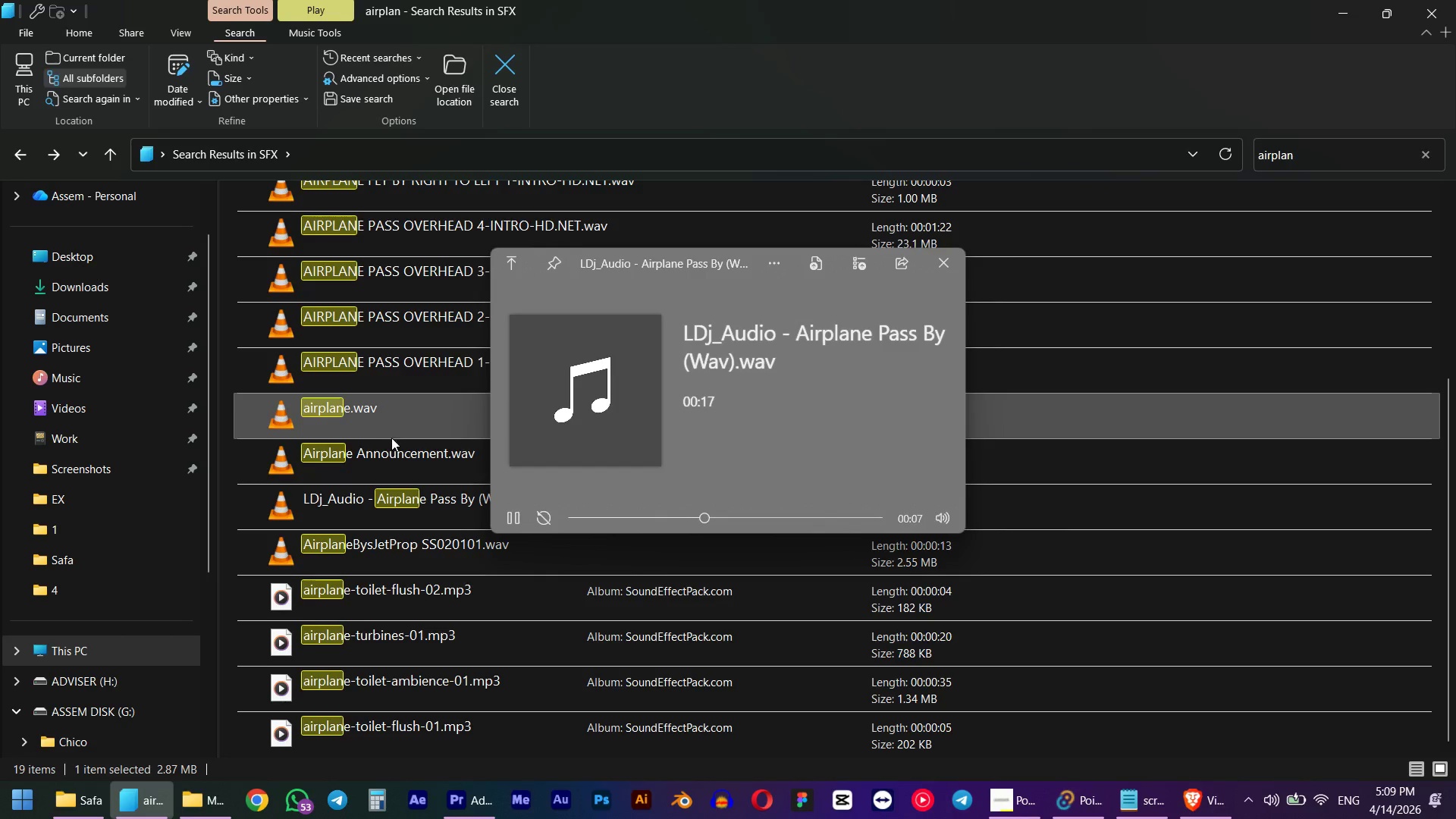 
scroll: coordinate [442, 513], scroll_direction: up, amount: 2.0
 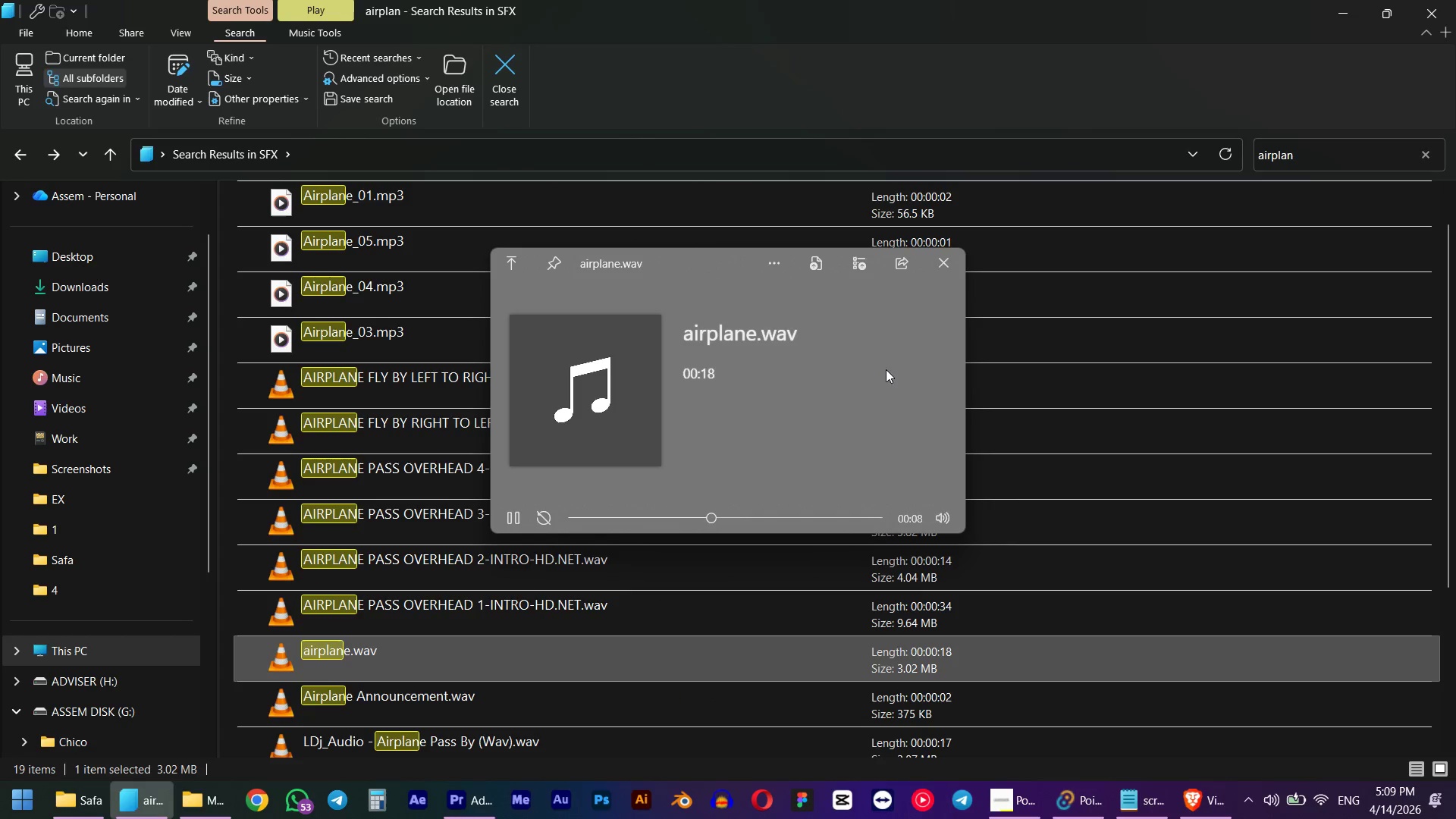 
wait(5.61)
 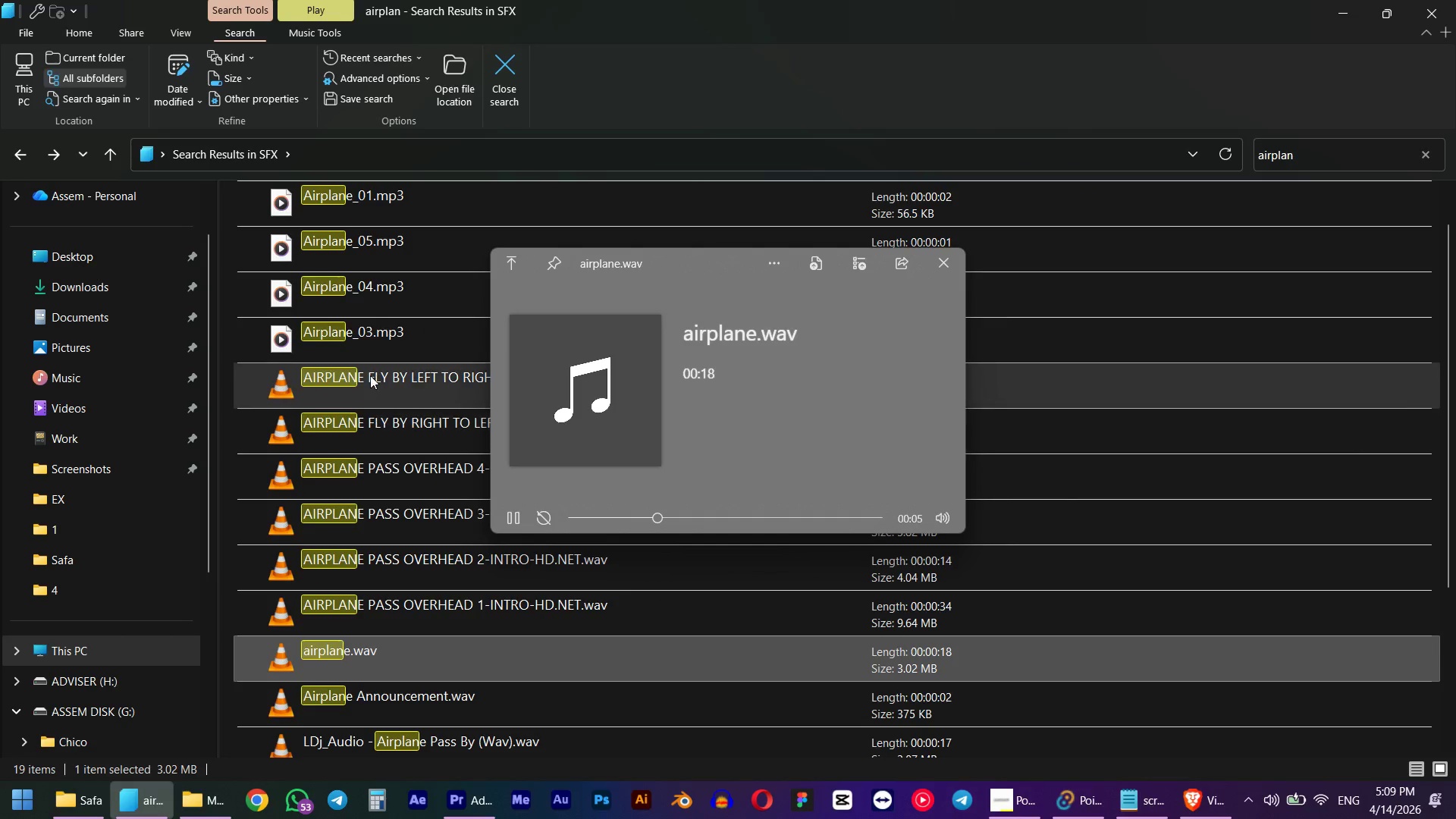 
left_click([932, 270])
 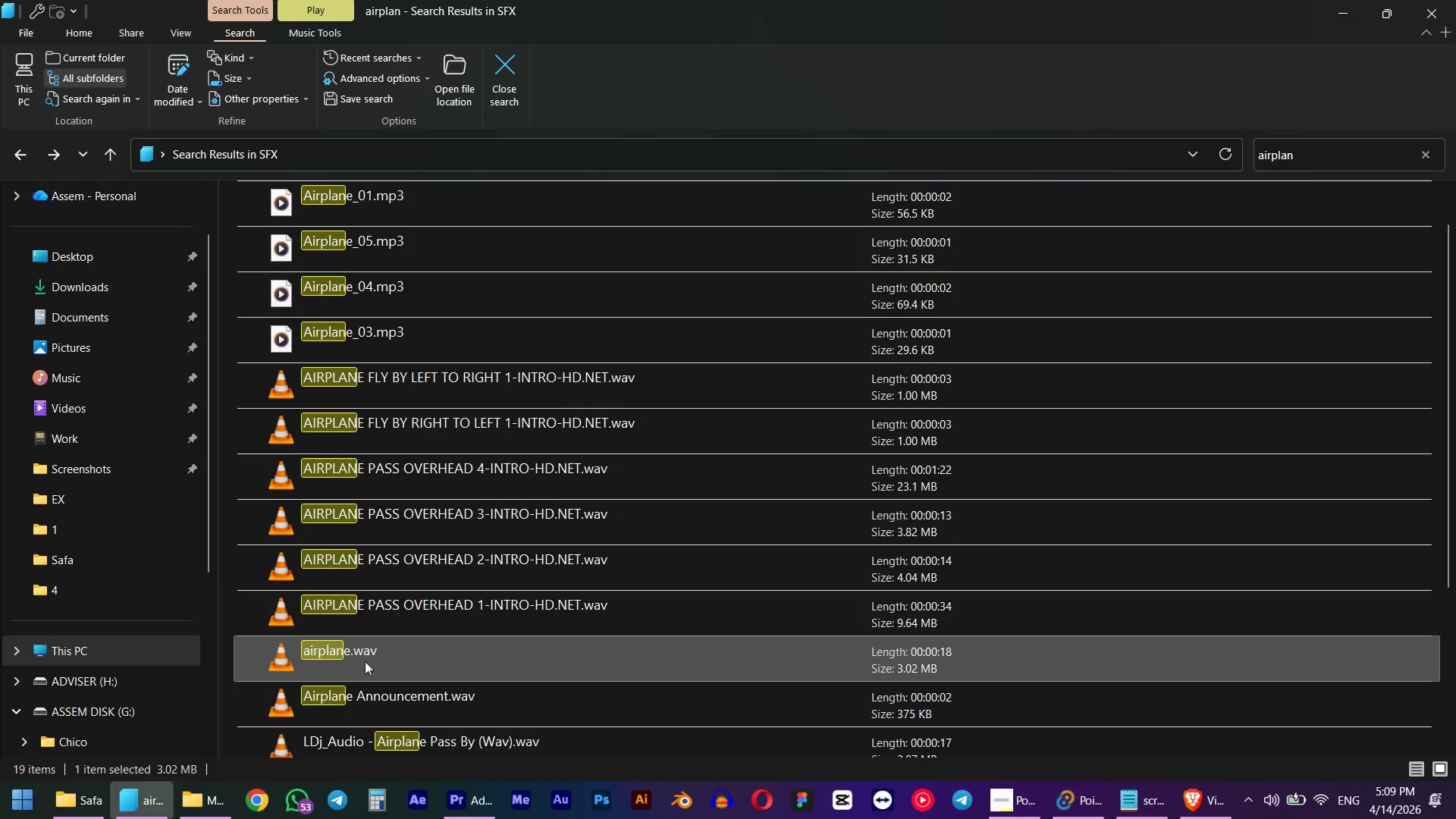 
left_click_drag(start_coordinate=[350, 658], to_coordinate=[642, 616])
 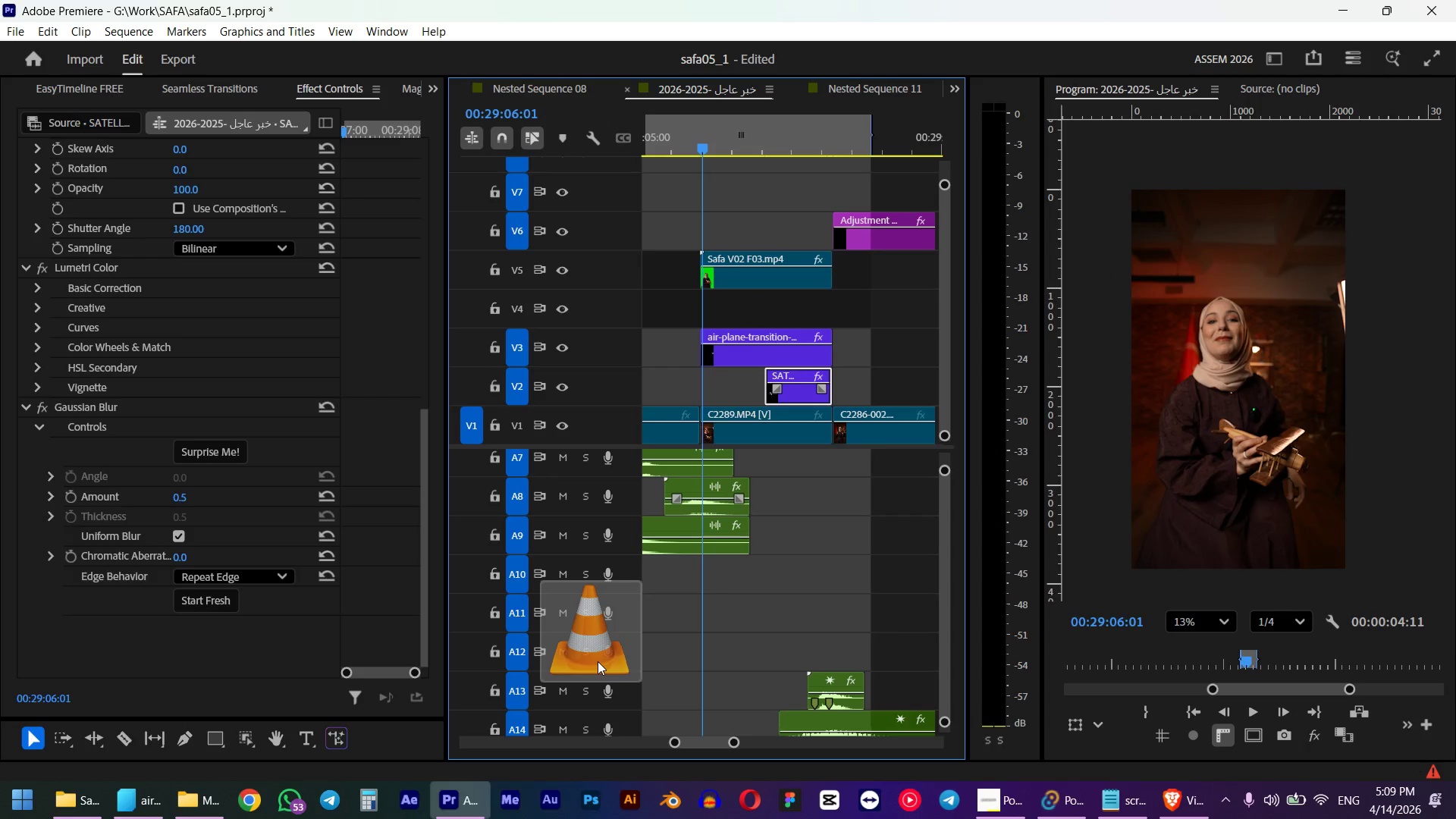 
key(Alt+Tab)
 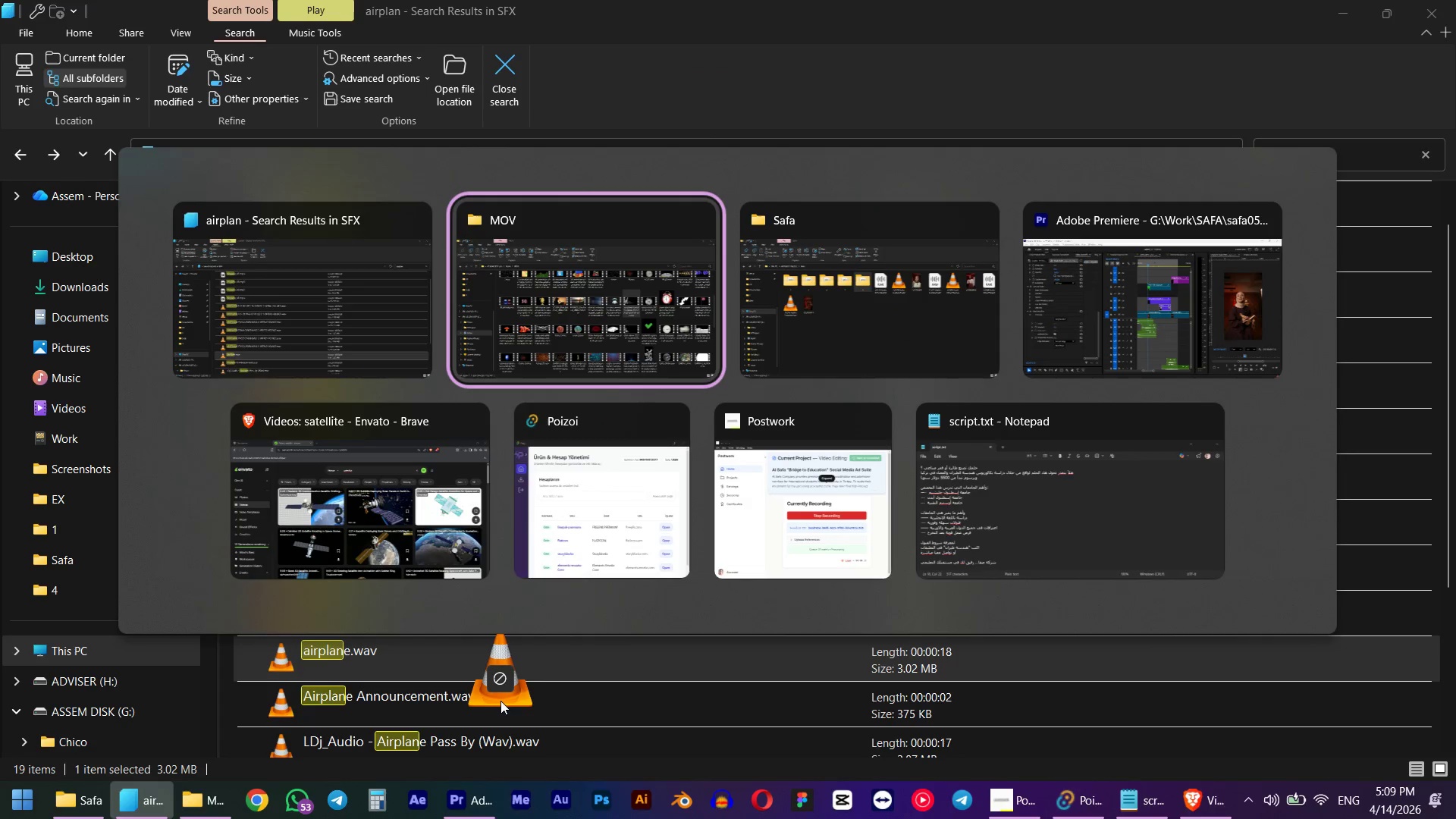 
key(Alt+Tab)
 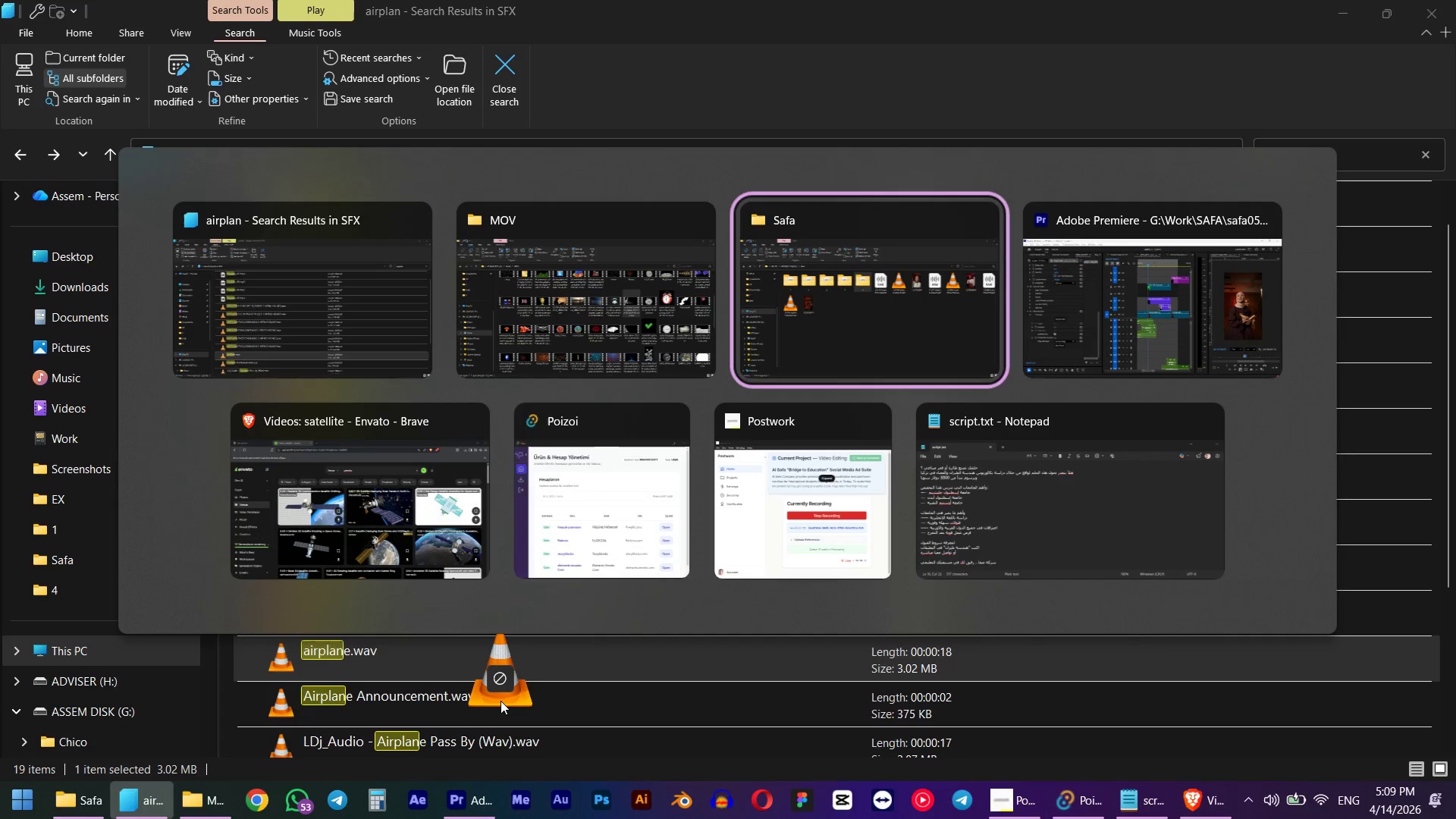 
key(Alt+Tab)
 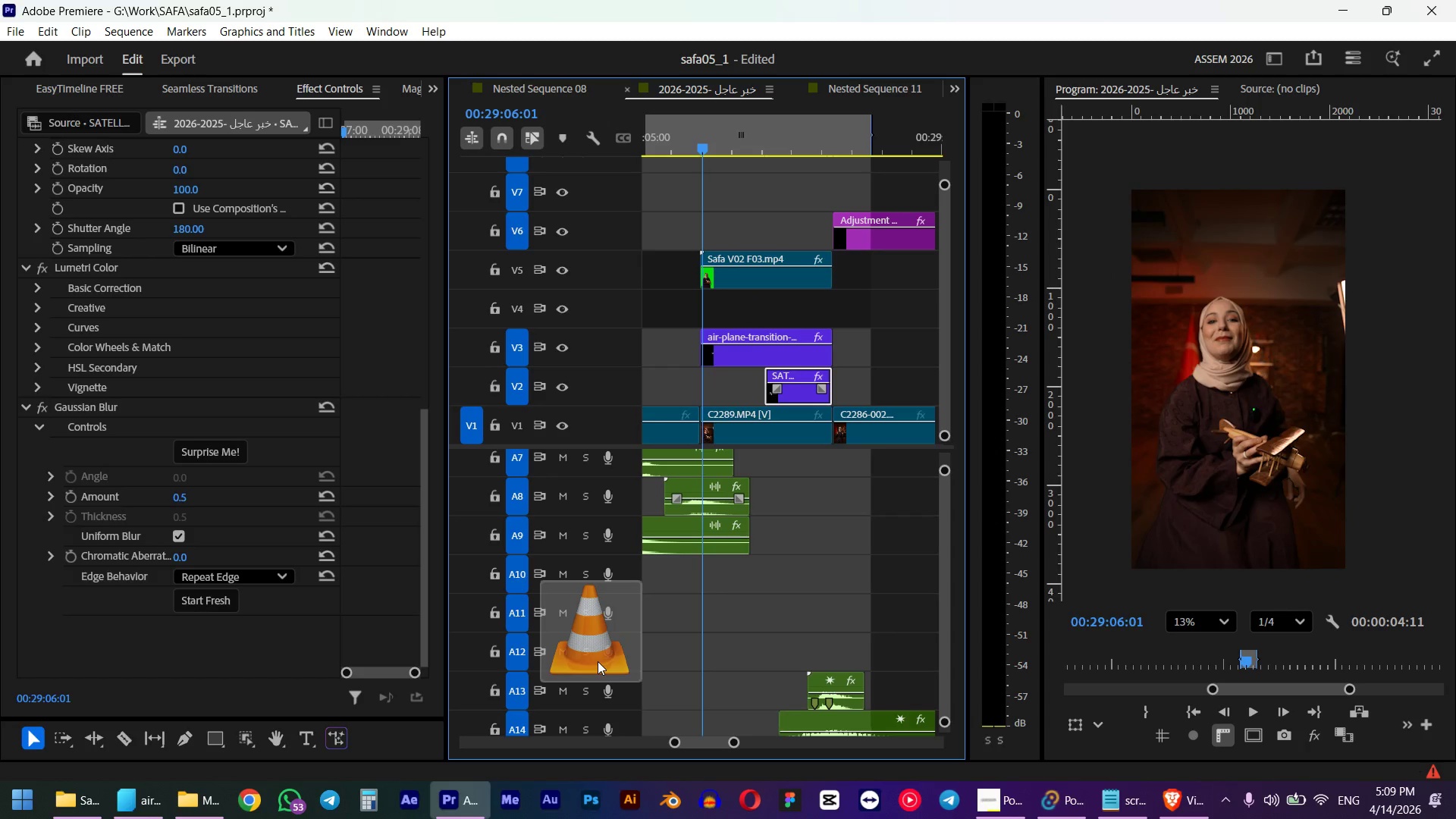 
hold_key(key=AltLeft, duration=2.2)
scroll: coordinate [723, 618], scroll_direction: down, amount: 15.0
 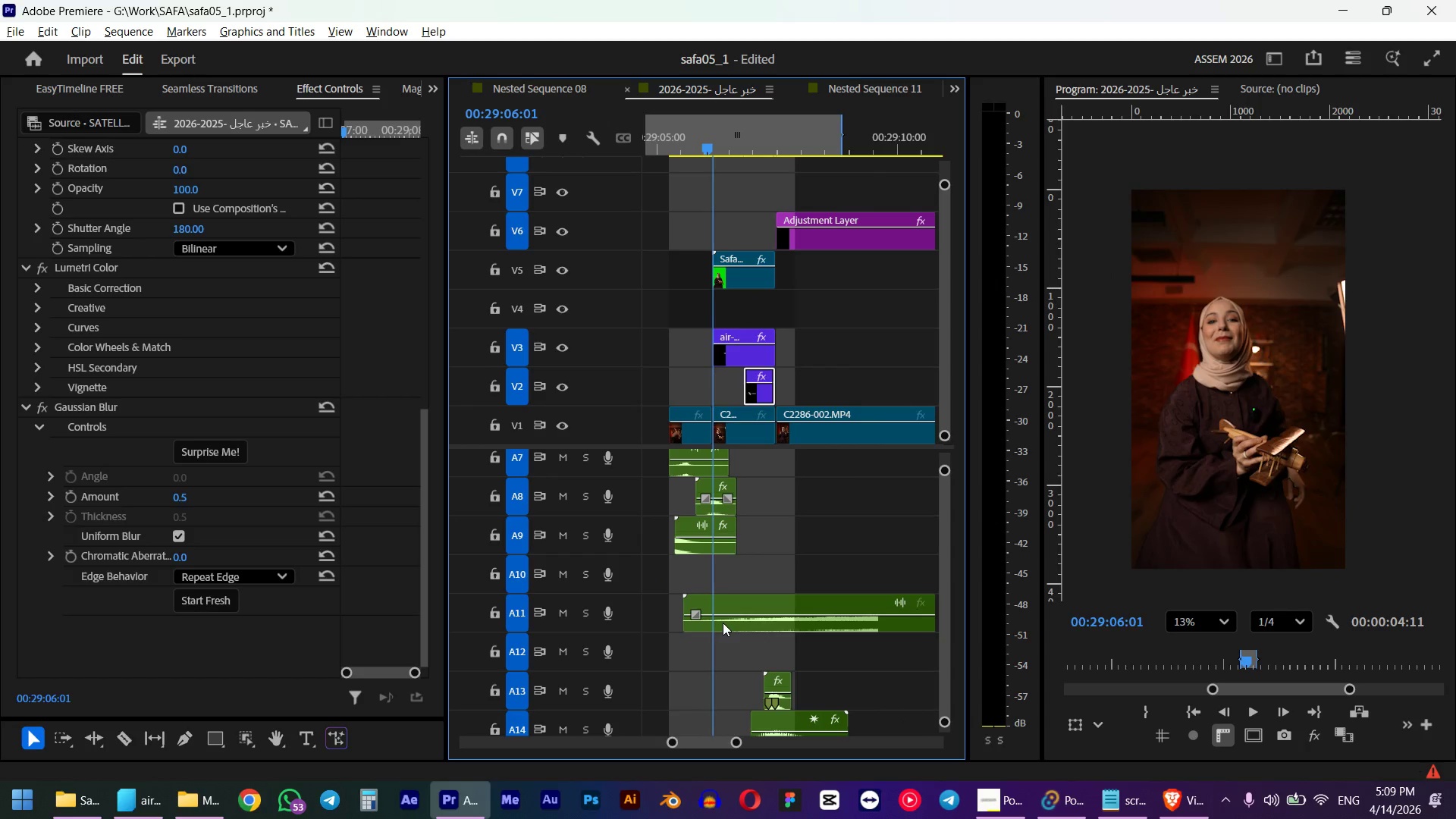 
key(Control+Z)
 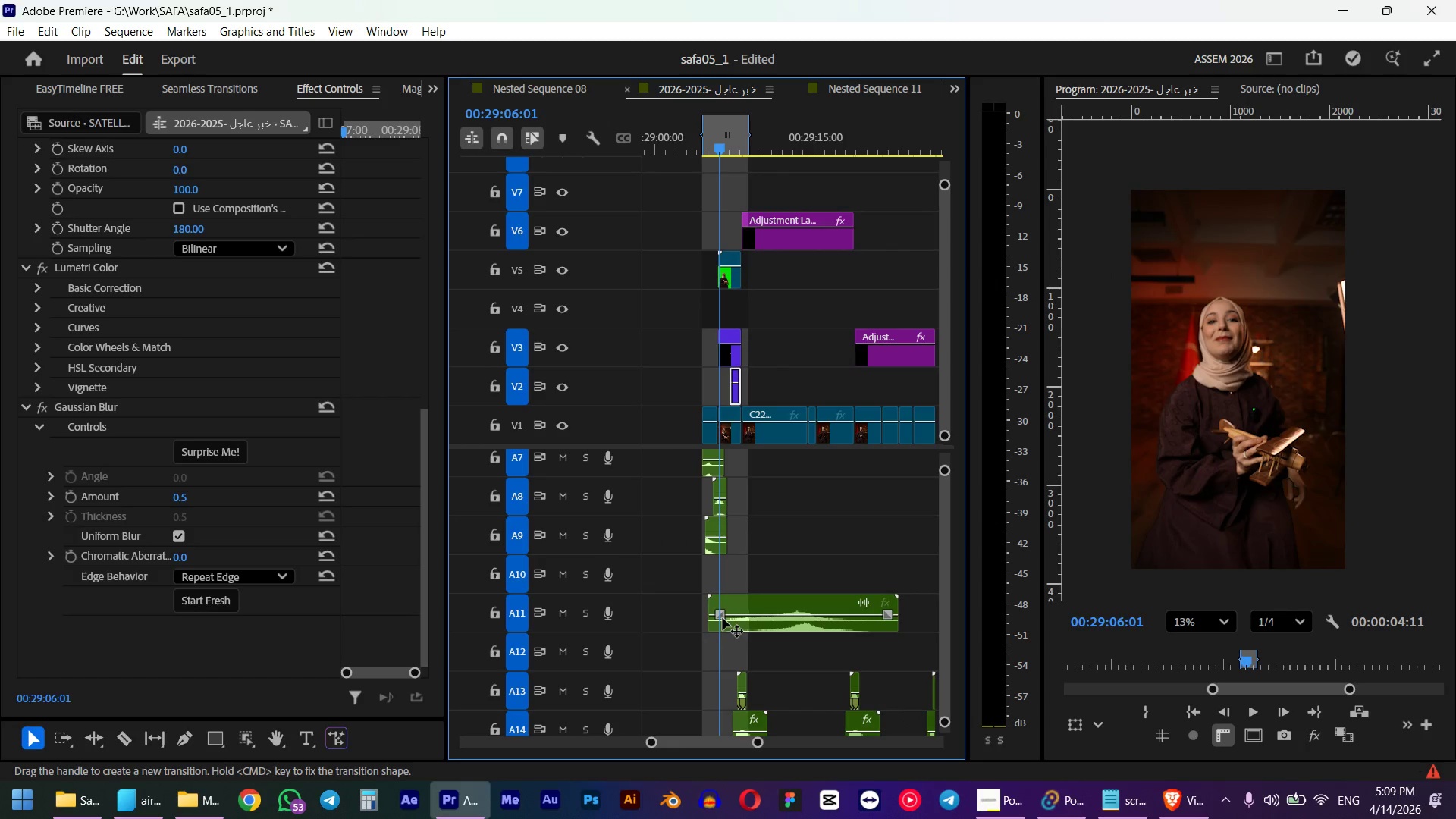 
key(Control+Shift+ShiftLeft)
 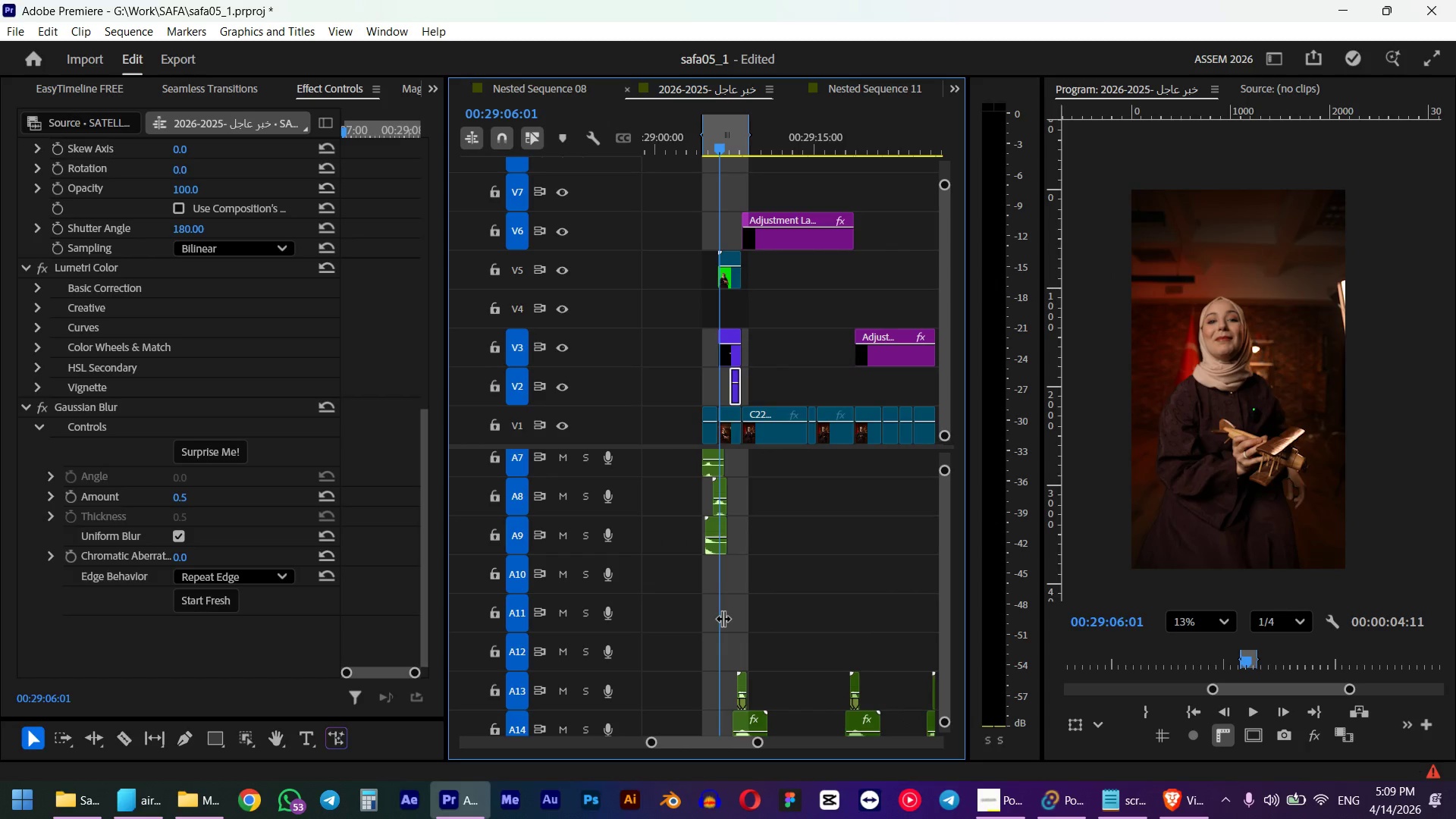 
key(Control+Shift+Z)
 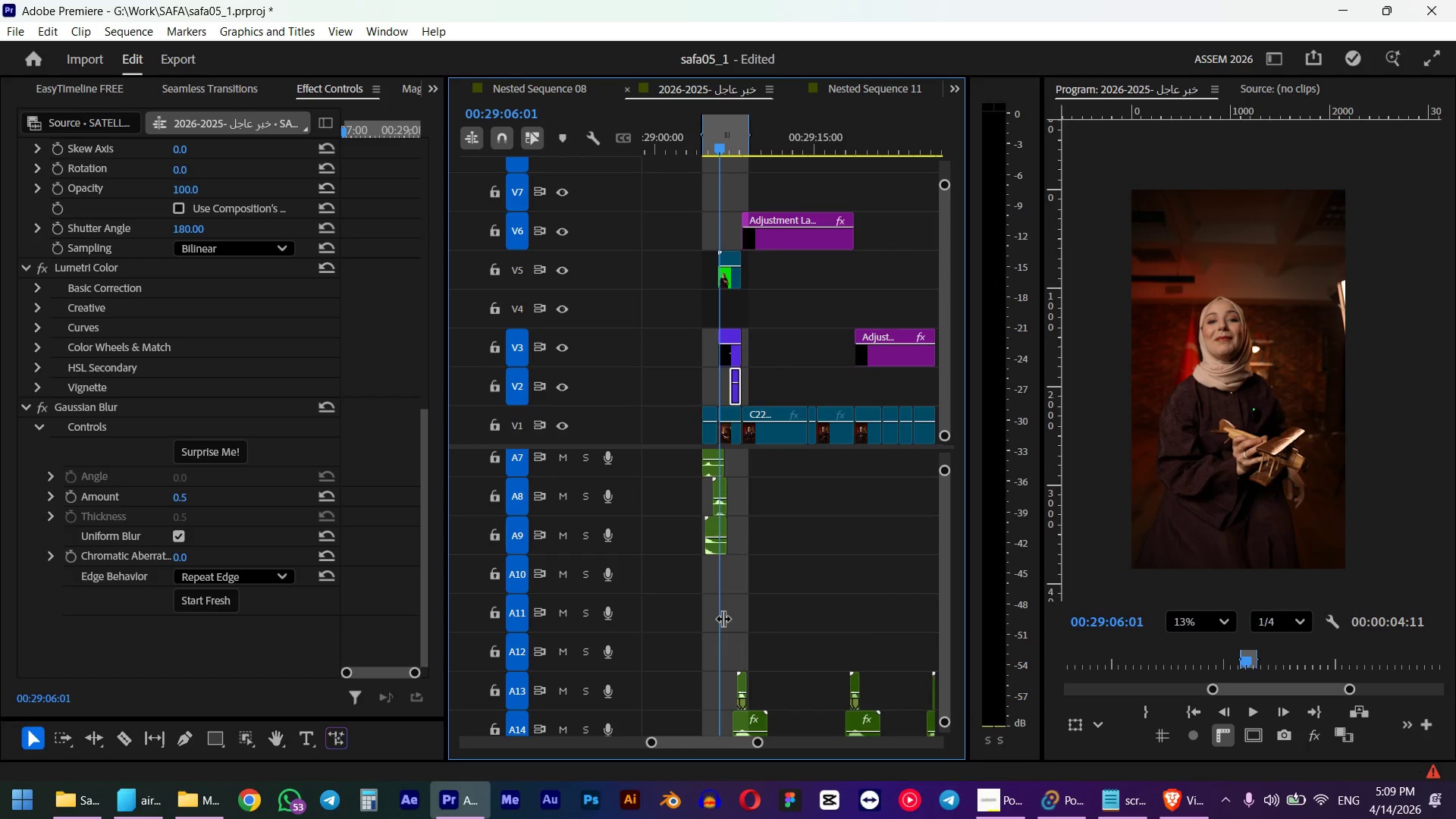 
left_click_drag(start_coordinate=[708, 624], to_coordinate=[782, 633])
 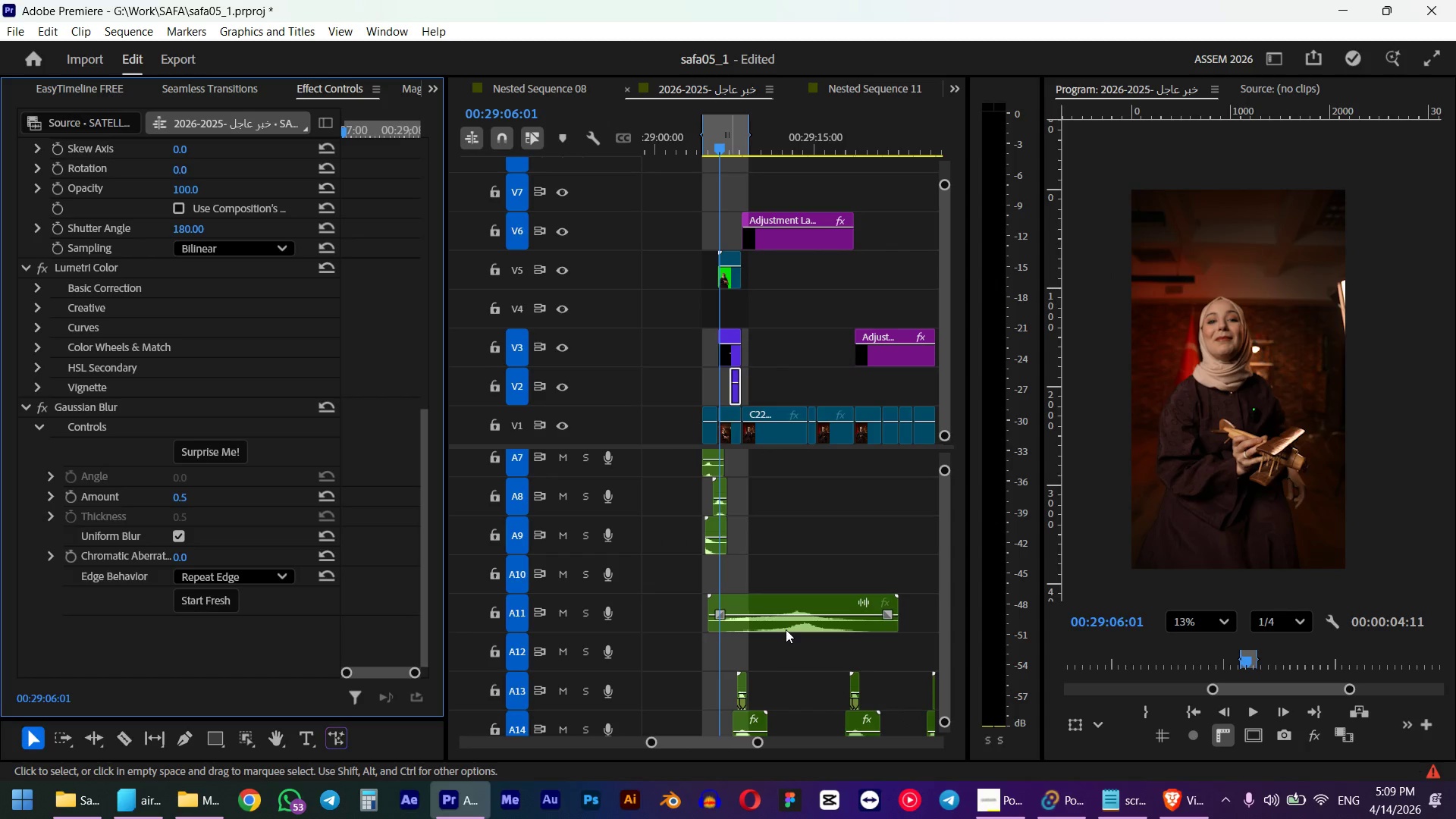 
left_click([818, 623])
 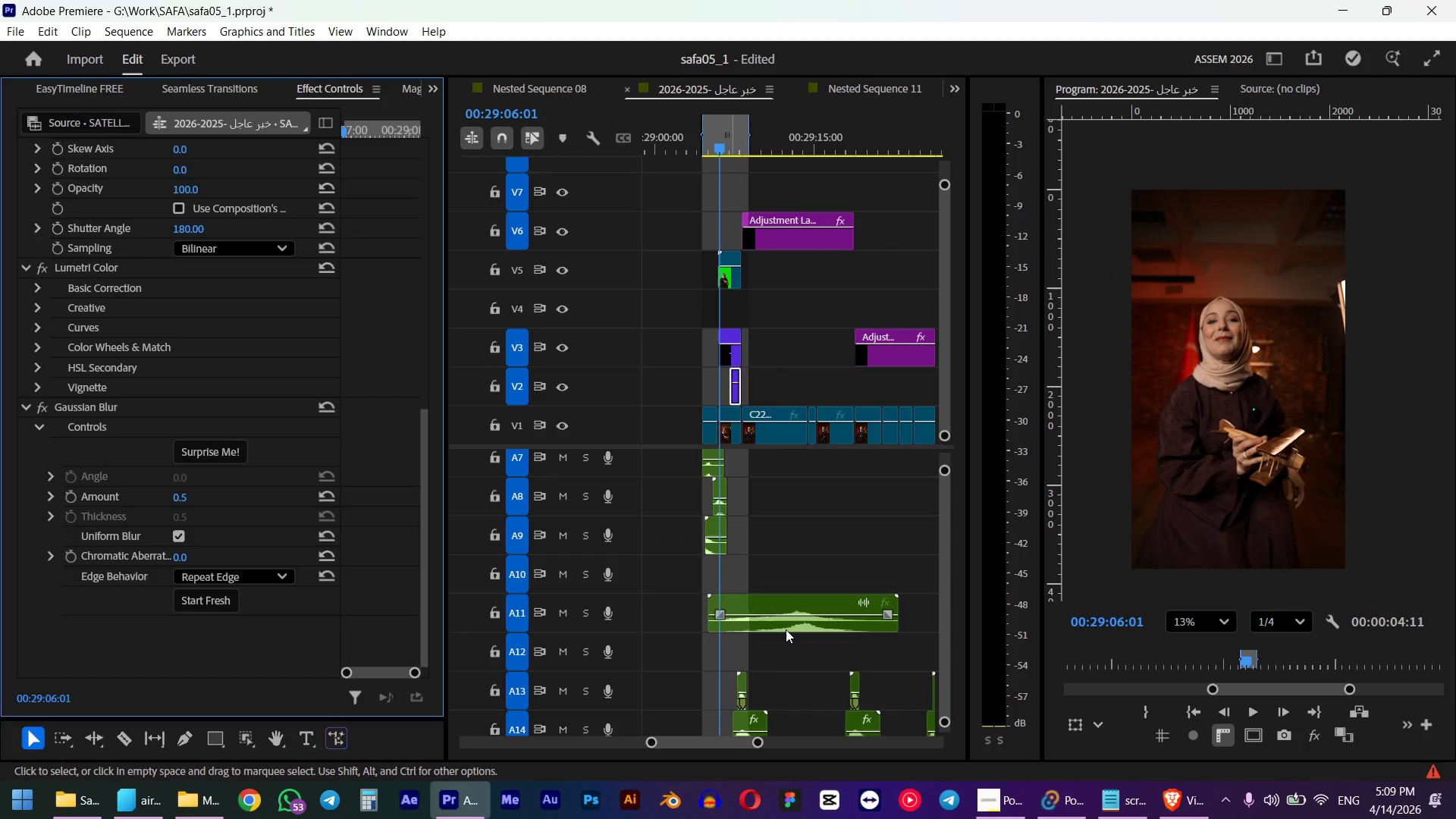 
key(G)
 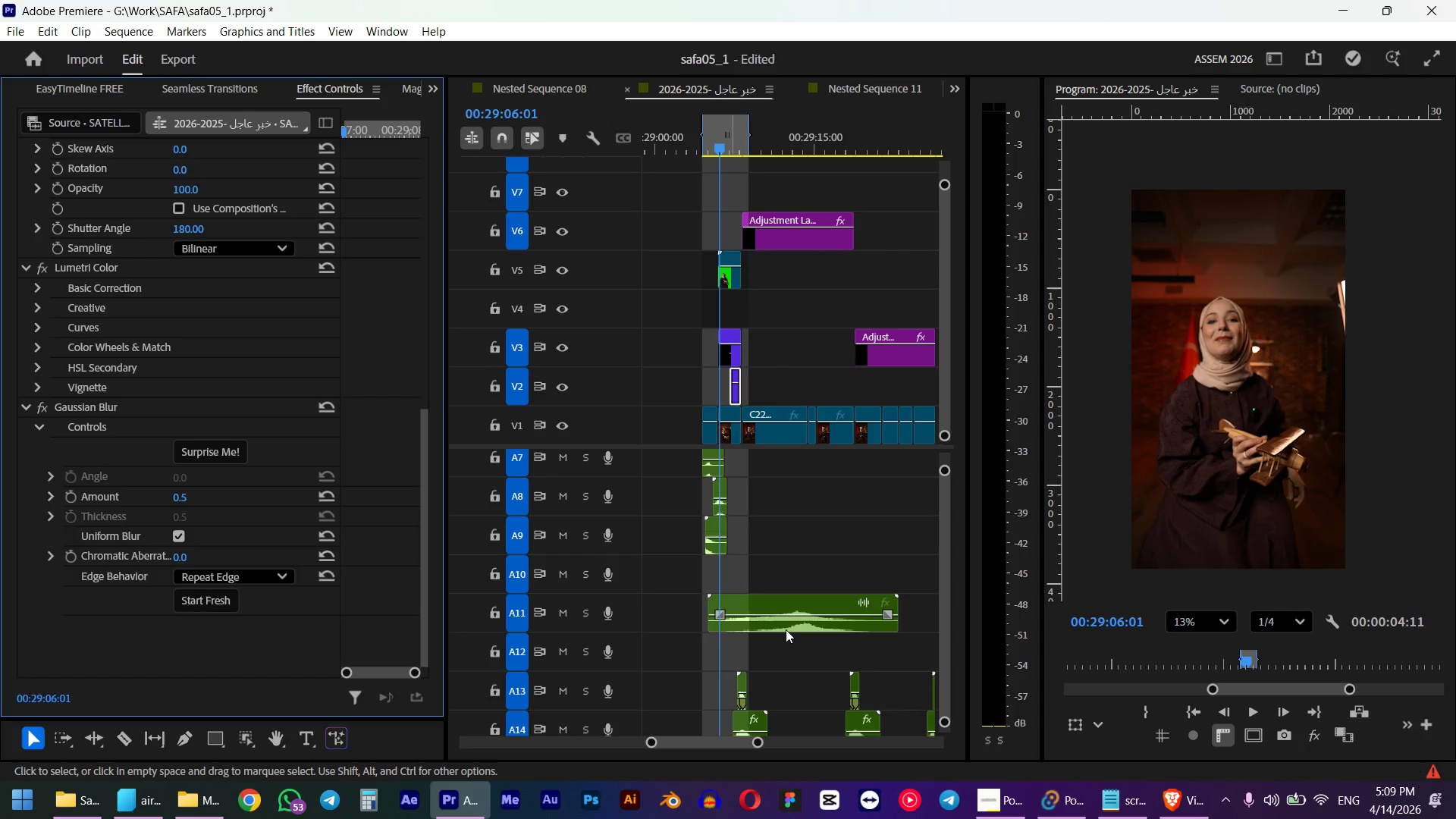 
left_click([818, 623])
 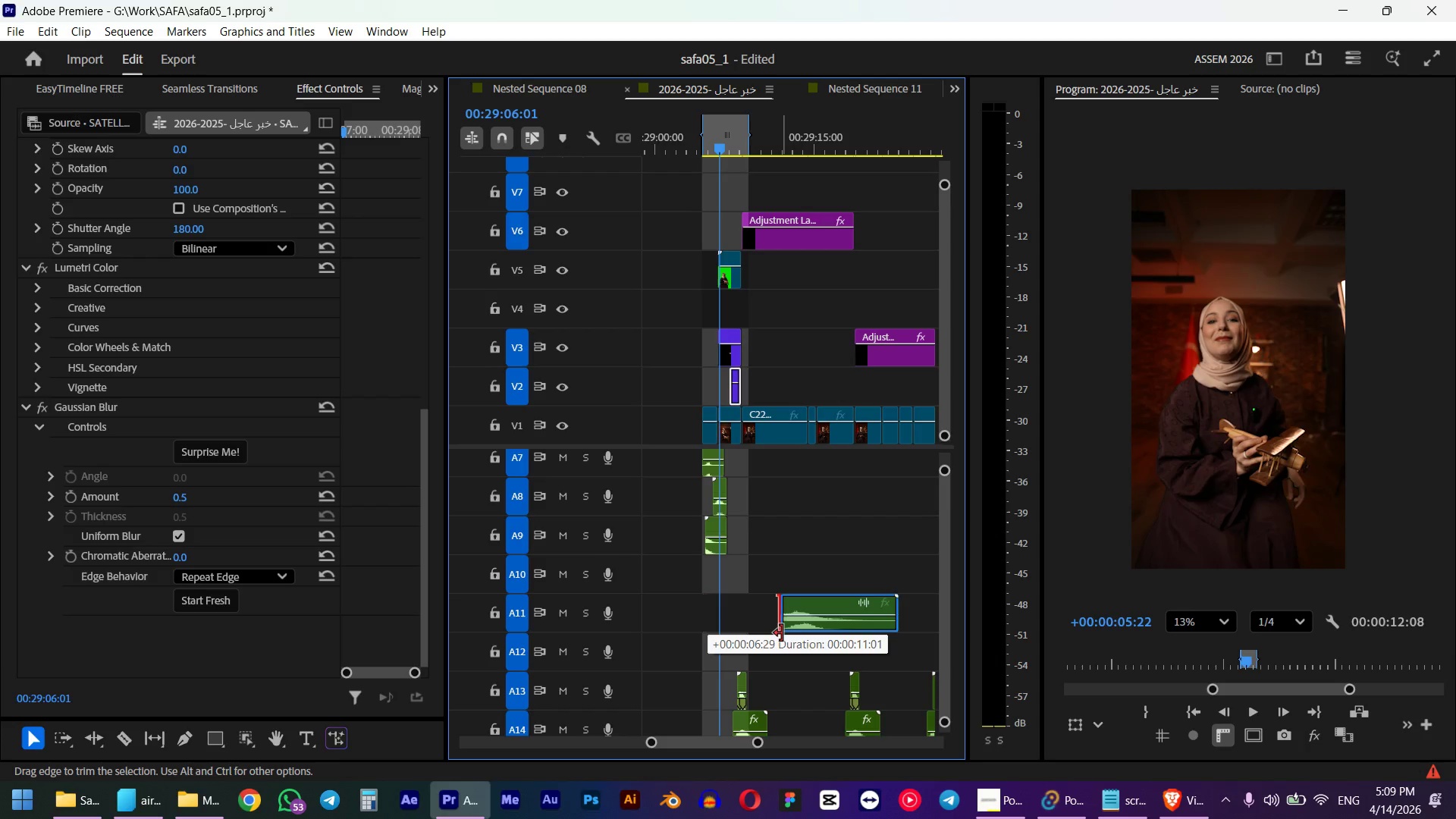 
key(Escape)
 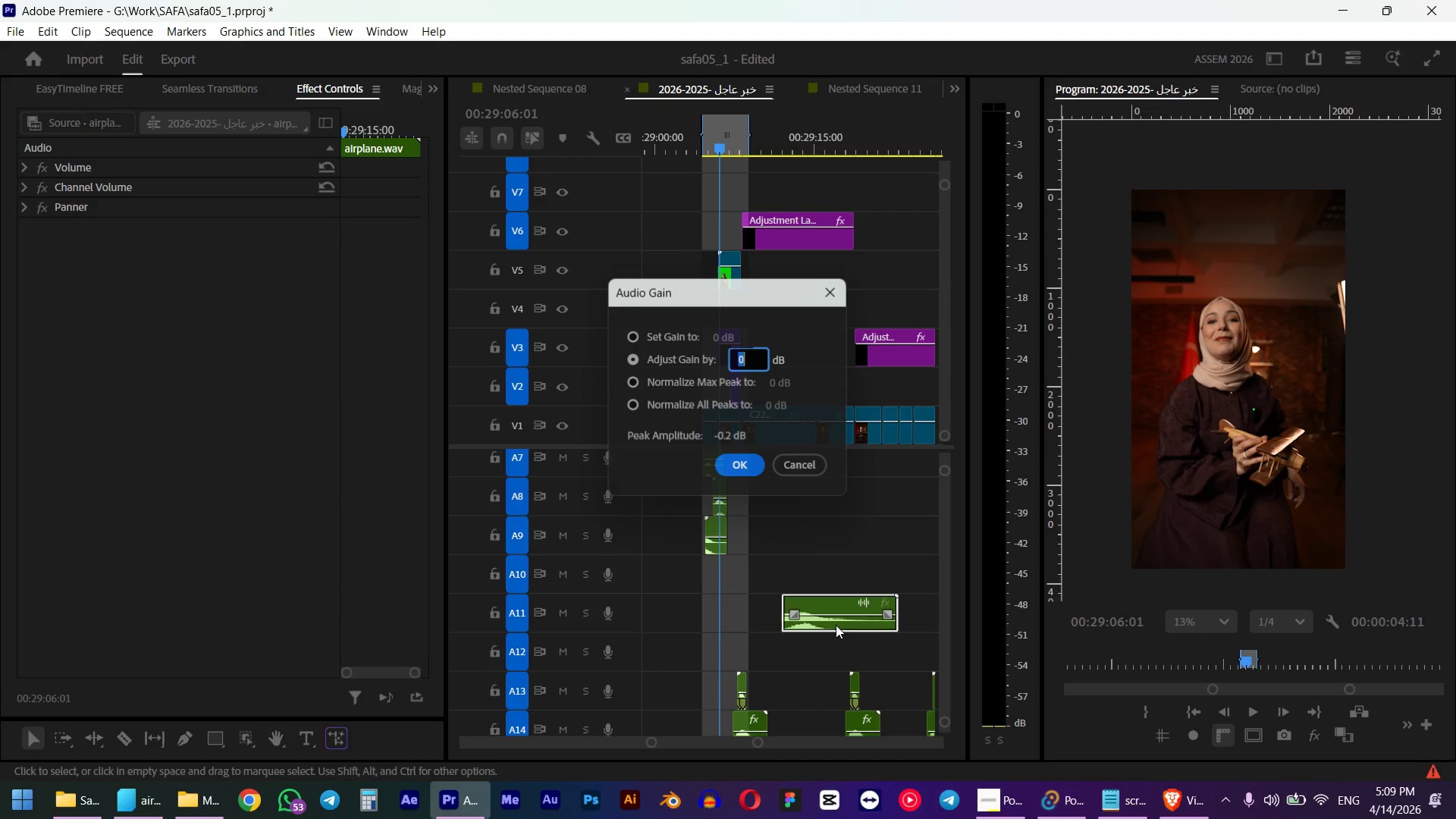 
left_click([836, 625])
 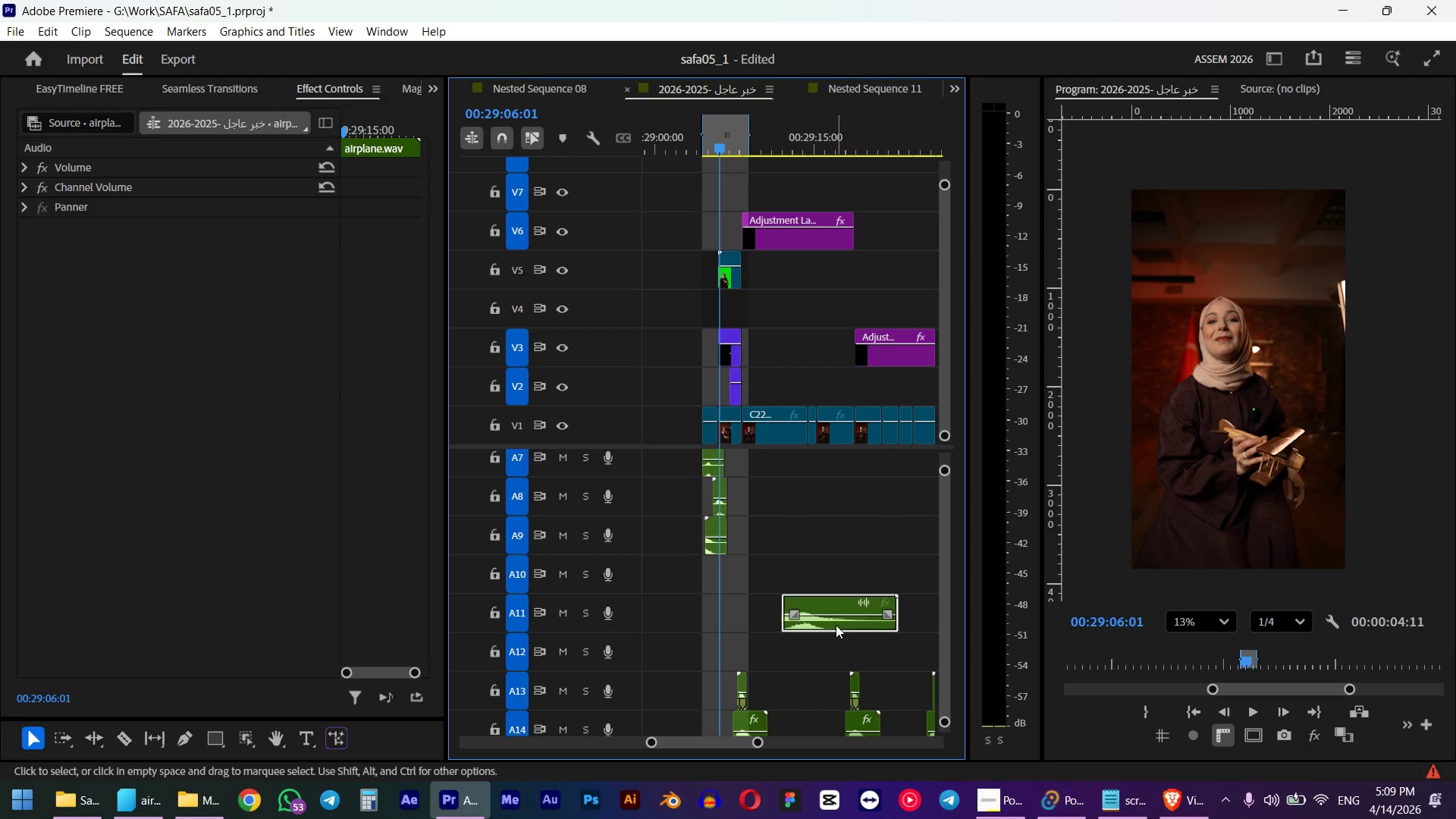 
key(G)
 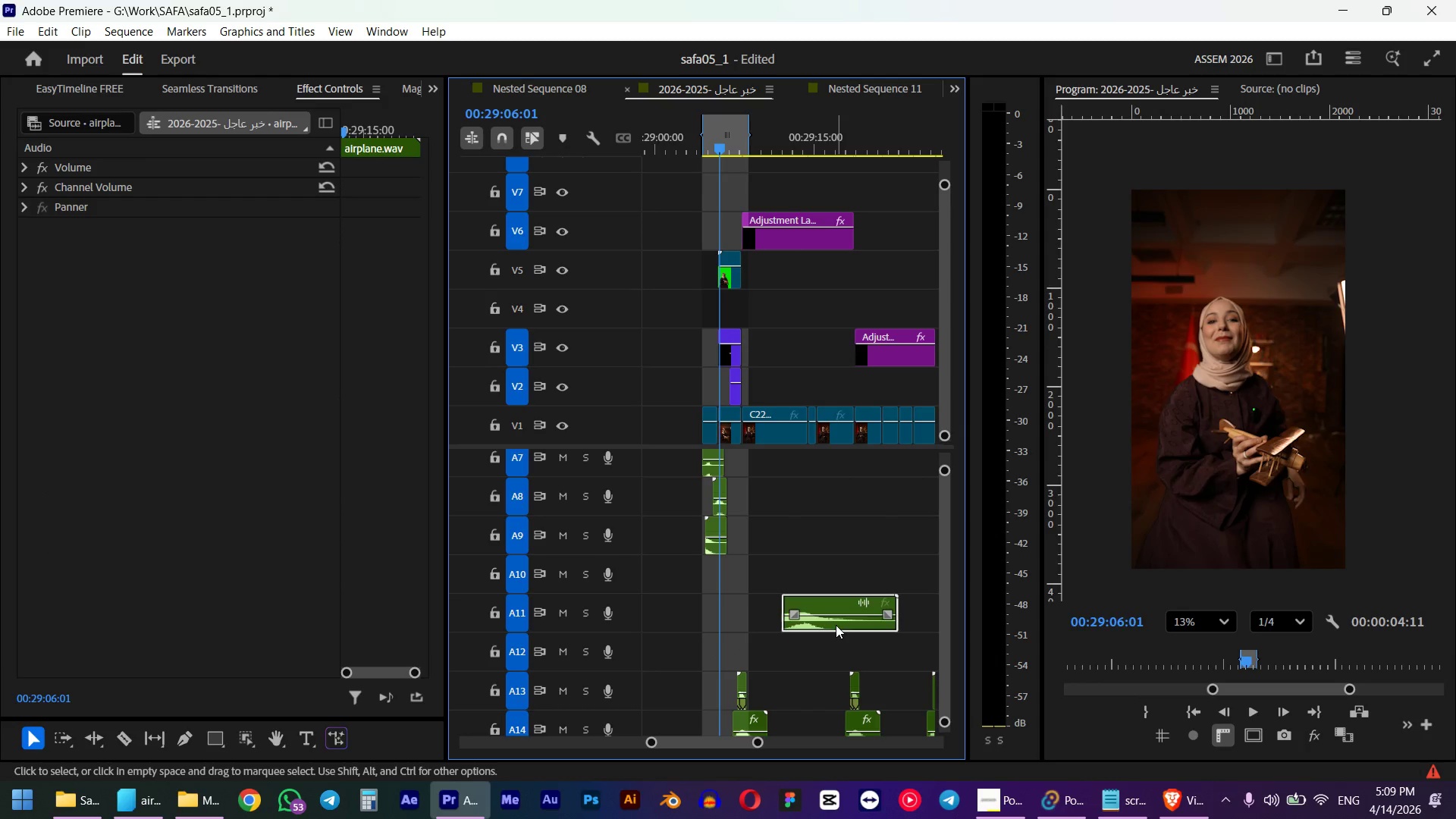 
key(NumpadSubtract)
 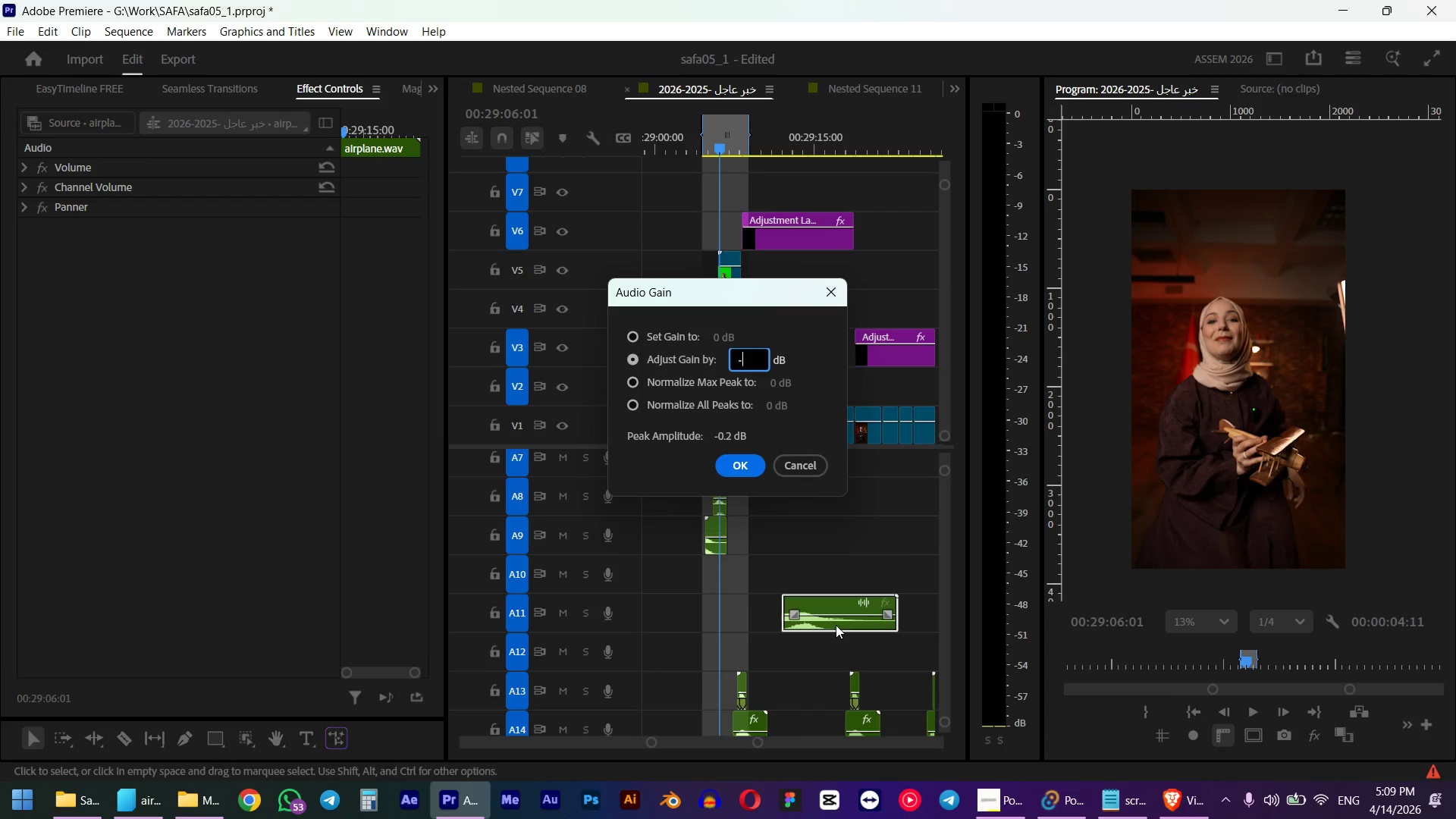 
key(Numpad1)
 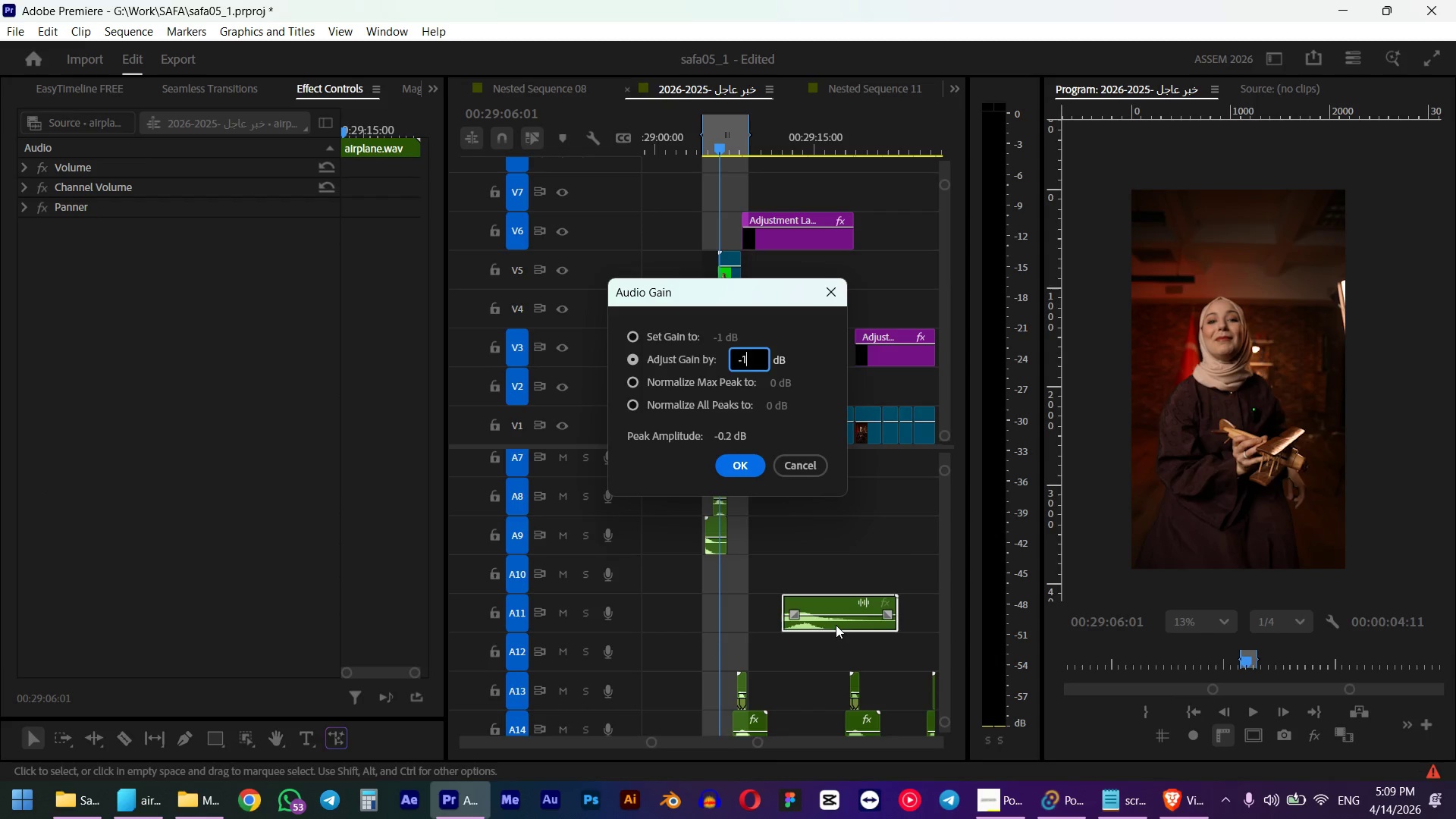 
key(Numpad2)
 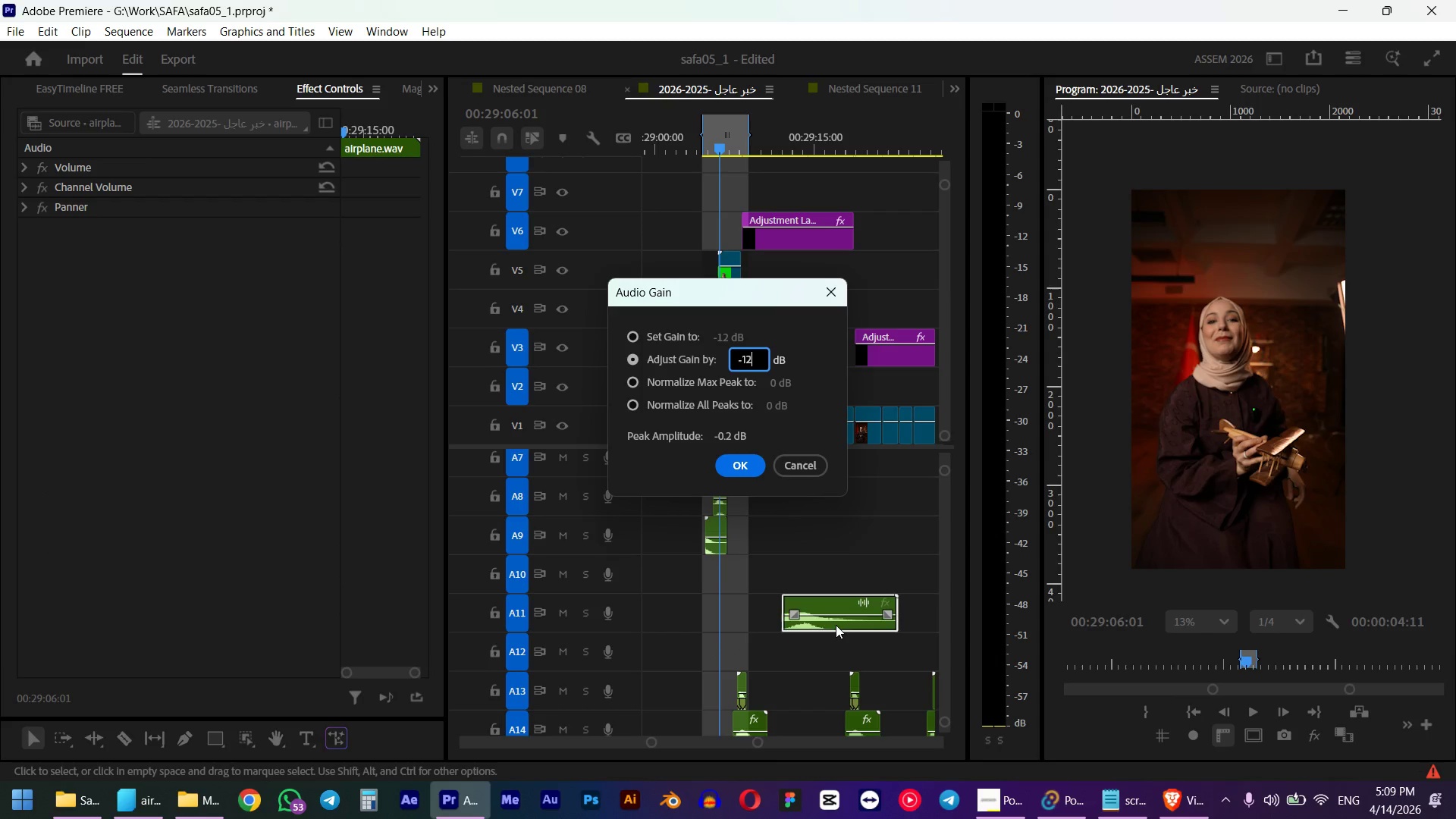 
key(NumpadEnter)
 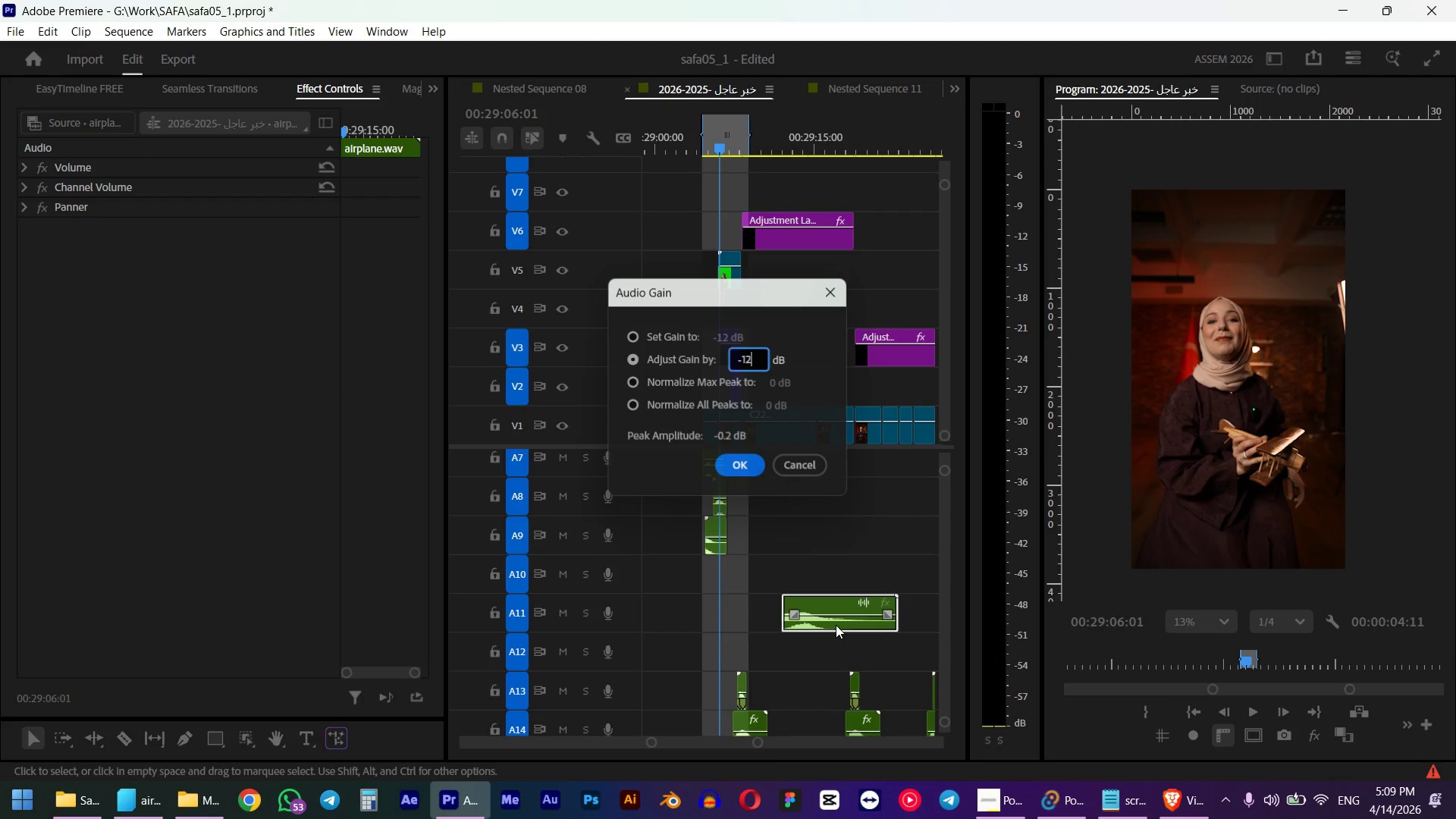 
left_click_drag(start_coordinate=[836, 625], to_coordinate=[762, 589])
 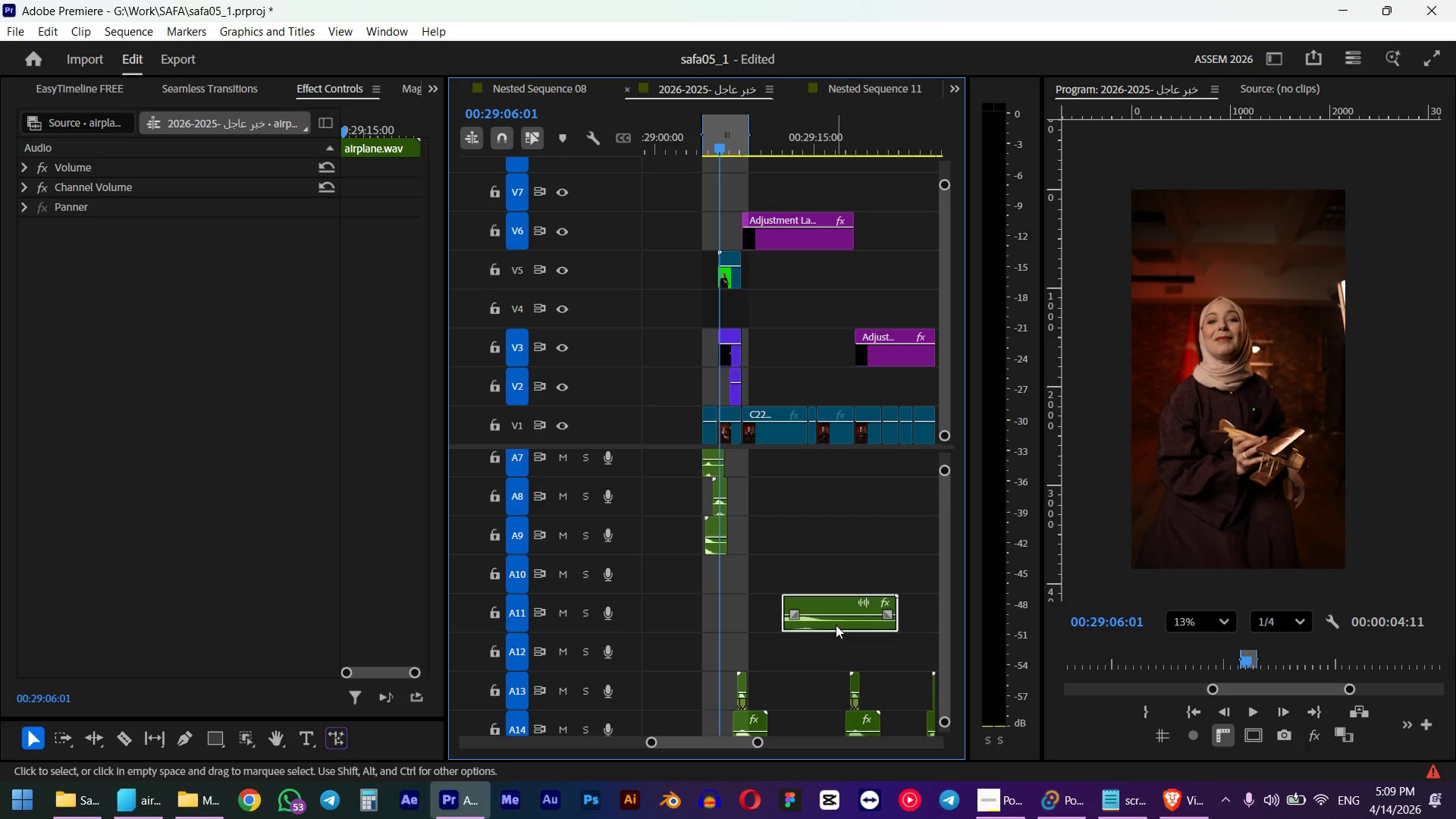 
hold_key(key=AltLeft, duration=1.08)
scroll: coordinate [725, 588], scroll_direction: up, amount: 14.0
 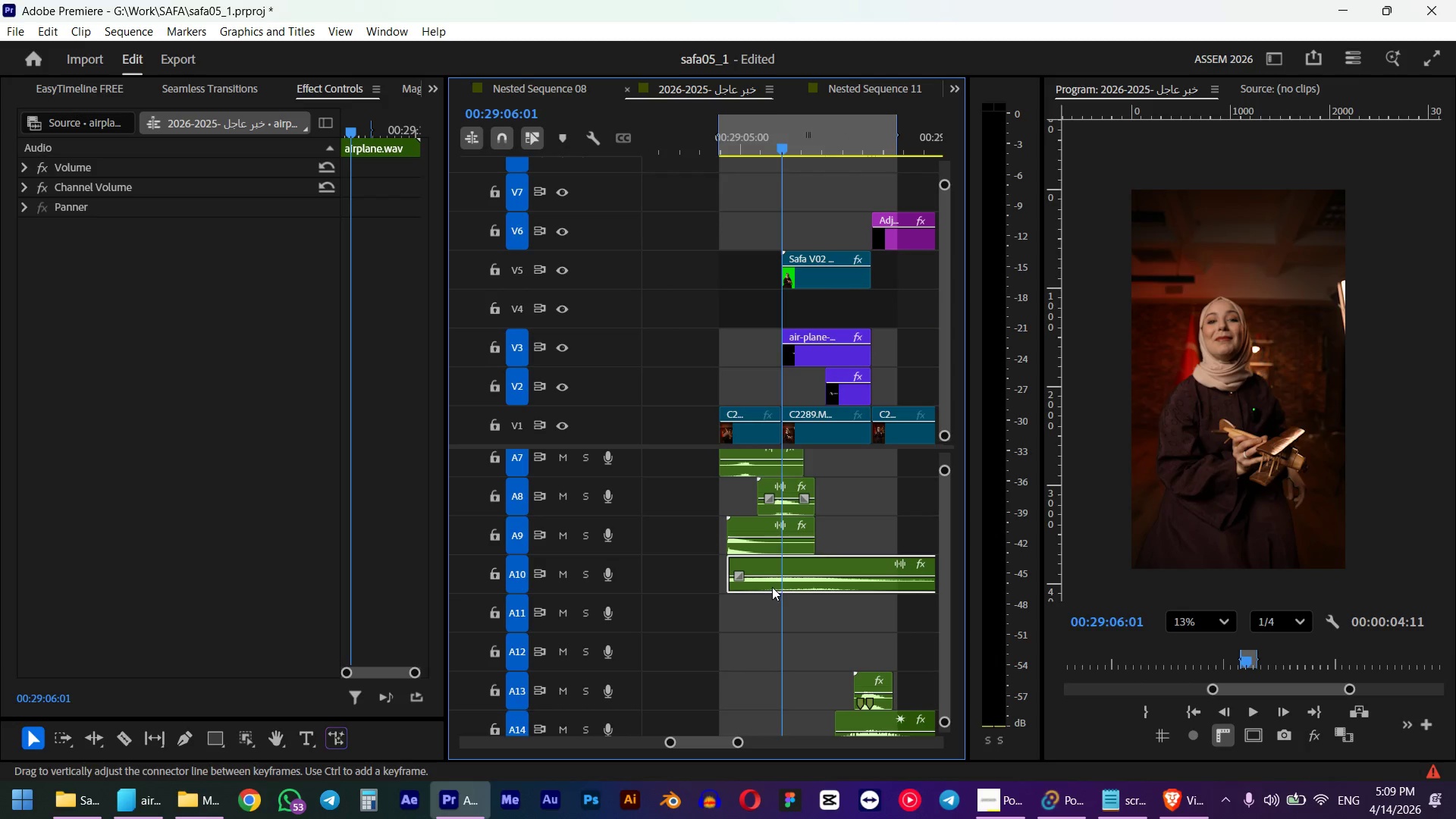 
left_click_drag(start_coordinate=[771, 586], to_coordinate=[817, 578])
 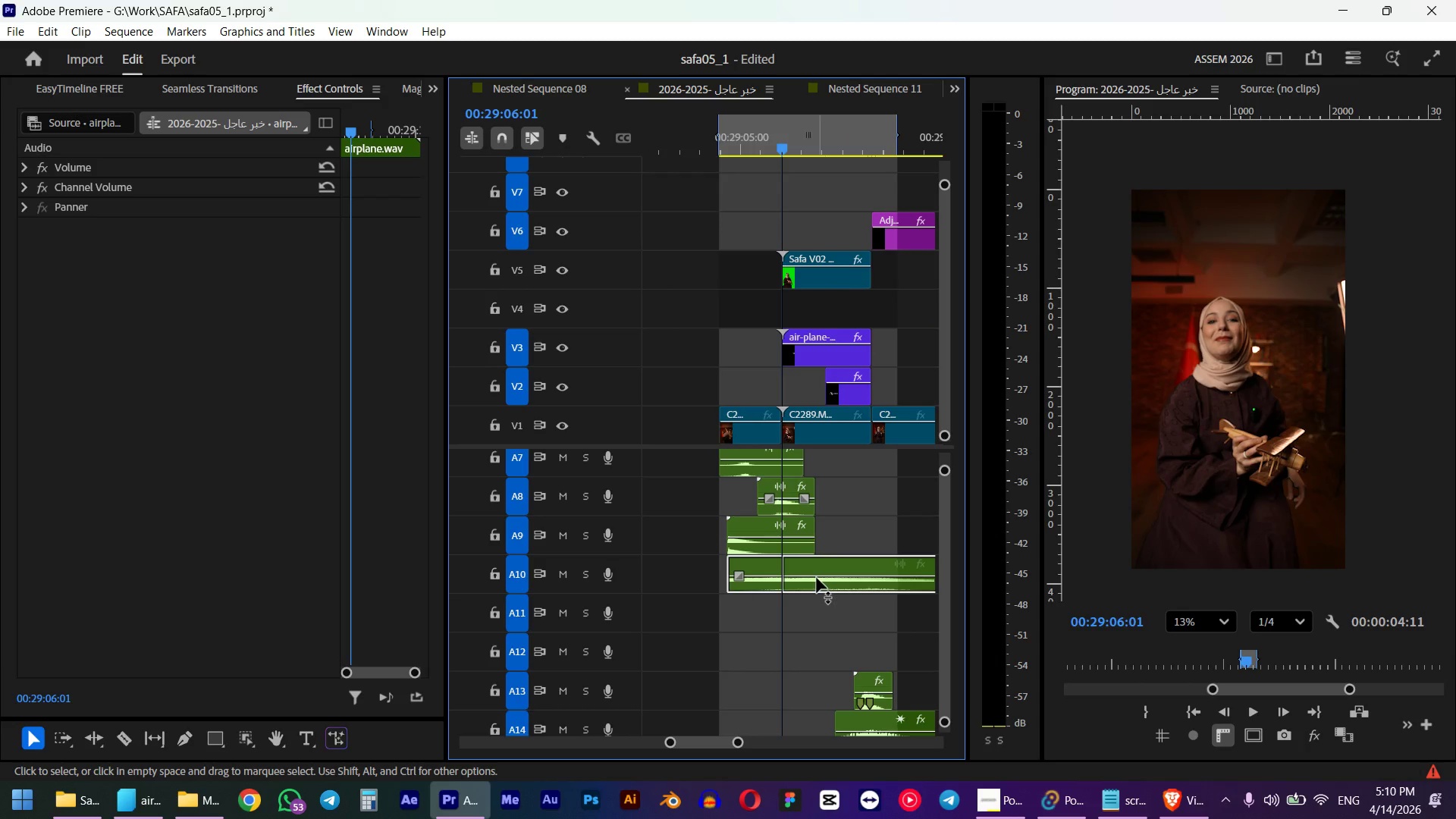 
key(Space)
 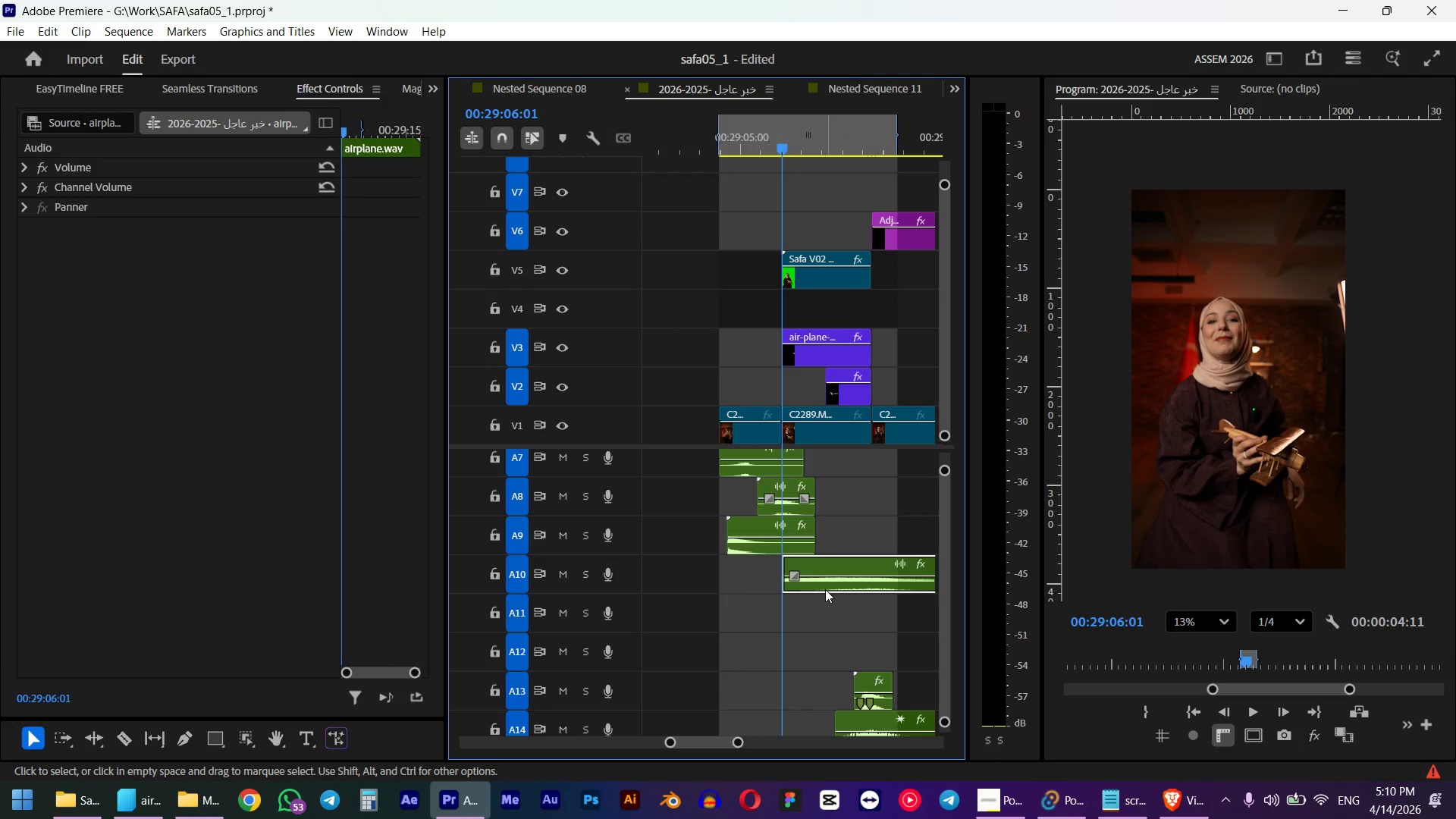 
key(Space)
 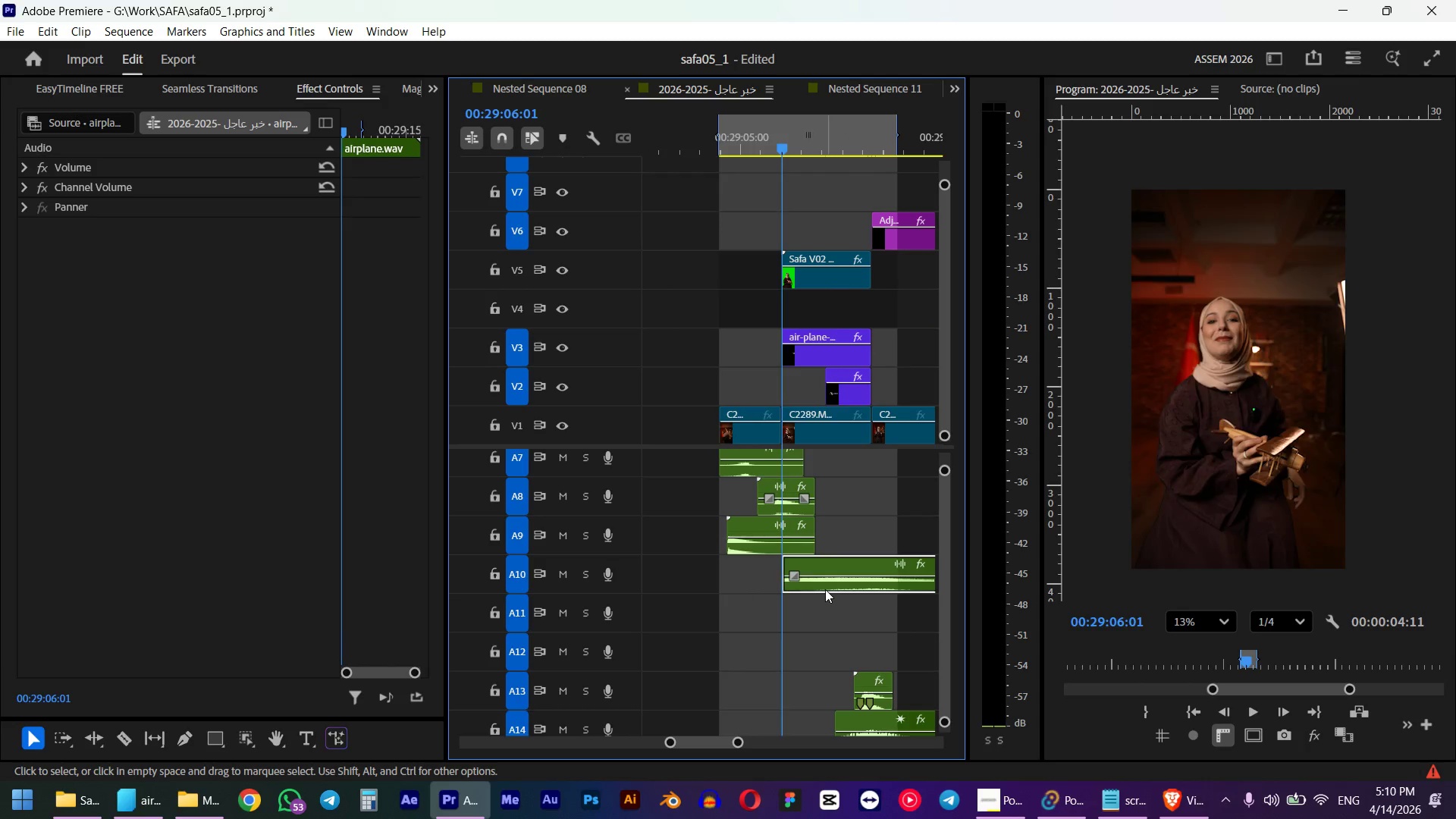 
scroll: coordinate [849, 588], scroll_direction: down, amount: 4.0
 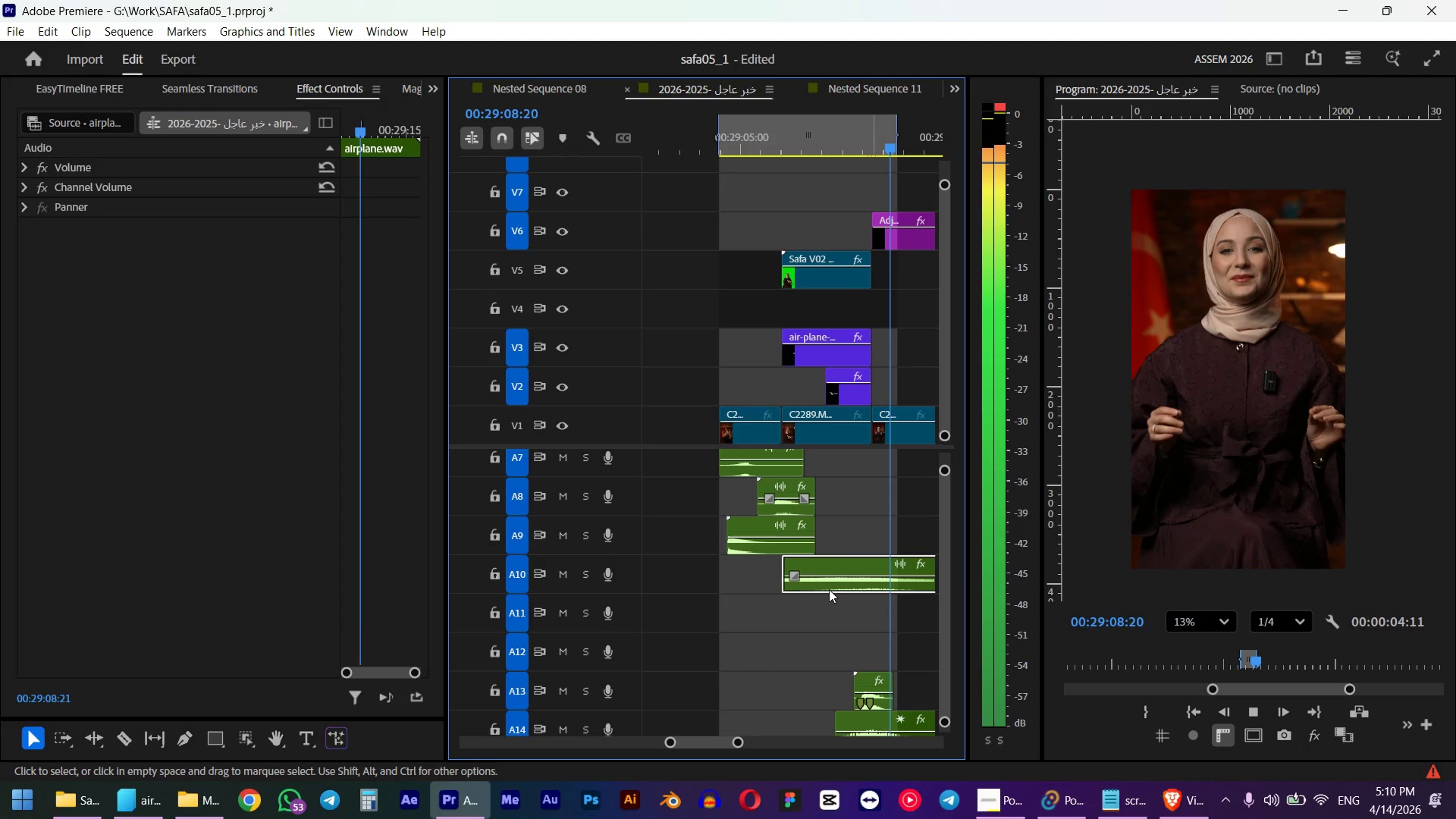 
key(Shift+ShiftLeft)
 